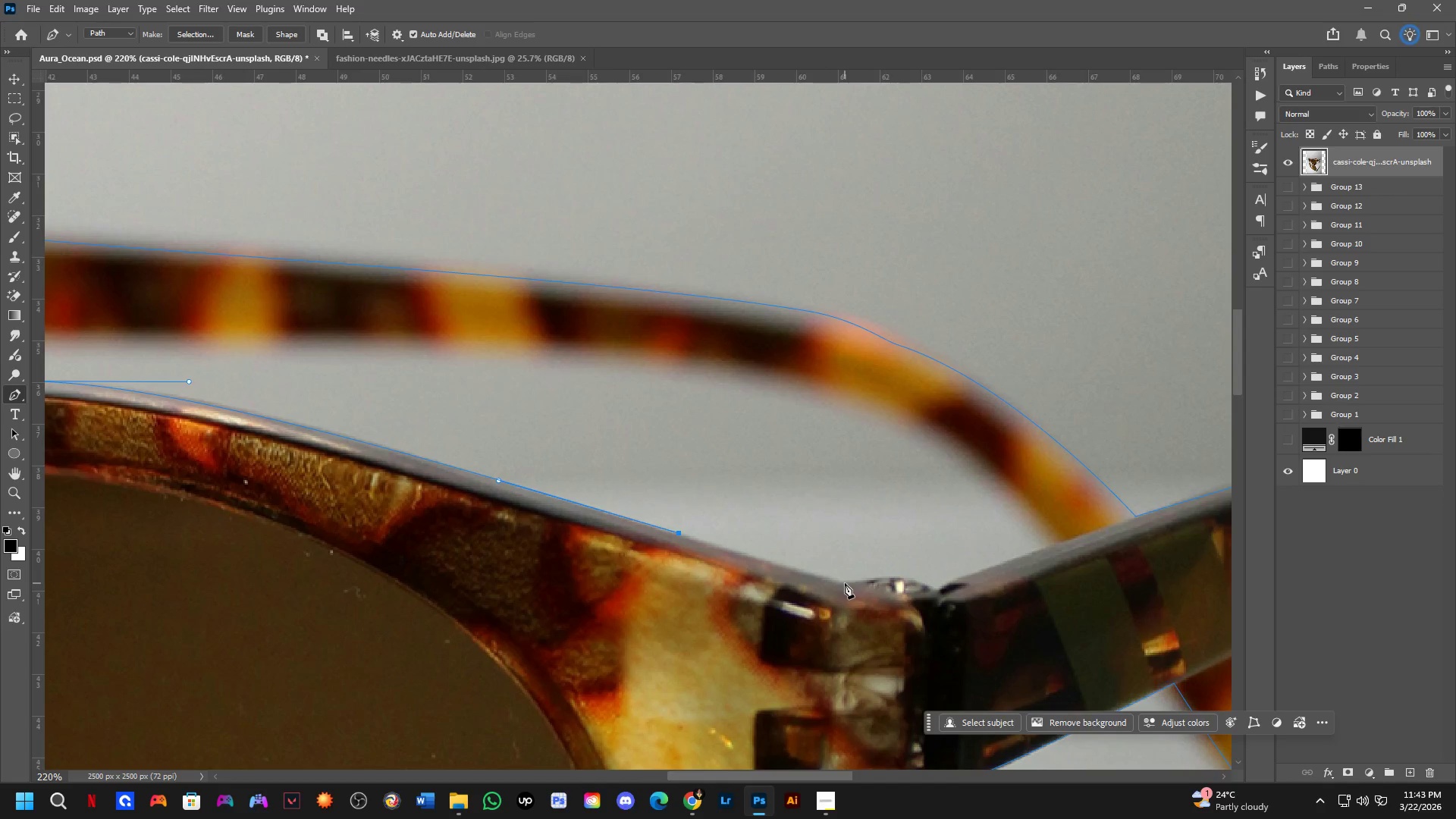 
left_click([846, 583])
 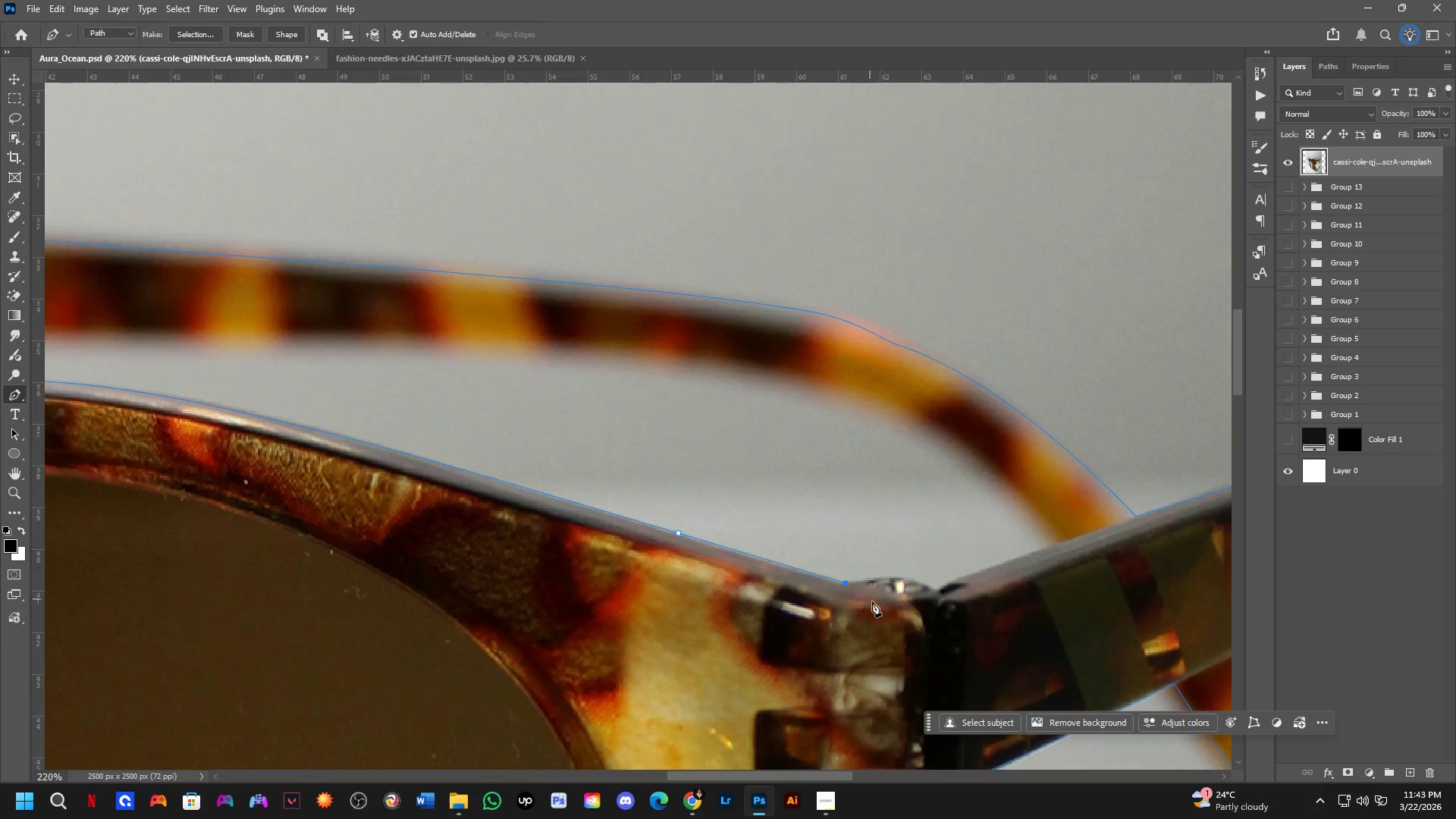 
scroll: coordinate [891, 599], scroll_direction: up, amount: 3.0
 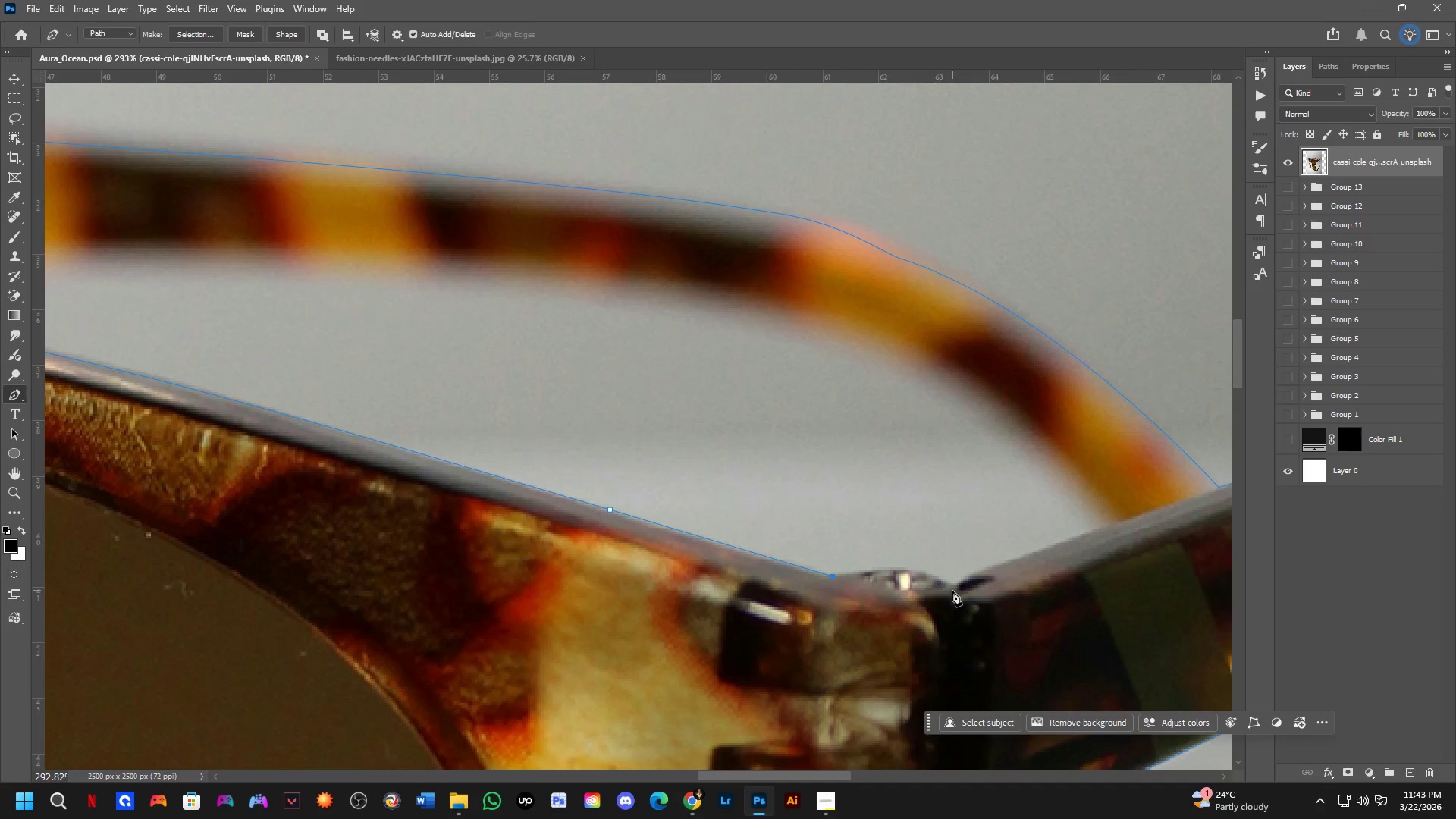 
left_click_drag(start_coordinate=[953, 590], to_coordinate=[993, 626])
 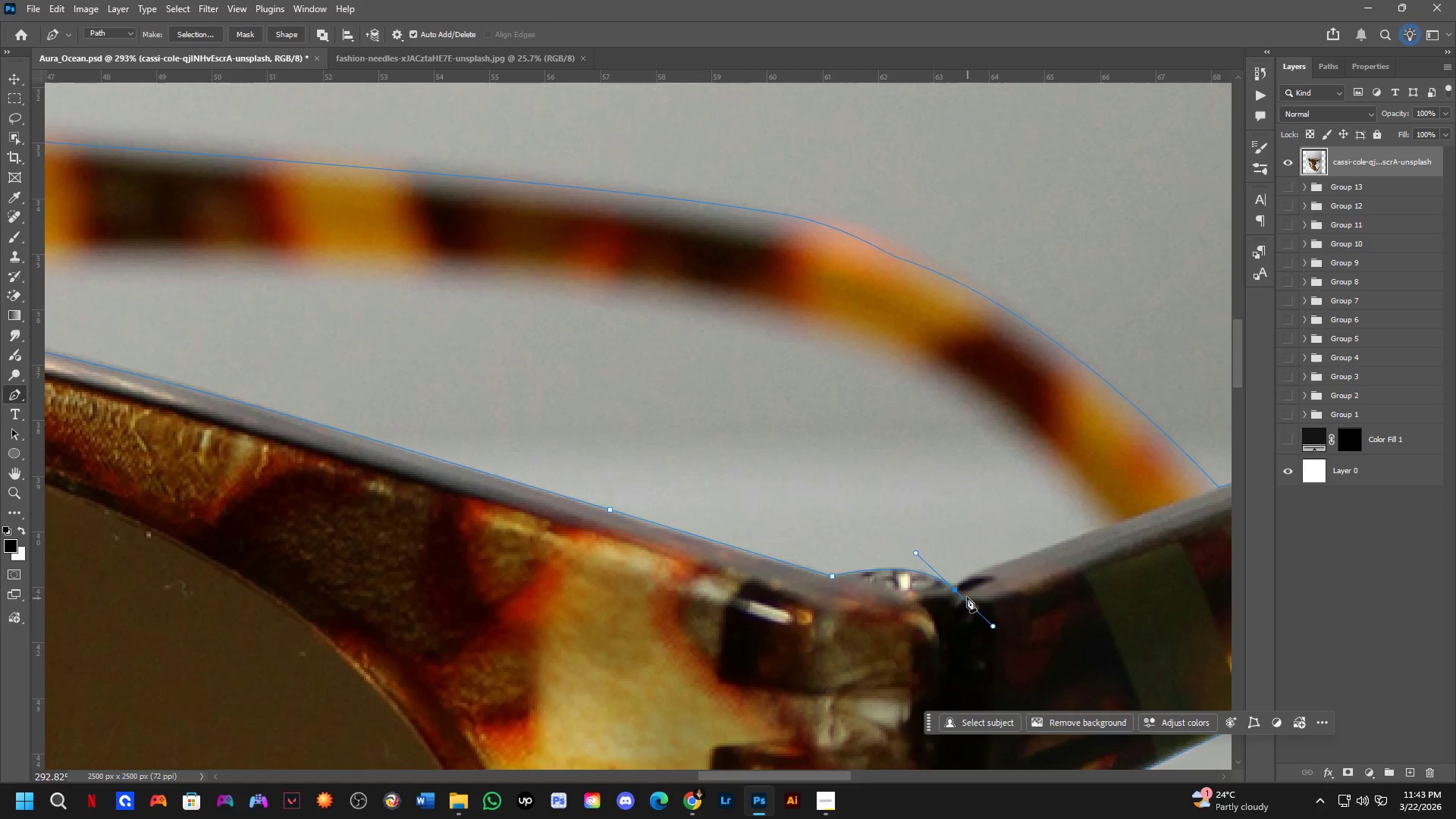 
hold_key(key=AltLeft, duration=0.56)
left_click([958, 592])
 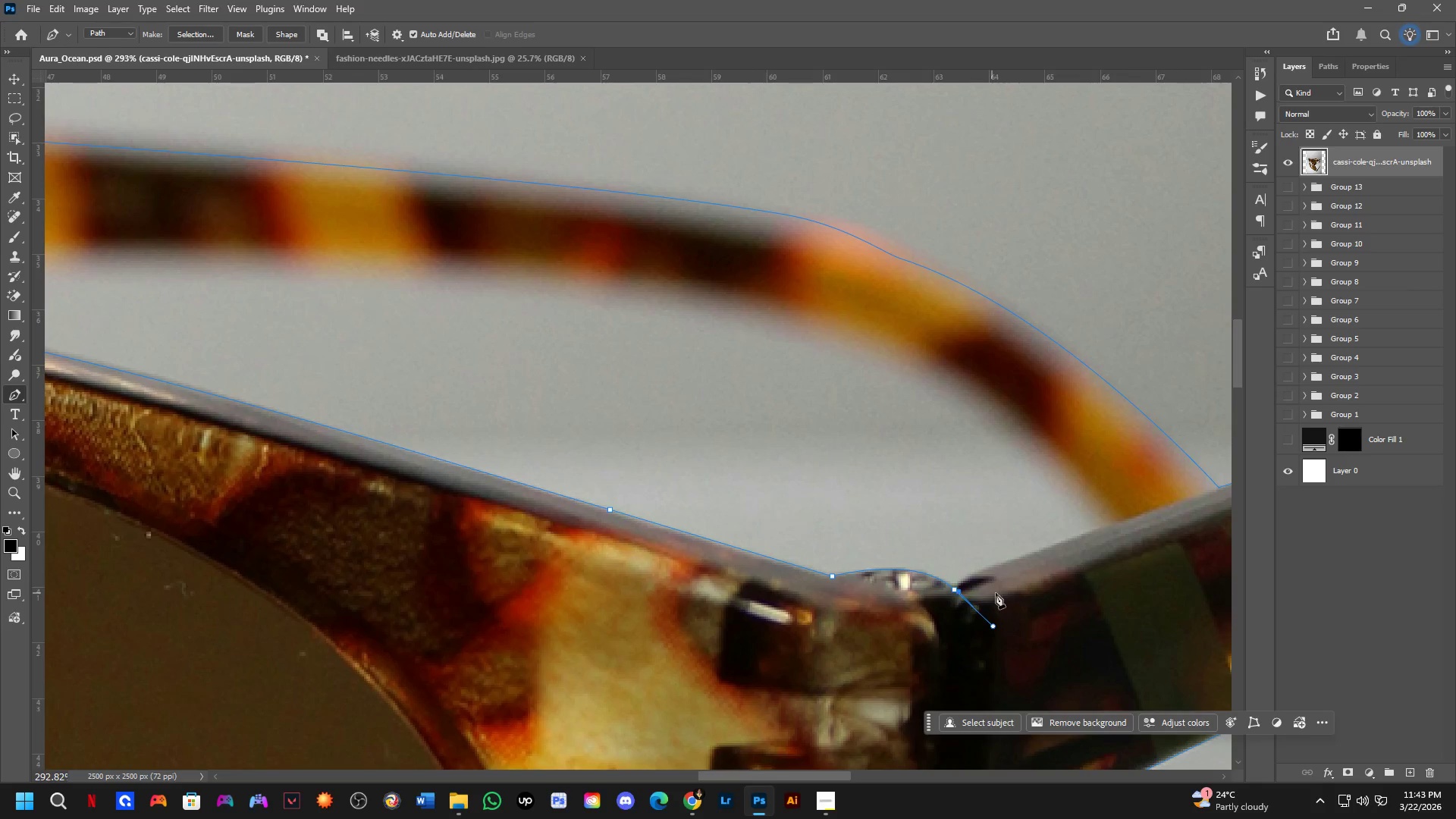 
hold_key(key=Space, duration=0.47)
 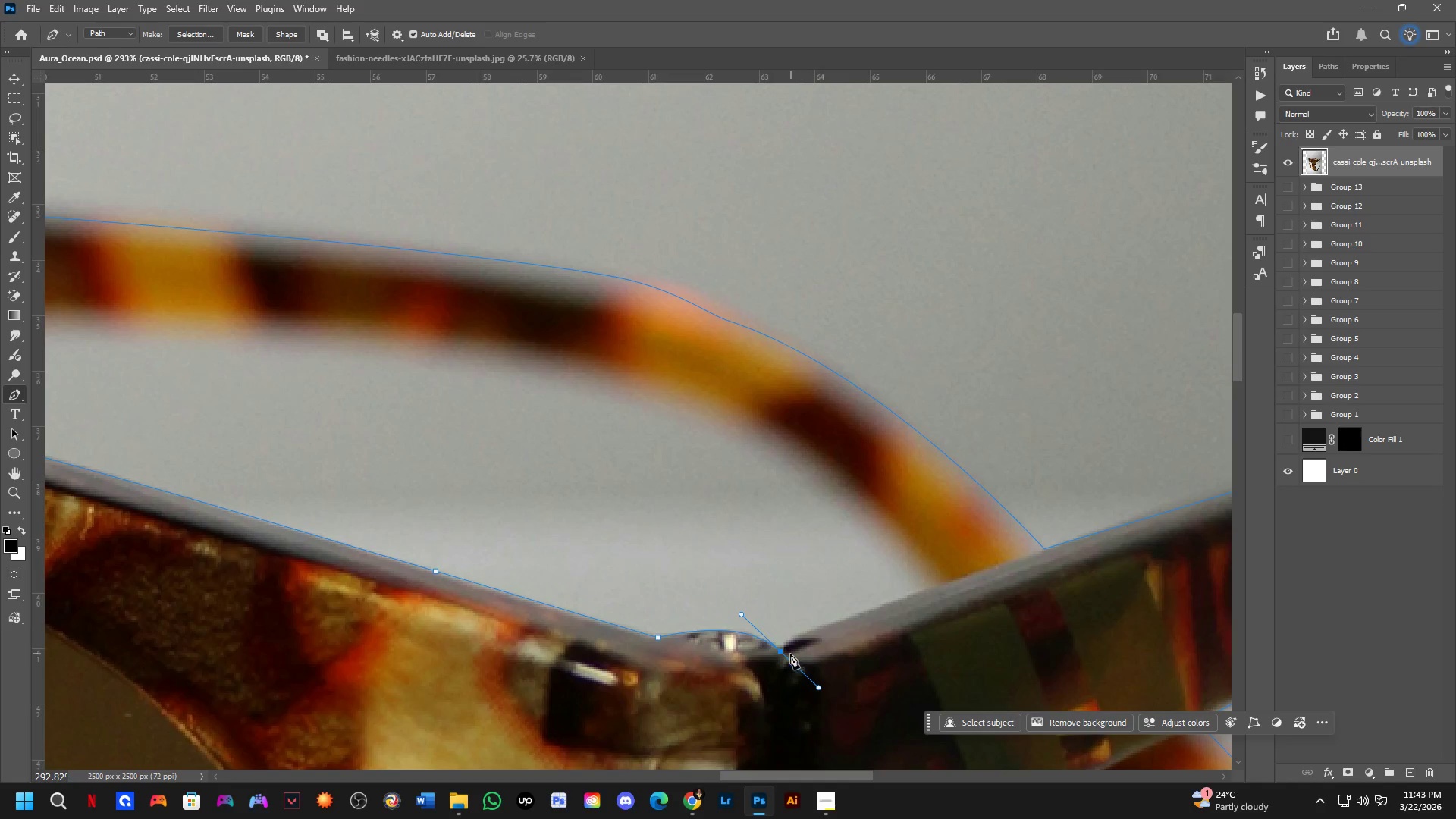 
left_click_drag(start_coordinate=[989, 593], to_coordinate=[814, 654])
 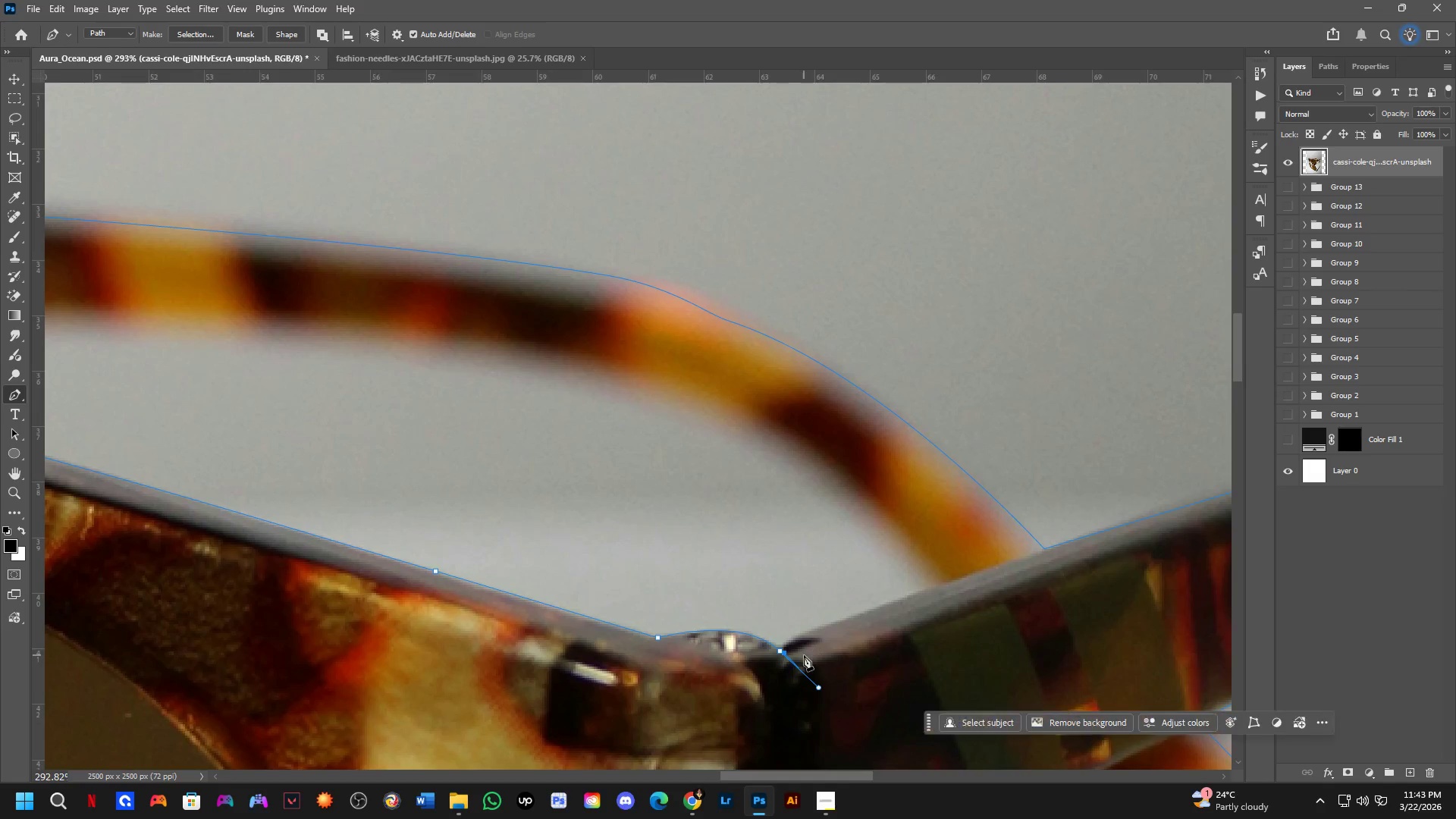 
key(Control+ControlLeft)
 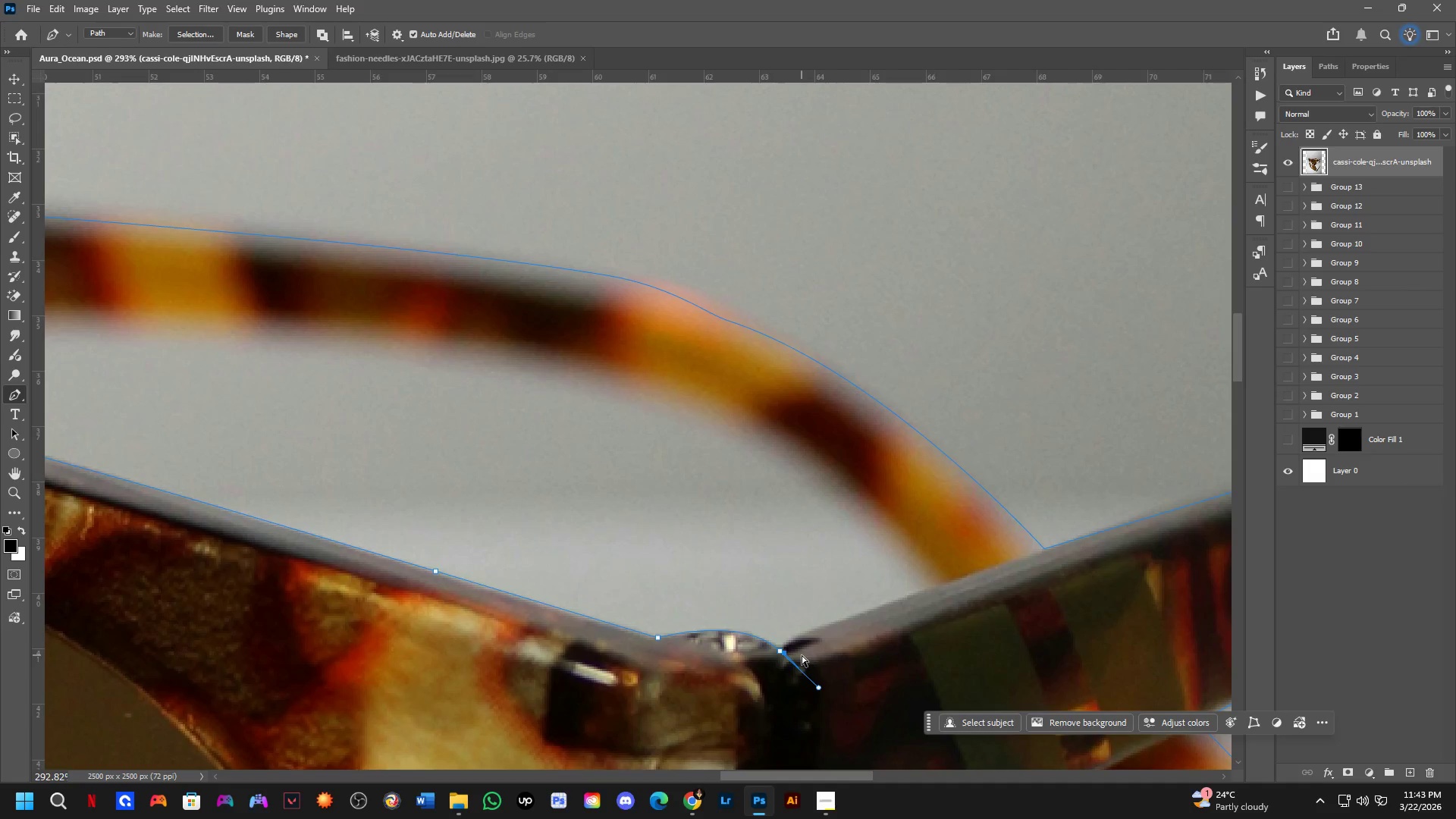 
key(Control+Z)
 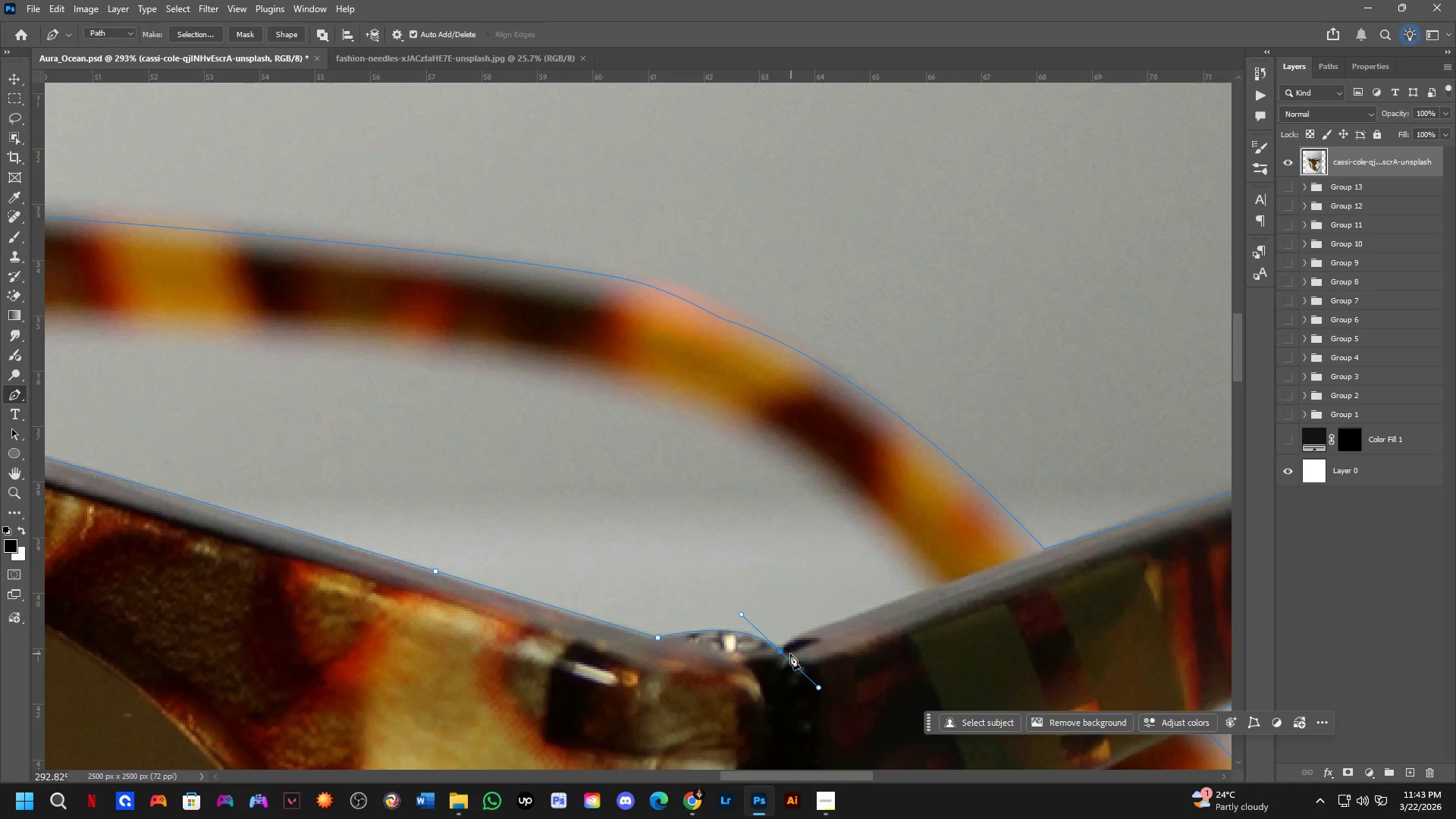 
hold_key(key=AltLeft, duration=0.45)
left_click([782, 654])
 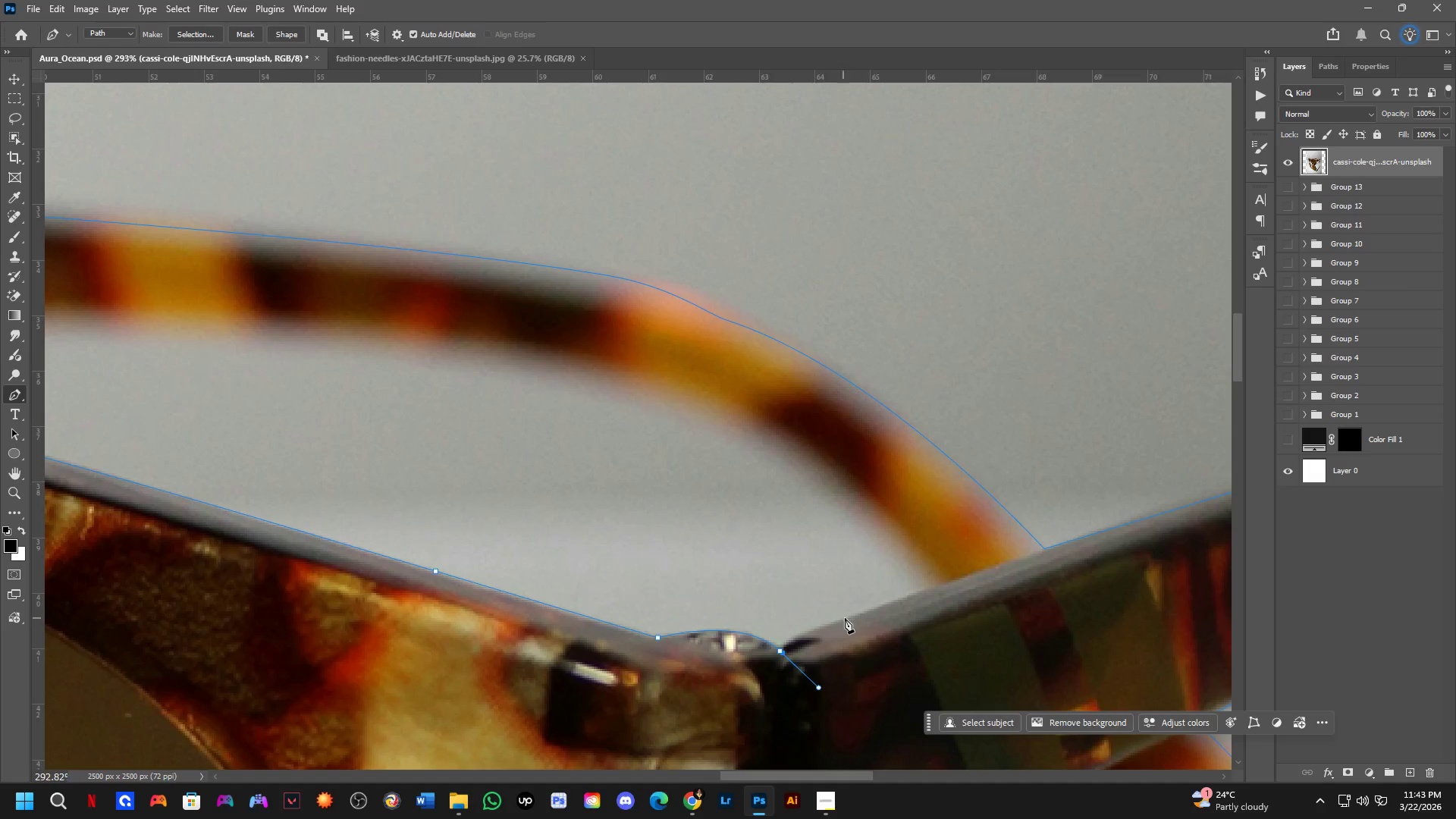 
left_click_drag(start_coordinate=[852, 618], to_coordinate=[908, 610])
 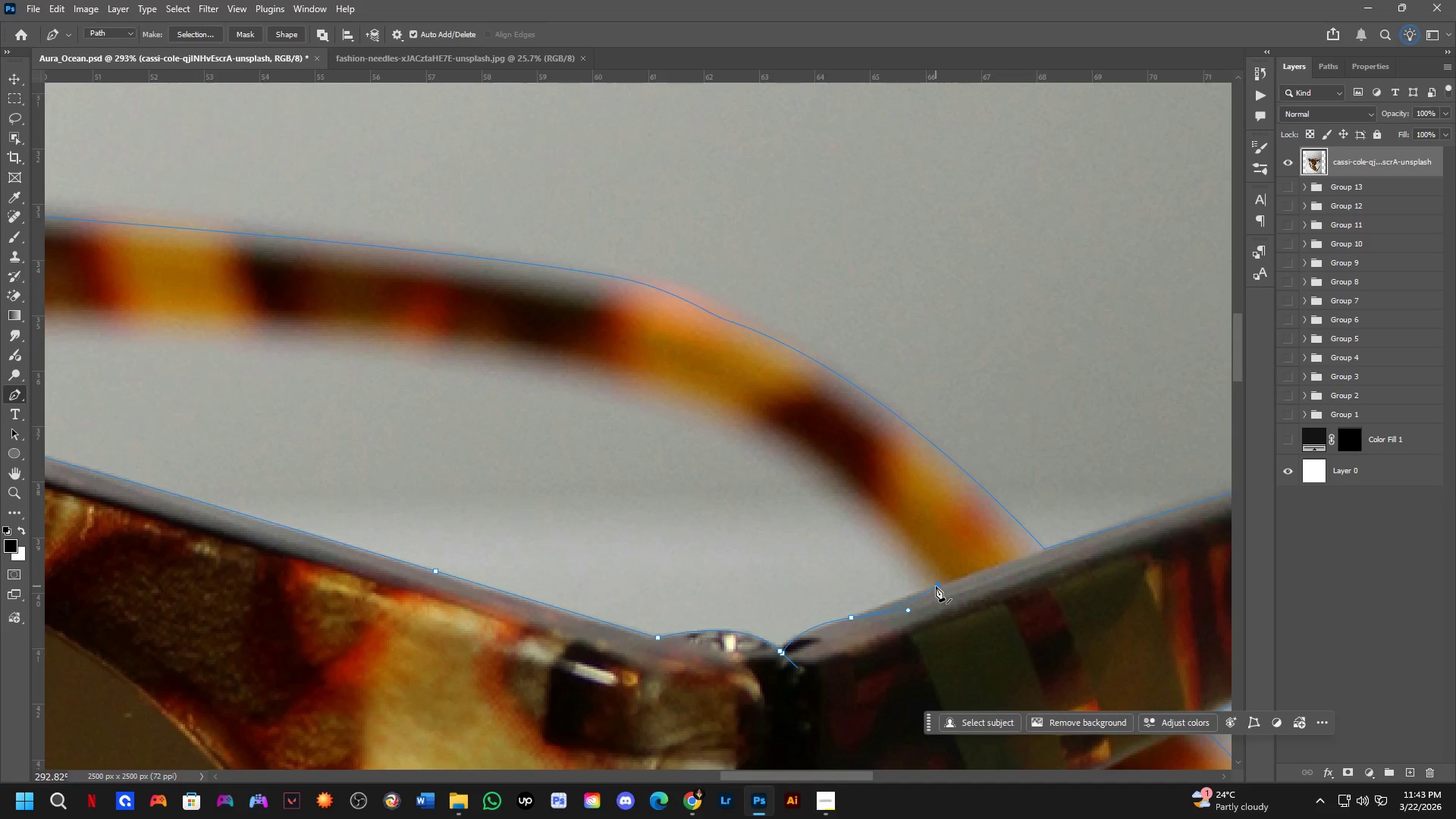 
key(Control+ControlLeft)
 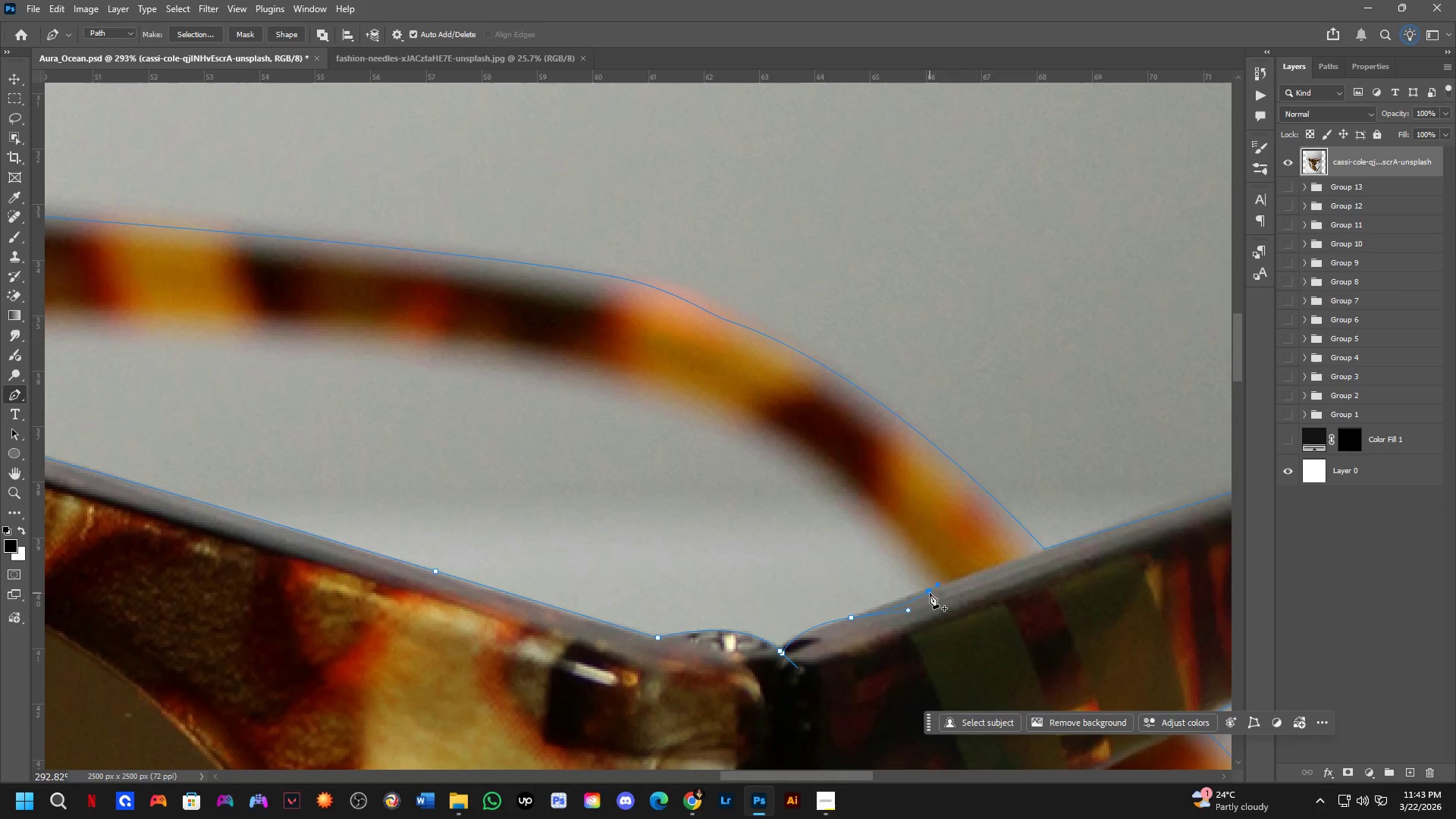 
key(Control+Z)
 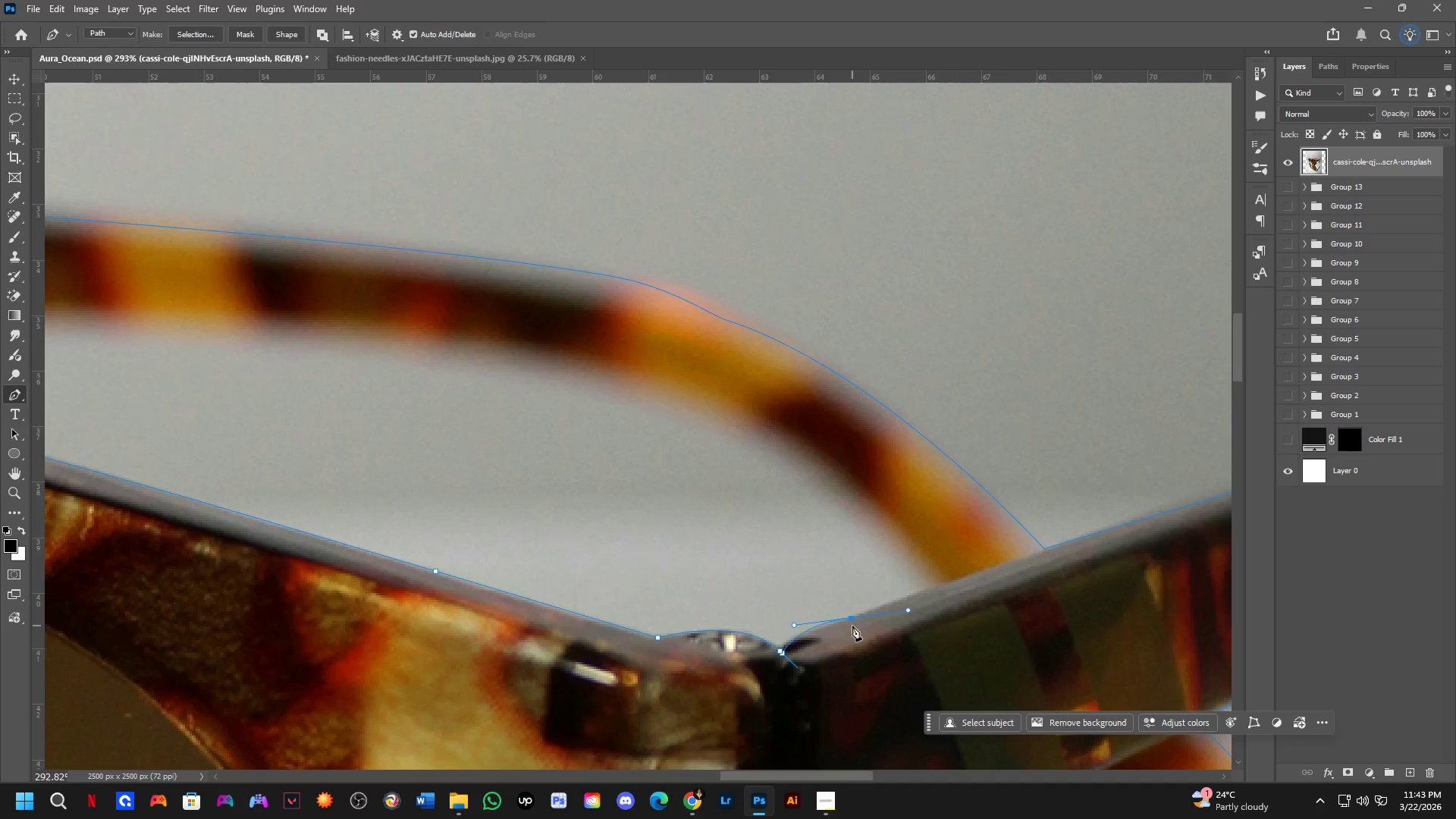 
hold_key(key=AltLeft, duration=0.47)
left_click([851, 621])
 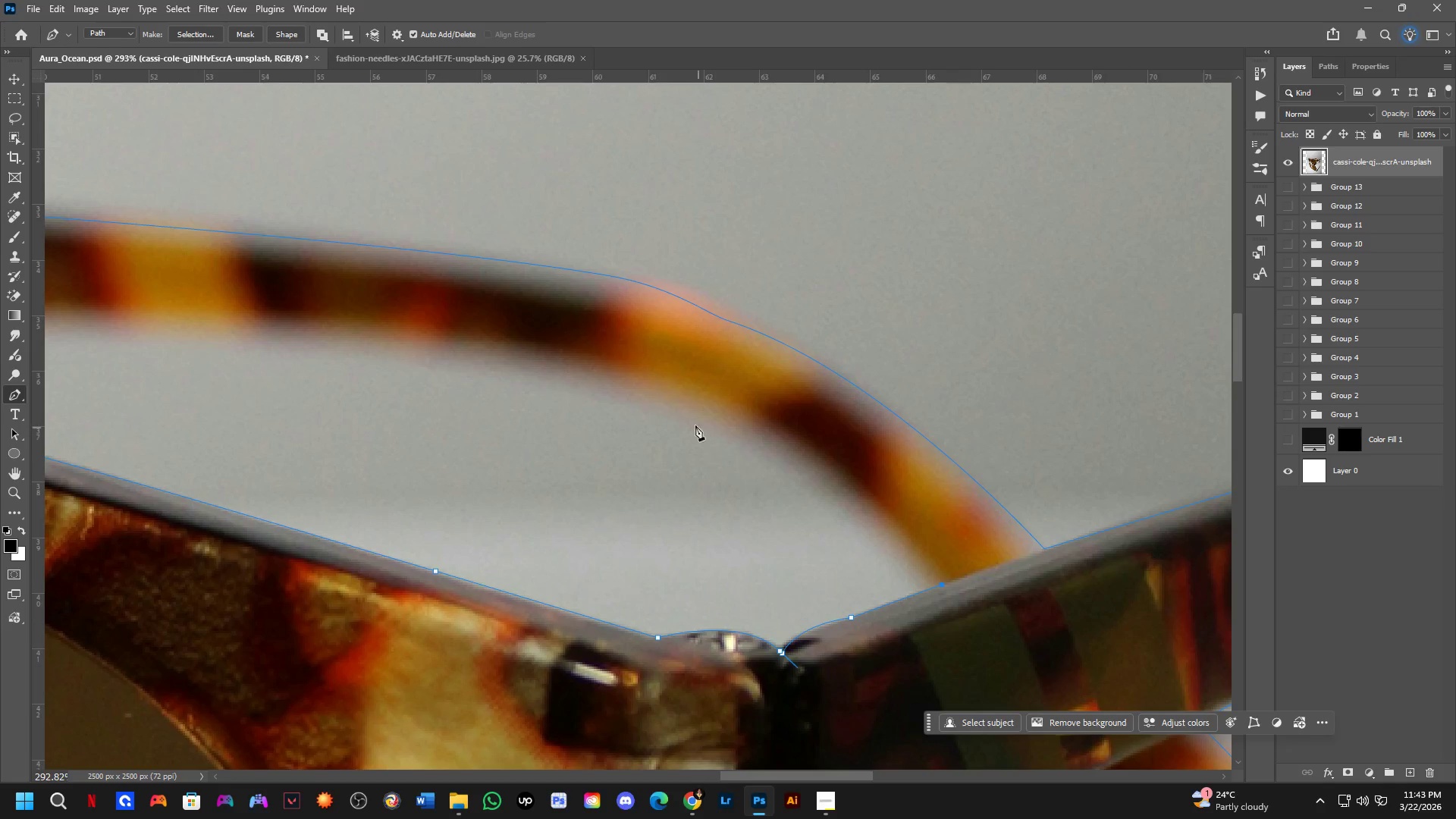 
left_click_drag(start_coordinate=[680, 398], to_coordinate=[543, 359])
 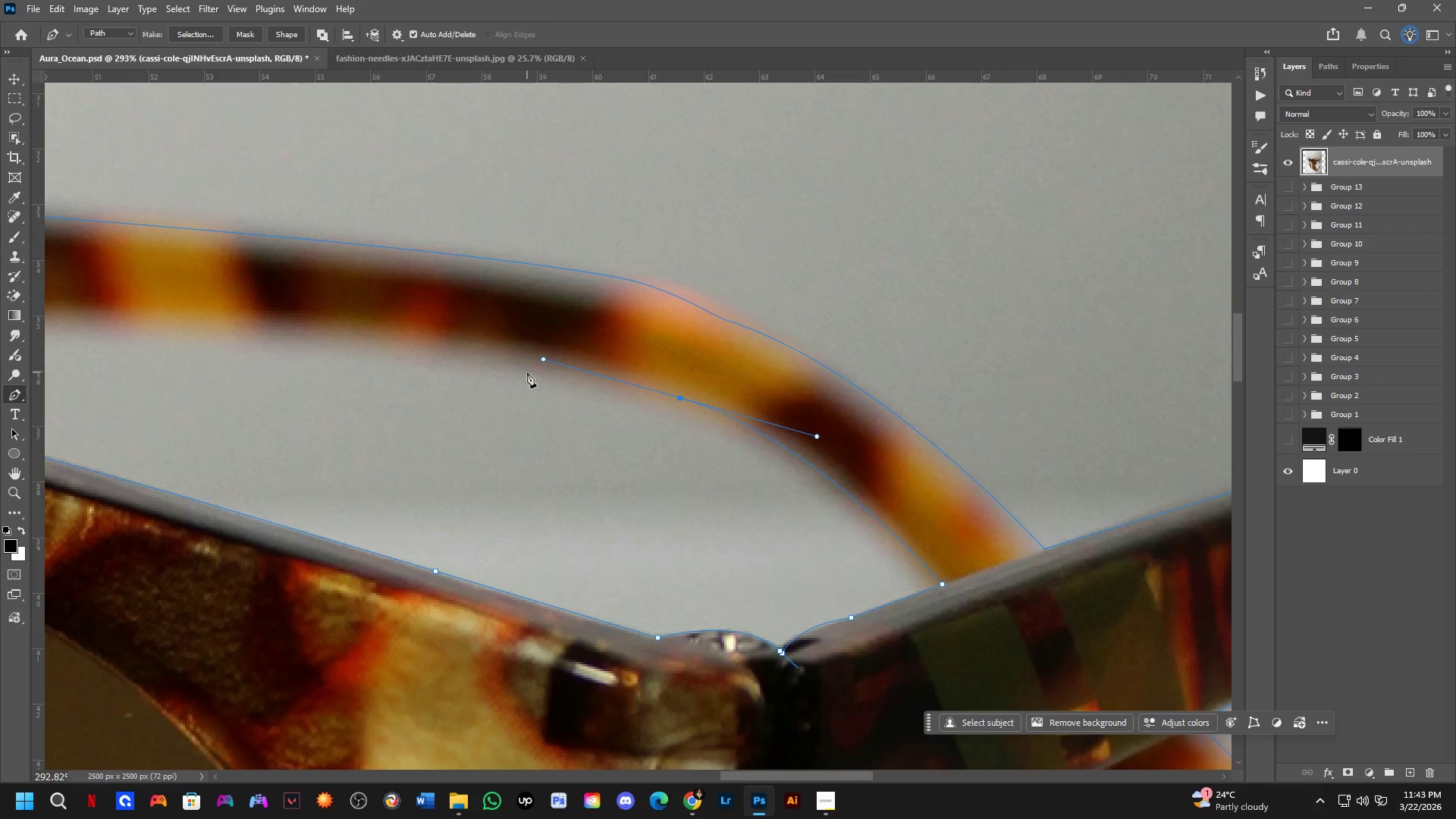 
scroll: coordinate [526, 375], scroll_direction: down, amount: 4.0
 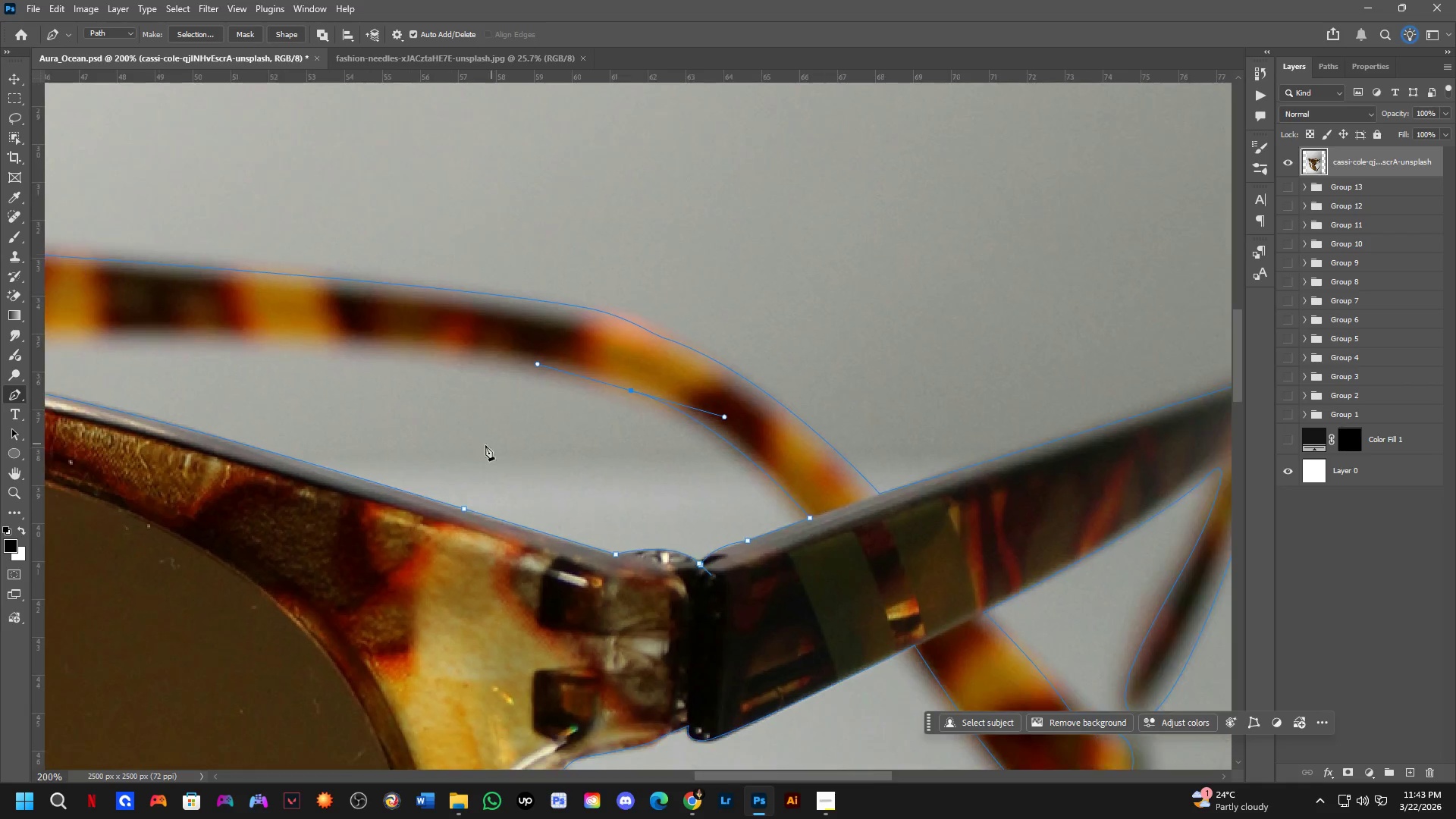 
hold_key(key=Space, duration=0.55)
 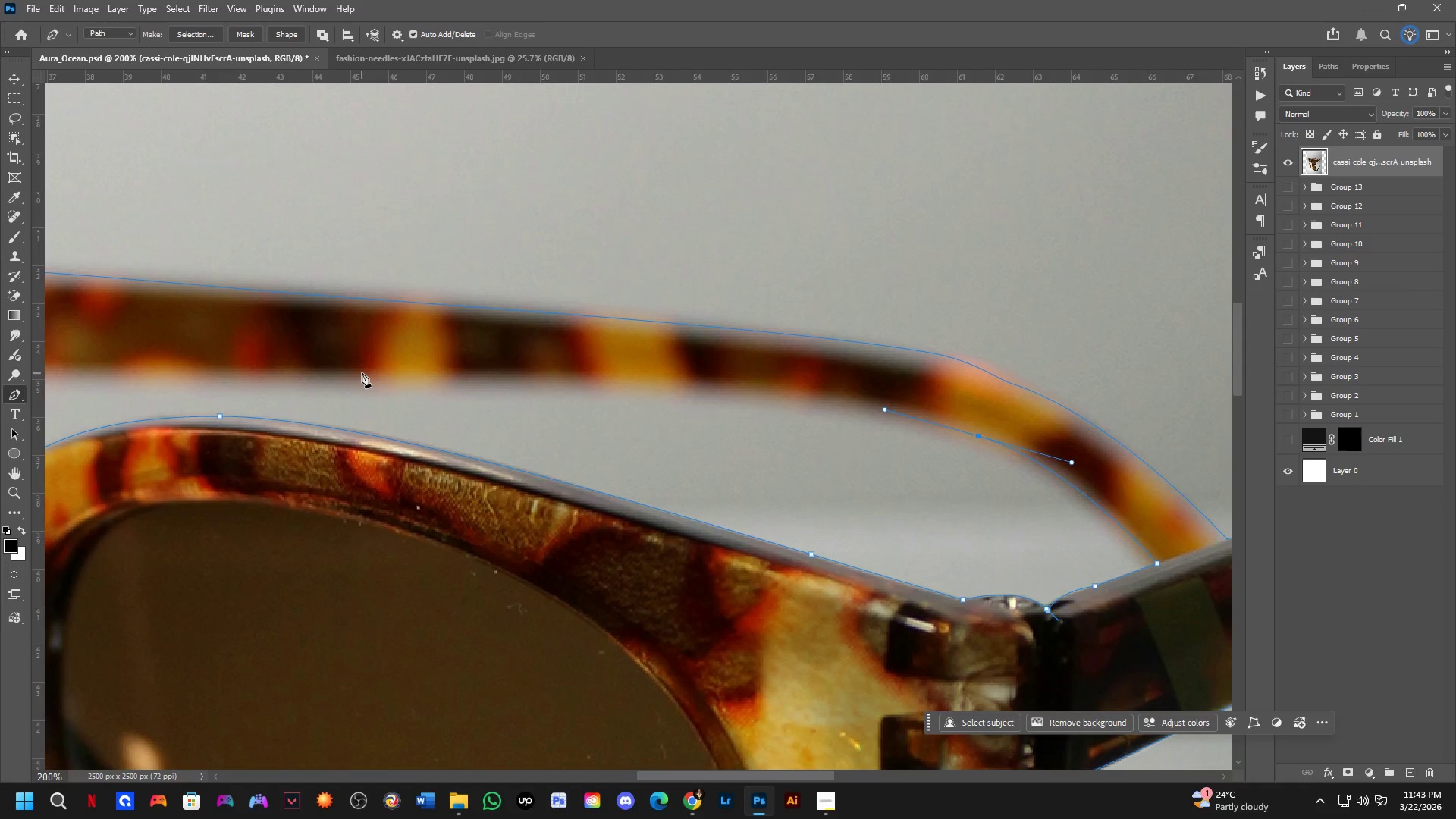 
left_click_drag(start_coordinate=[446, 449], to_coordinate=[793, 494])
 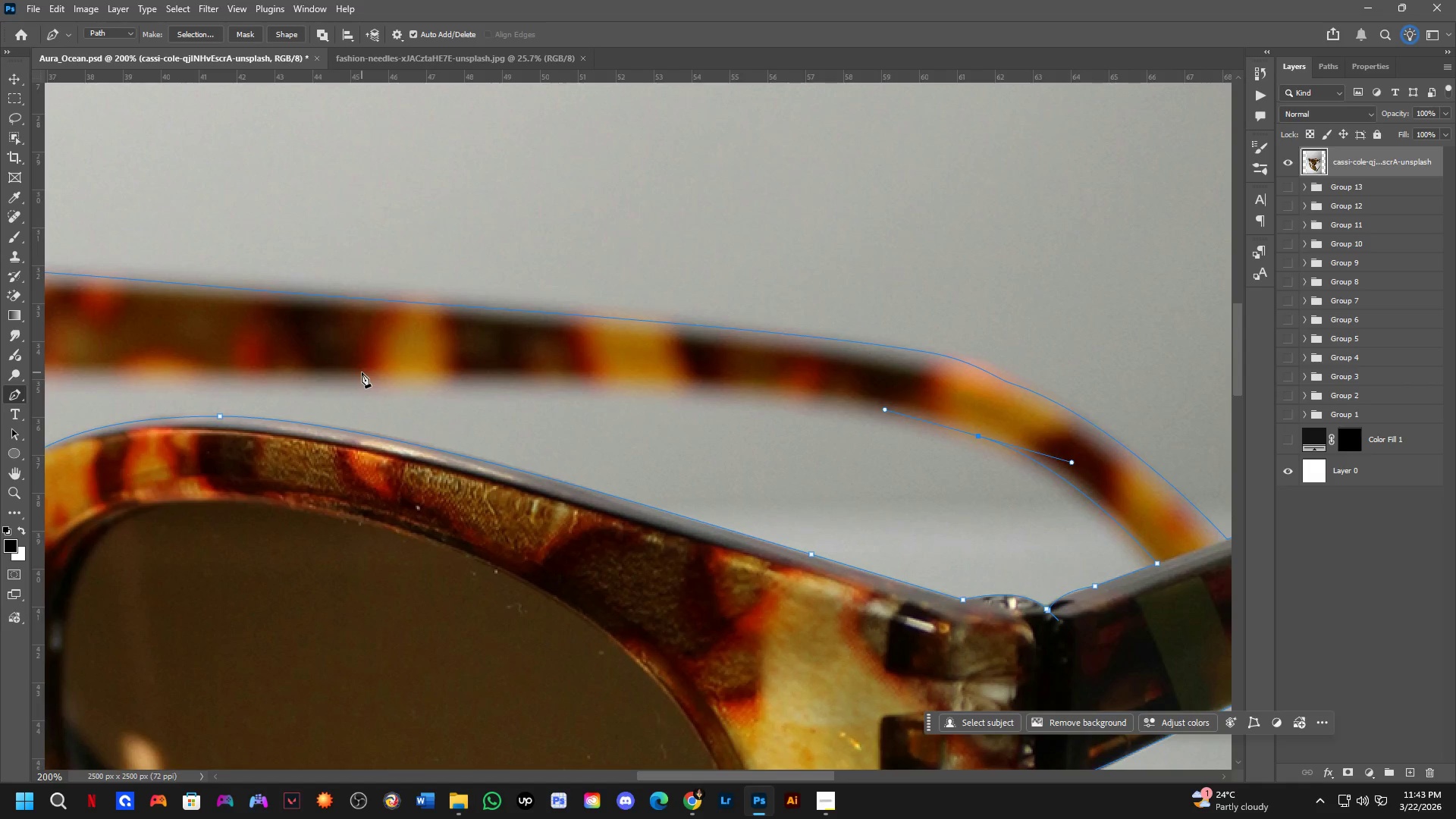 
left_click_drag(start_coordinate=[340, 375], to_coordinate=[111, 372])
 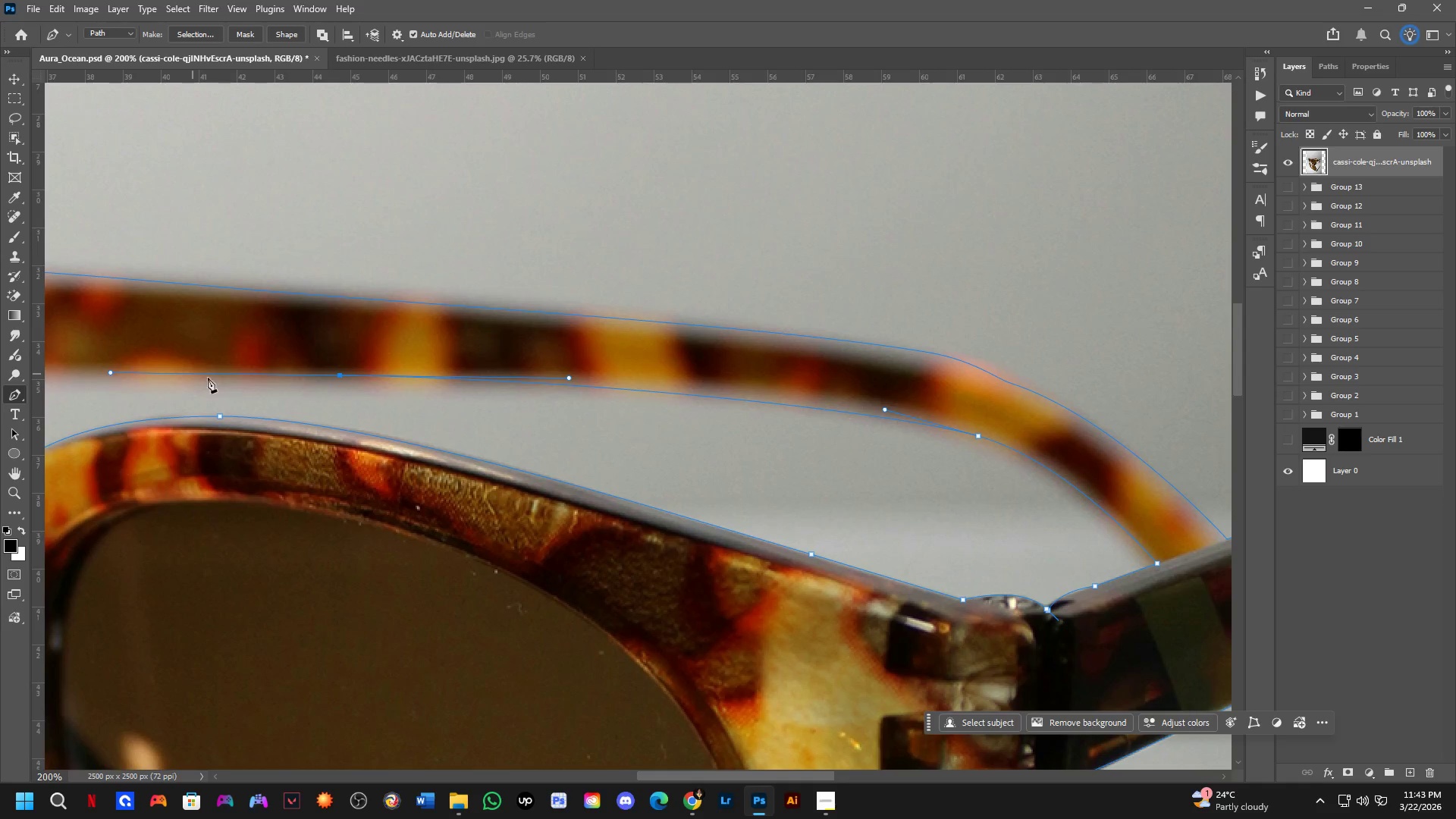 
scroll: coordinate [303, 417], scroll_direction: down, amount: 3.0
 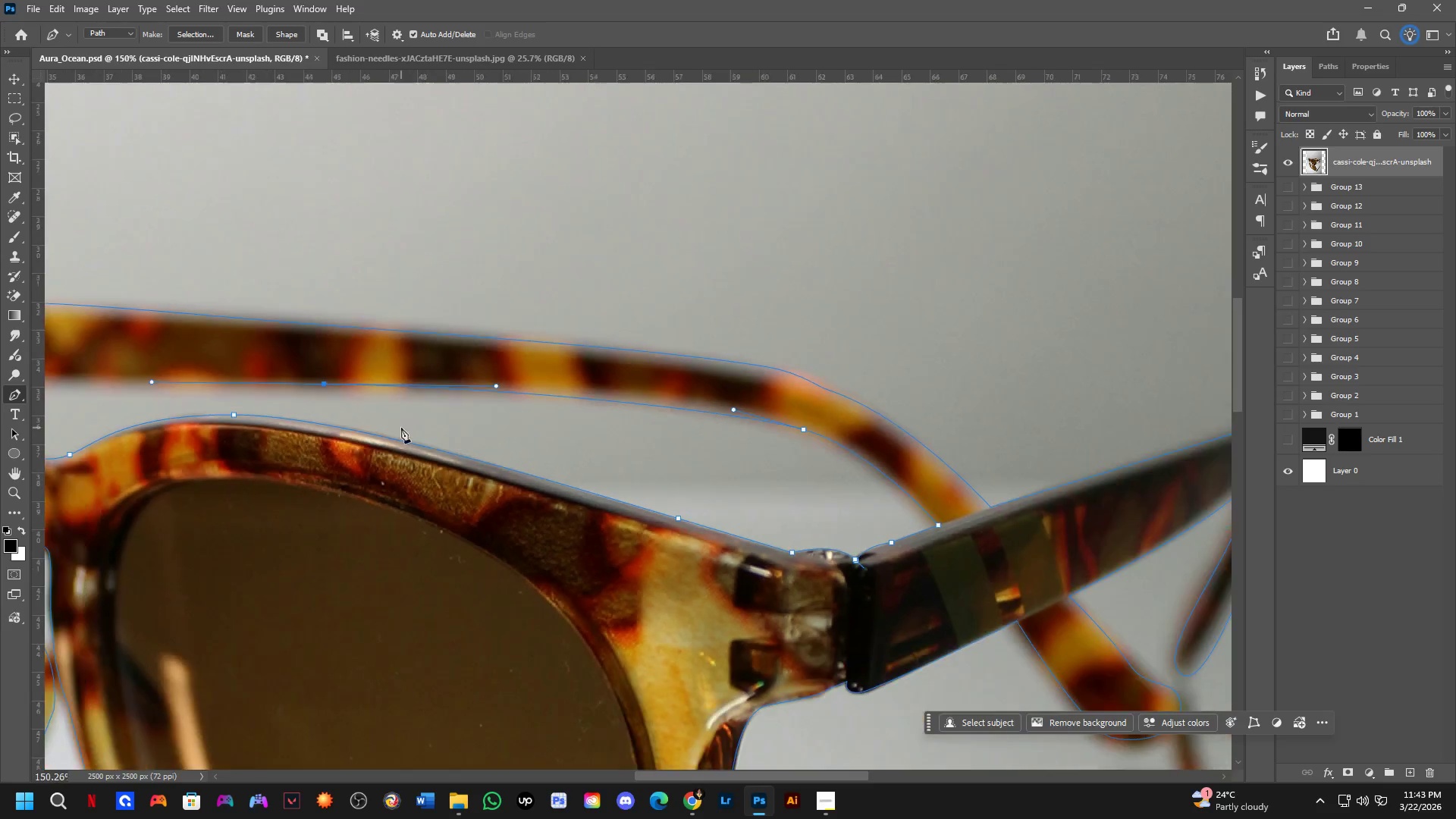 
hold_key(key=Space, duration=0.59)
 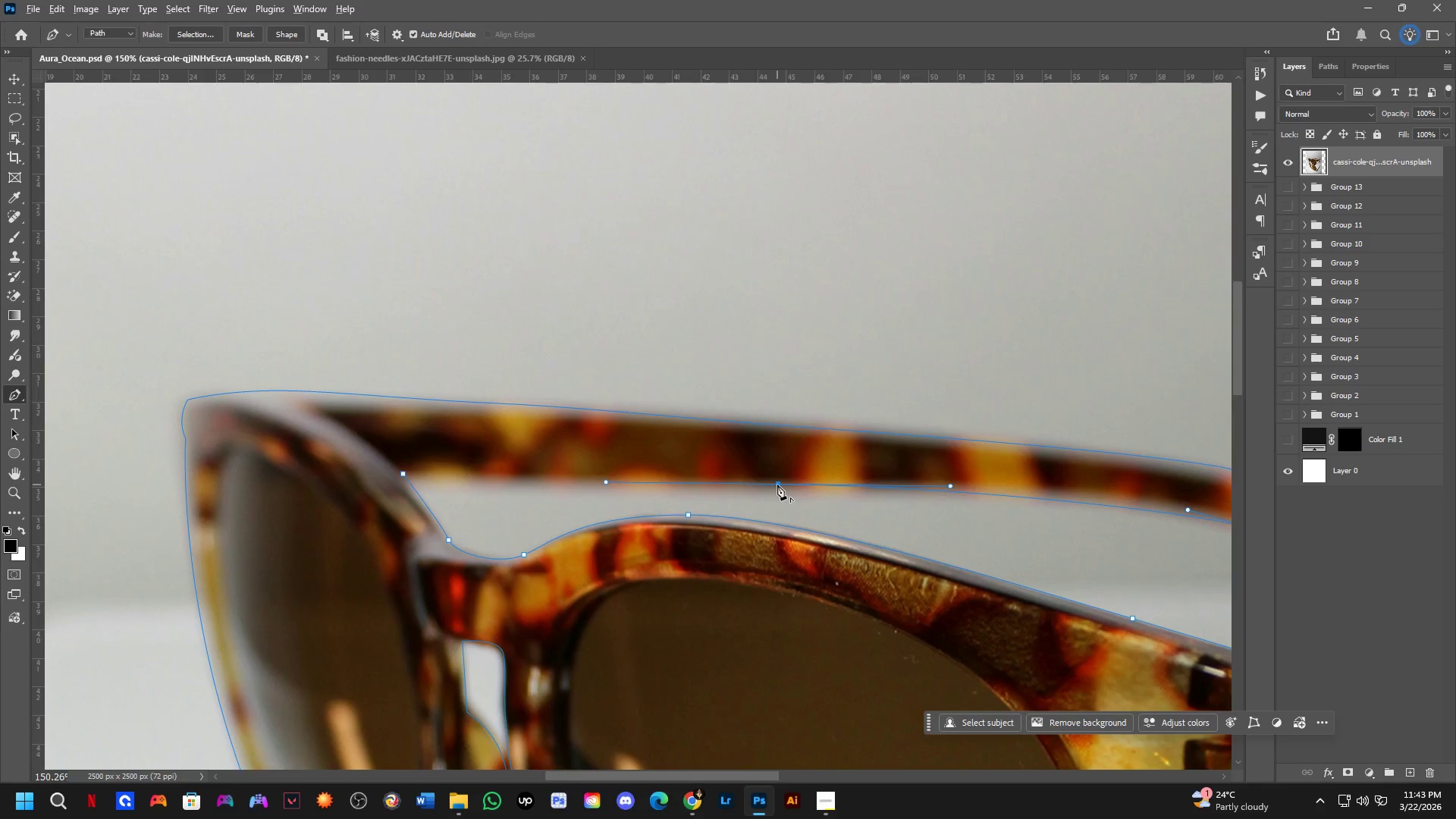 
left_click_drag(start_coordinate=[406, 430], to_coordinate=[860, 530])
 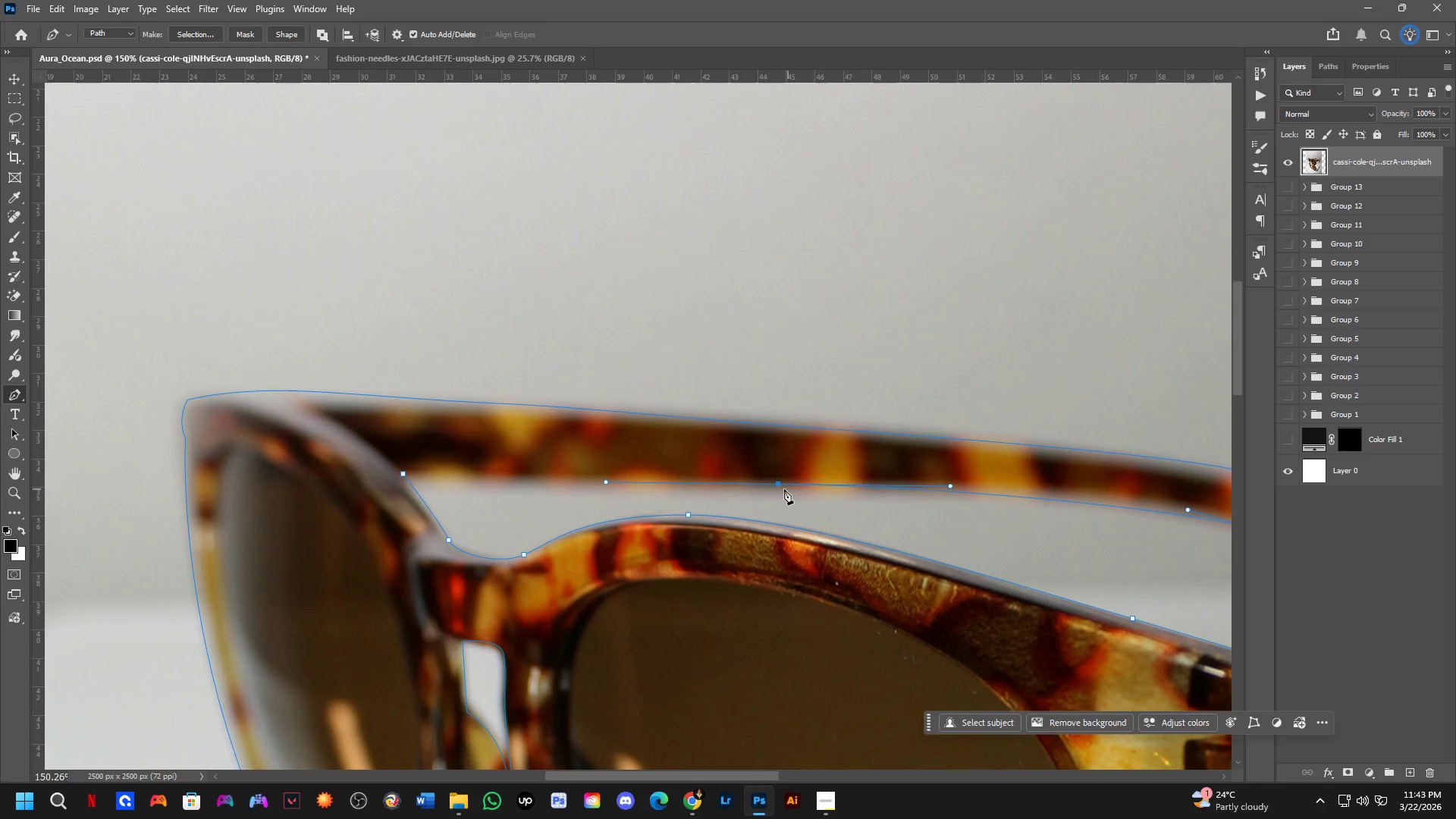 
hold_key(key=AltLeft, duration=0.41)
left_click([778, 485])
 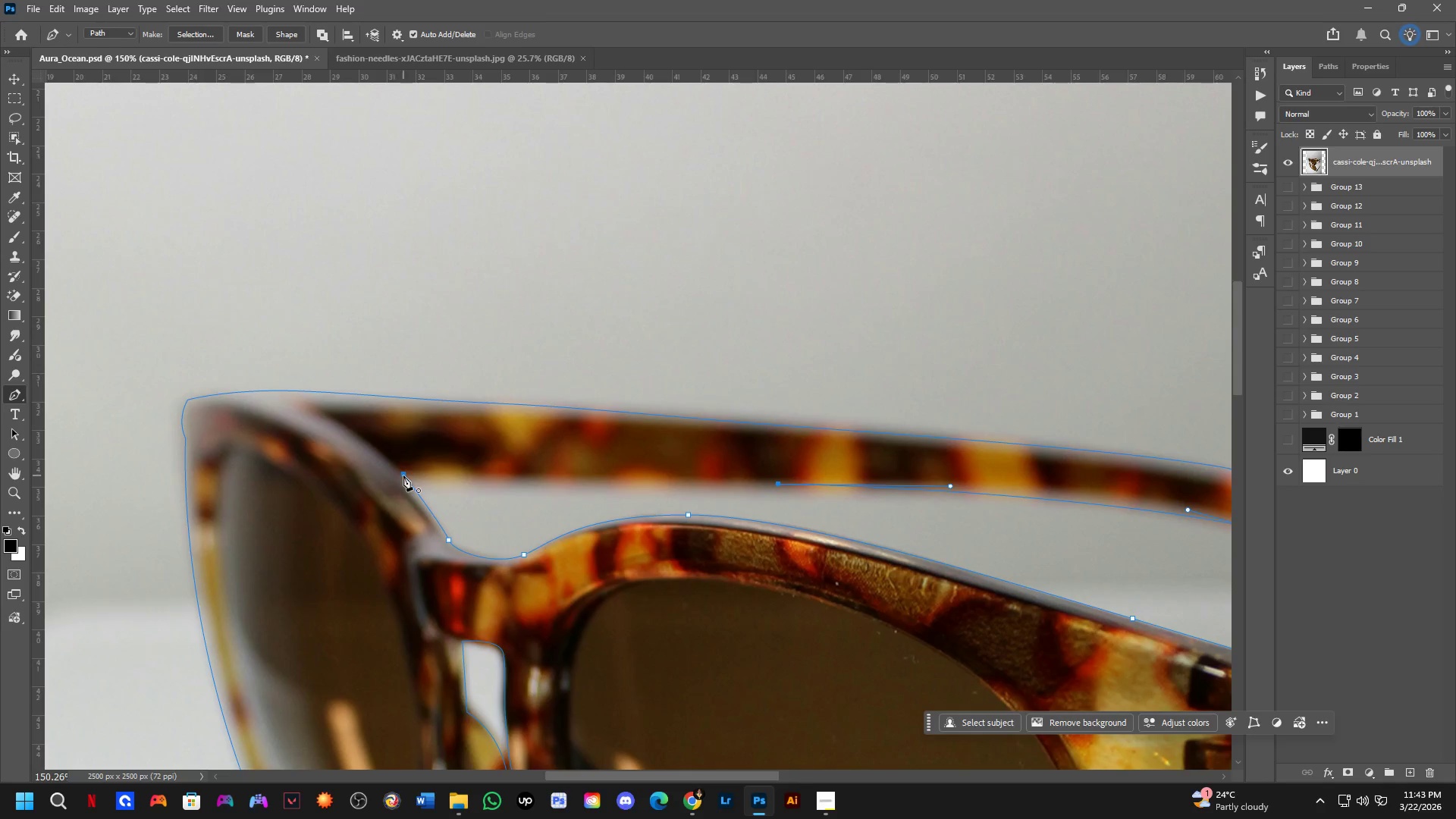 
left_click([403, 475])
 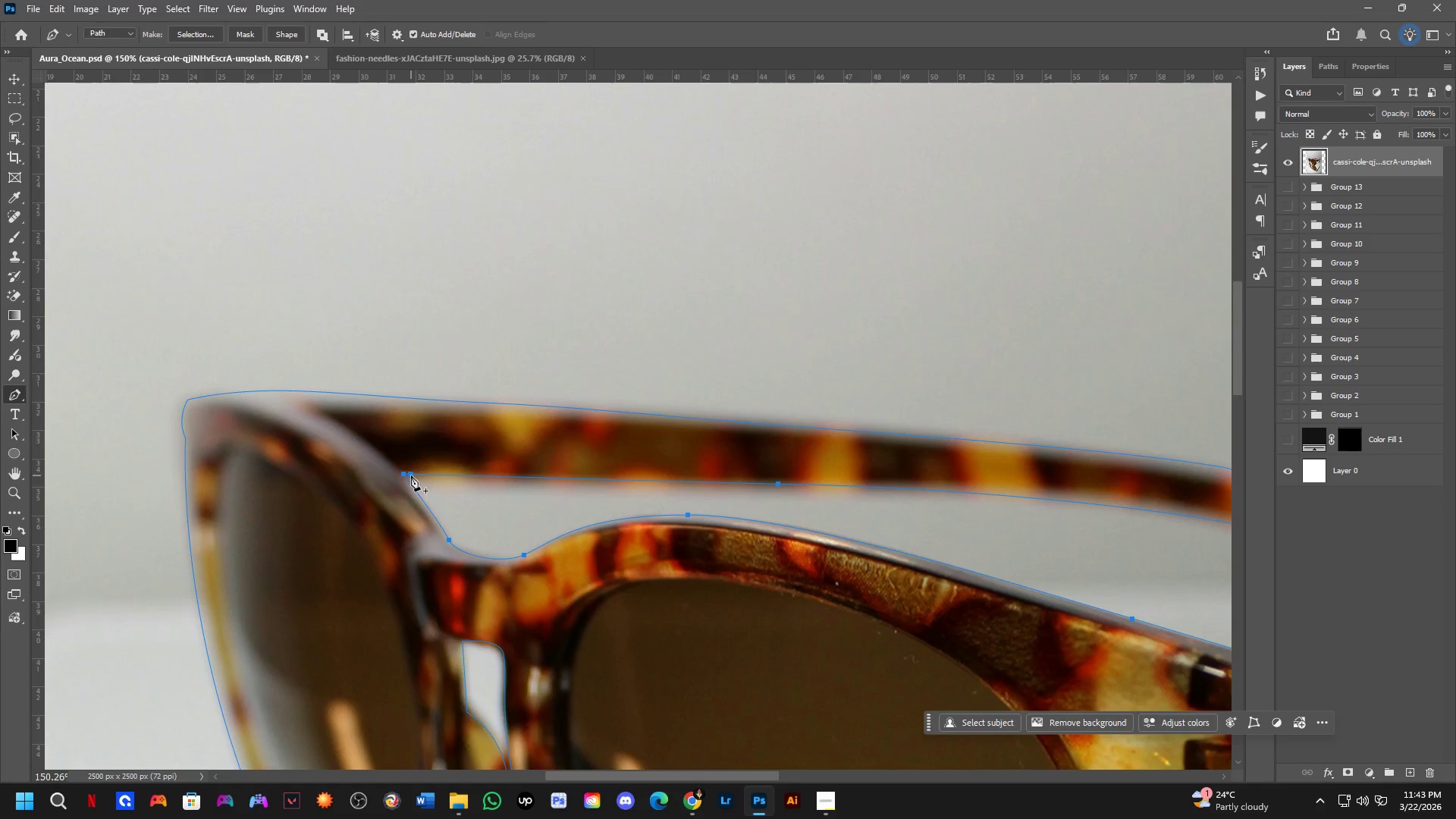 
key(Shift+ShiftLeft)
 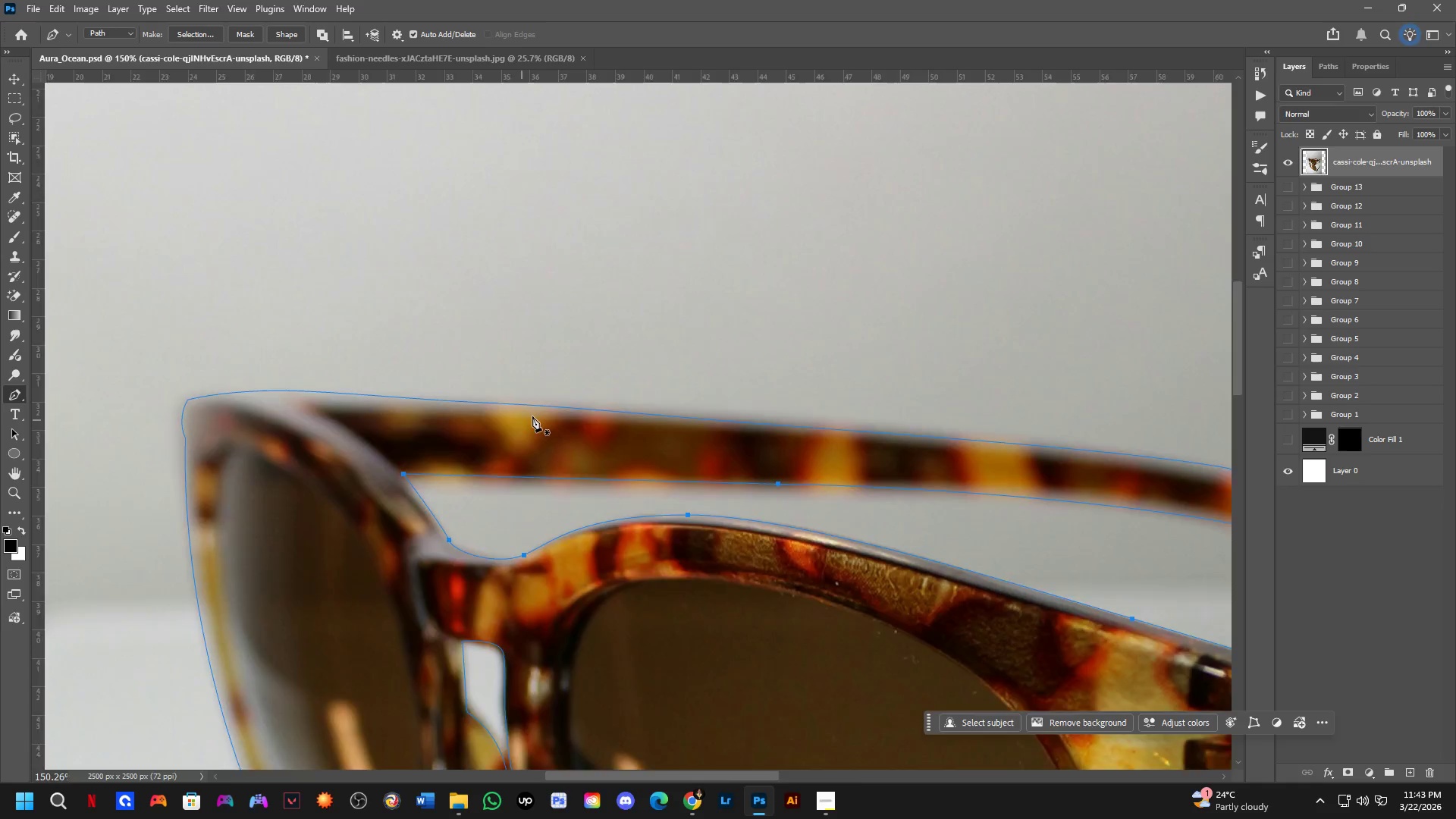 
scroll: coordinate [595, 394], scroll_direction: down, amount: 3.0
 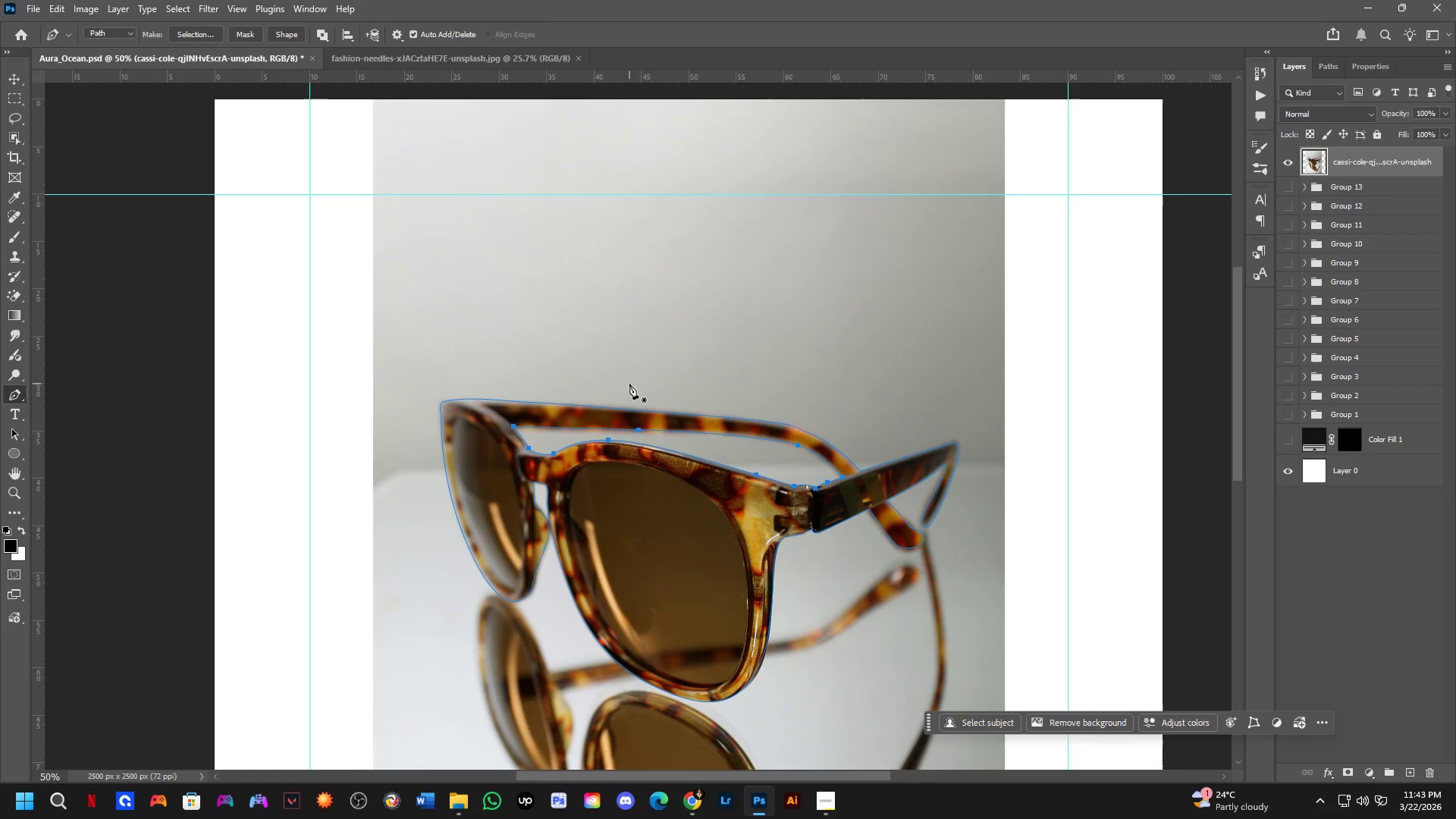 
key(Control+ControlLeft)
 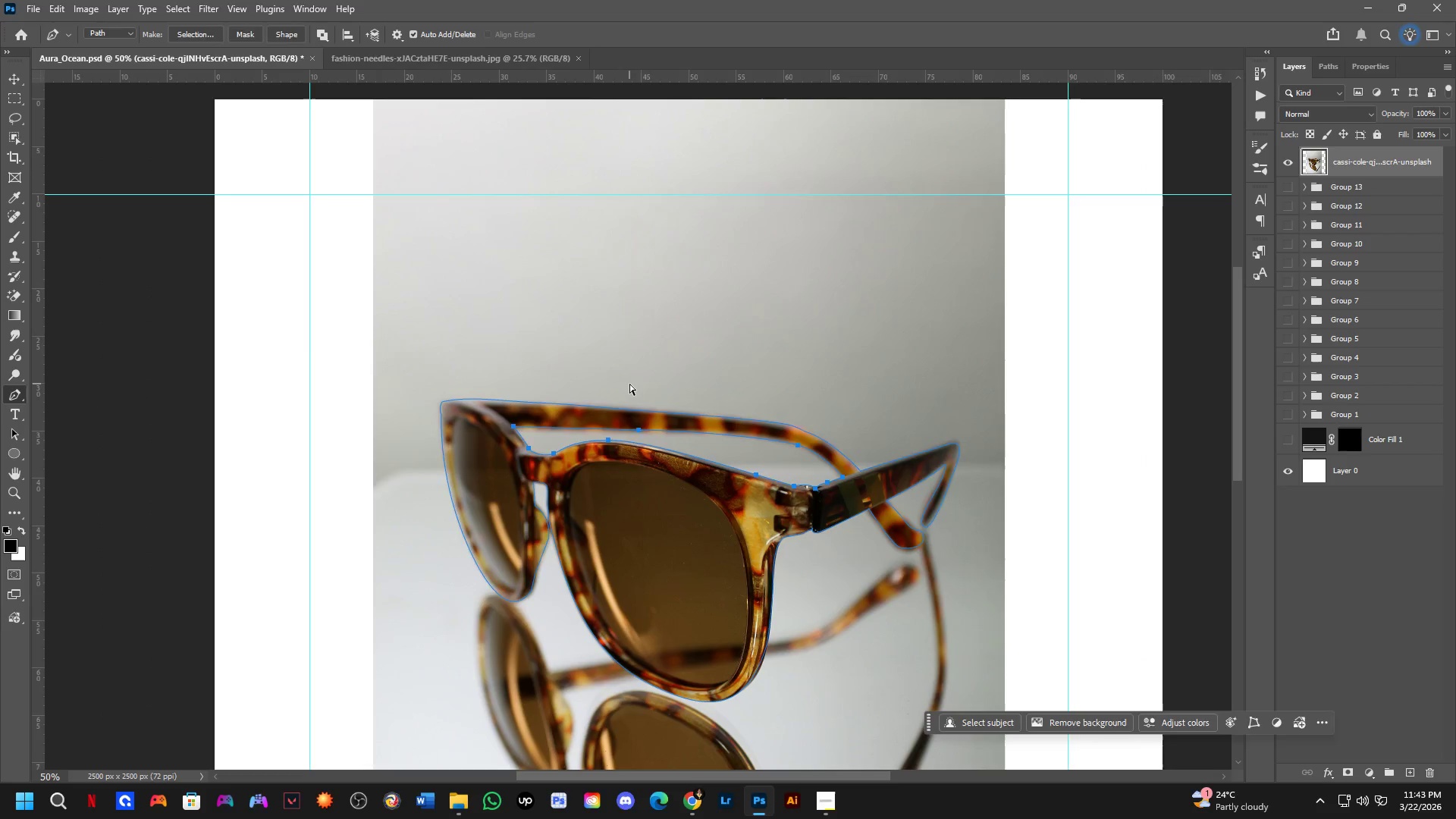 
key(Control+NumpadEnter)
 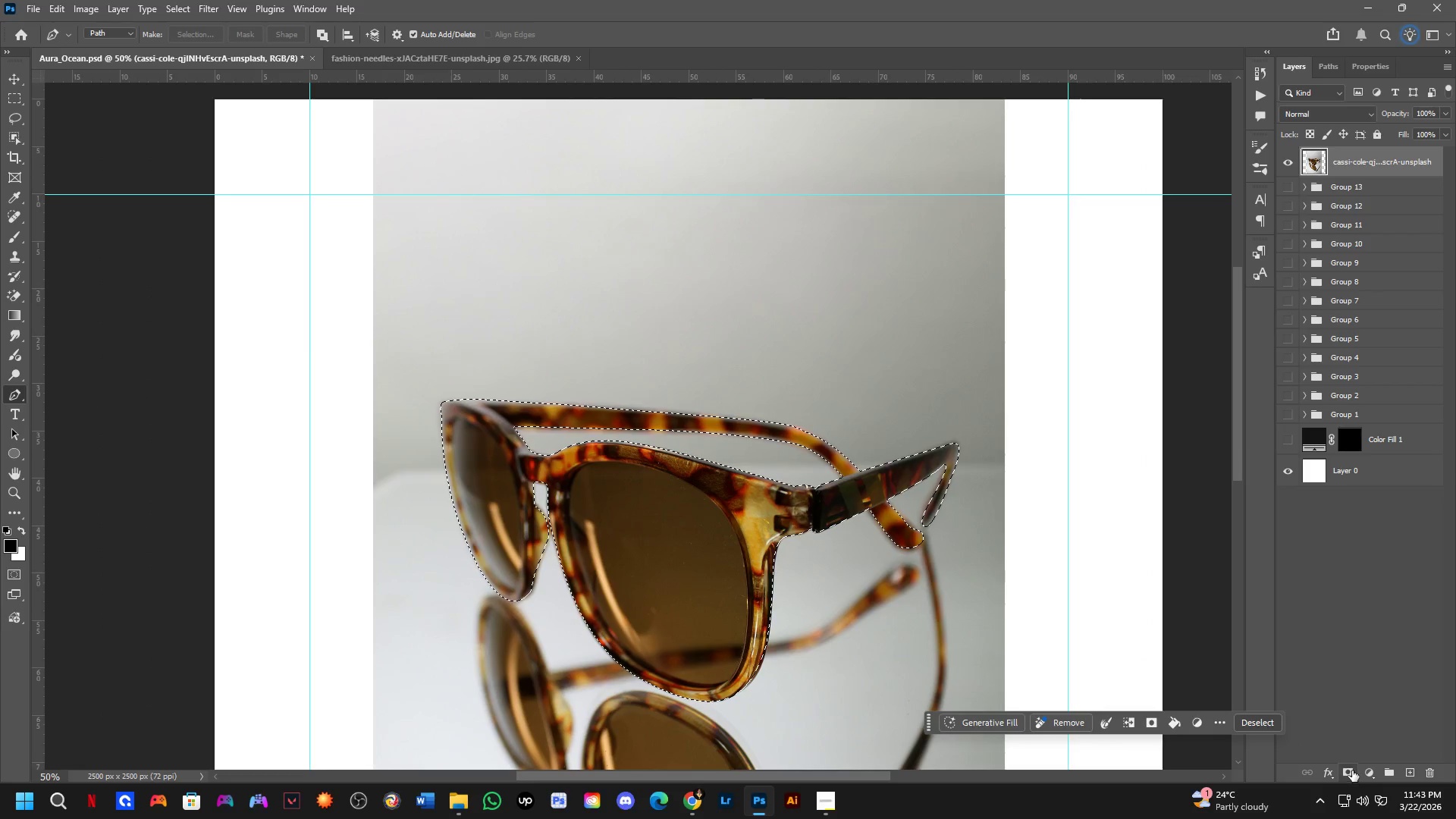 
scroll: coordinate [673, 483], scroll_direction: down, amount: 5.0
 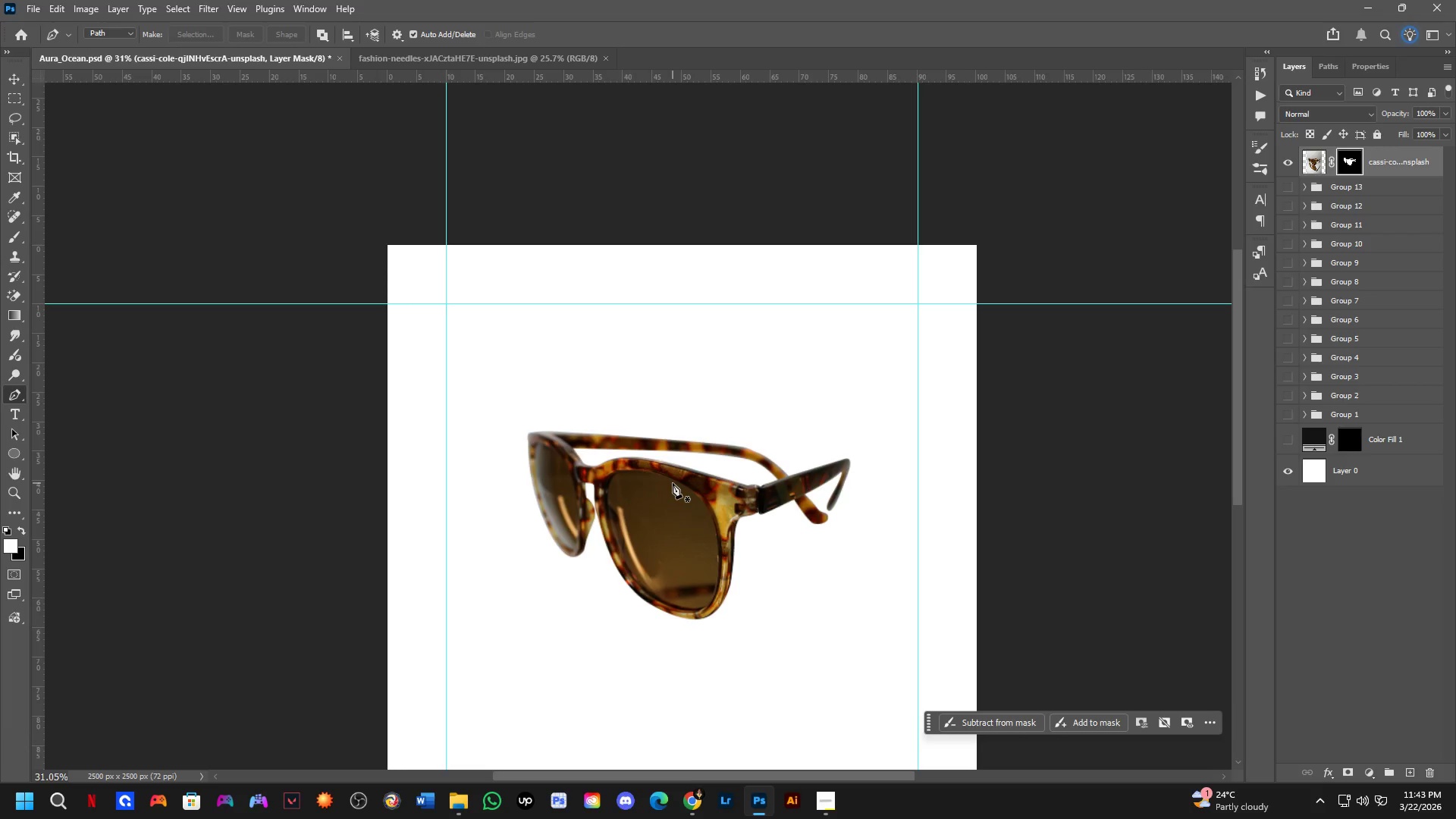 
key(Control+T)
 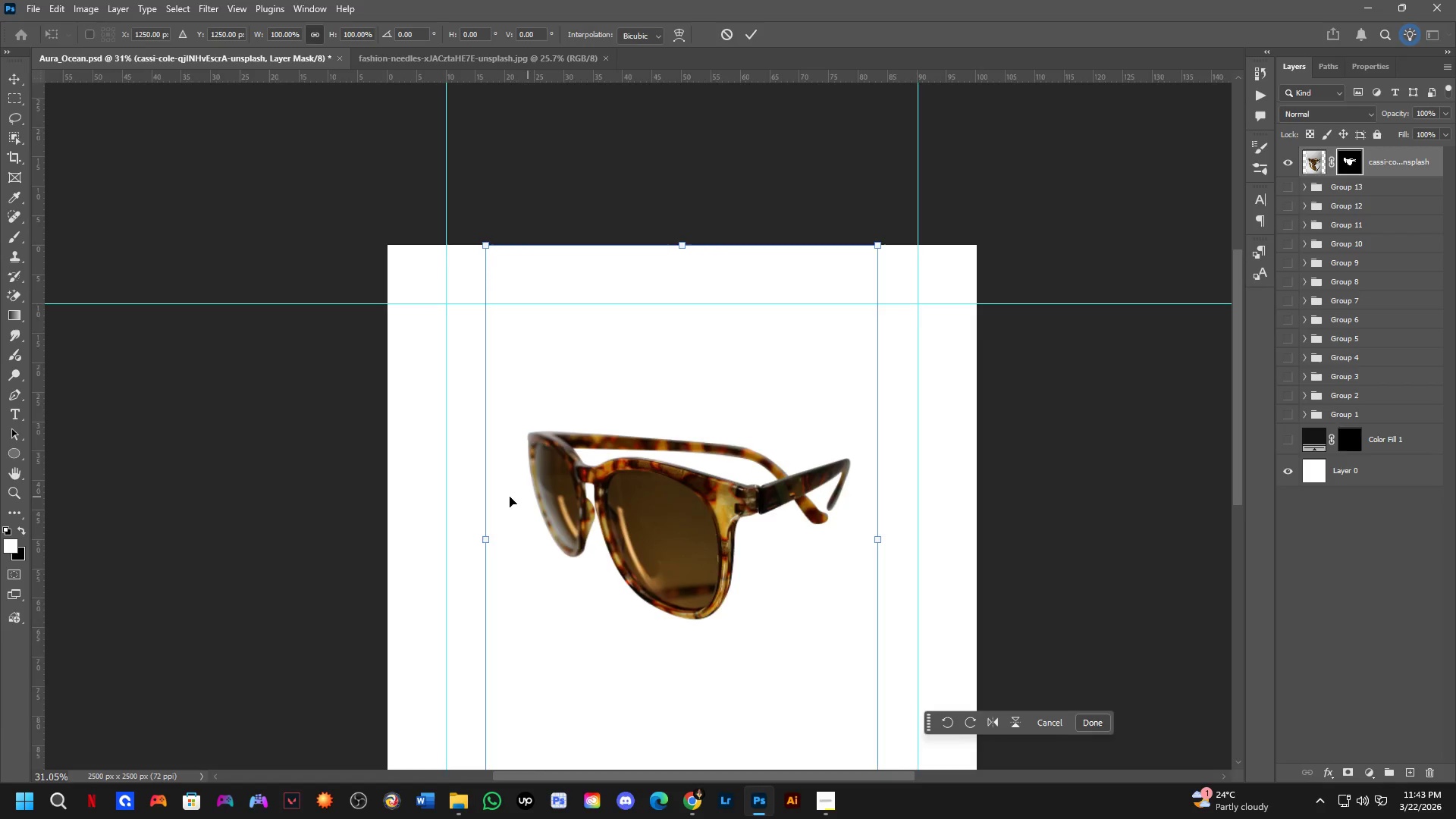 
scroll: coordinate [489, 442], scroll_direction: down, amount: 3.0
 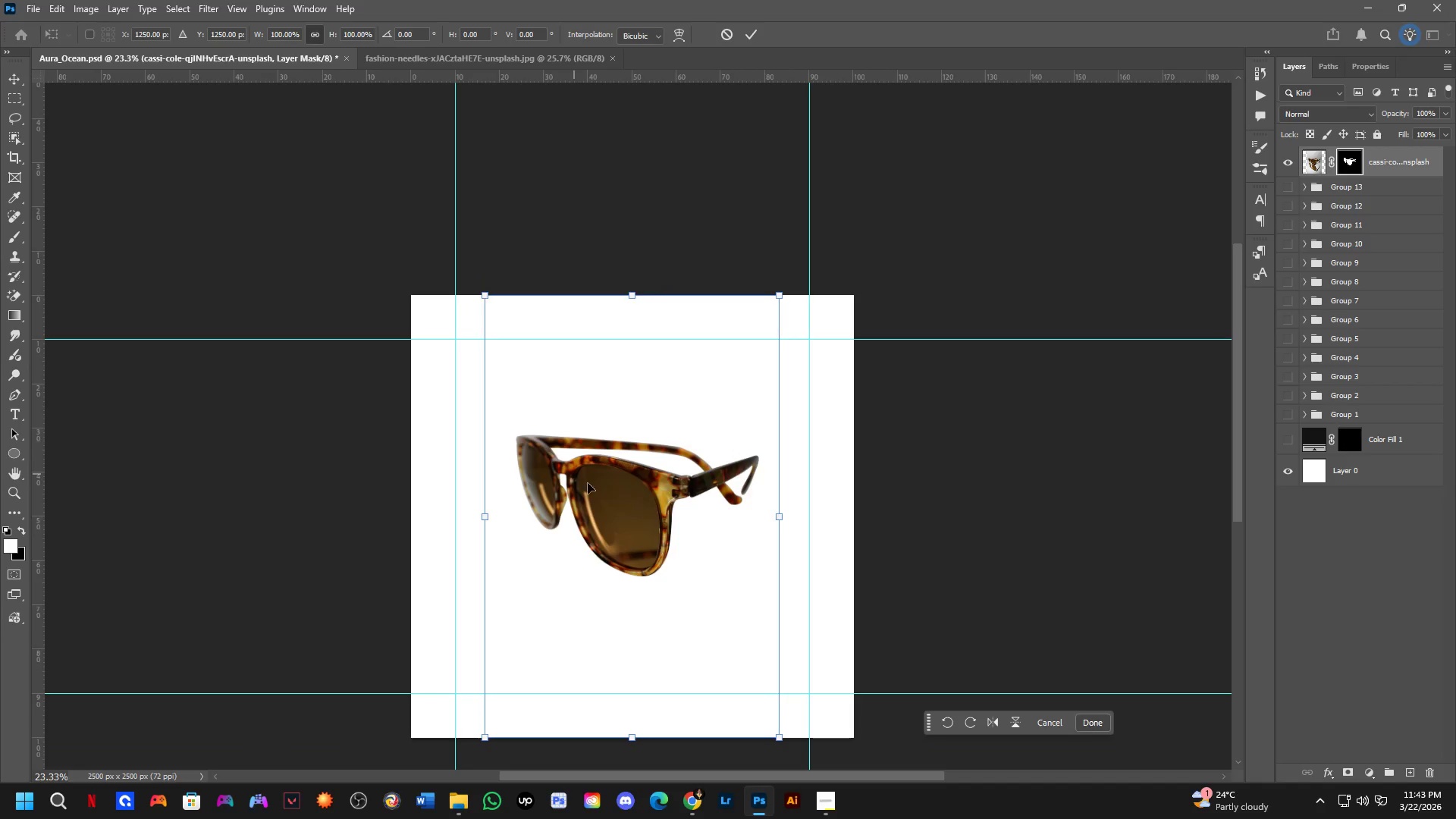 
hold_key(key=Space, duration=0.47)
 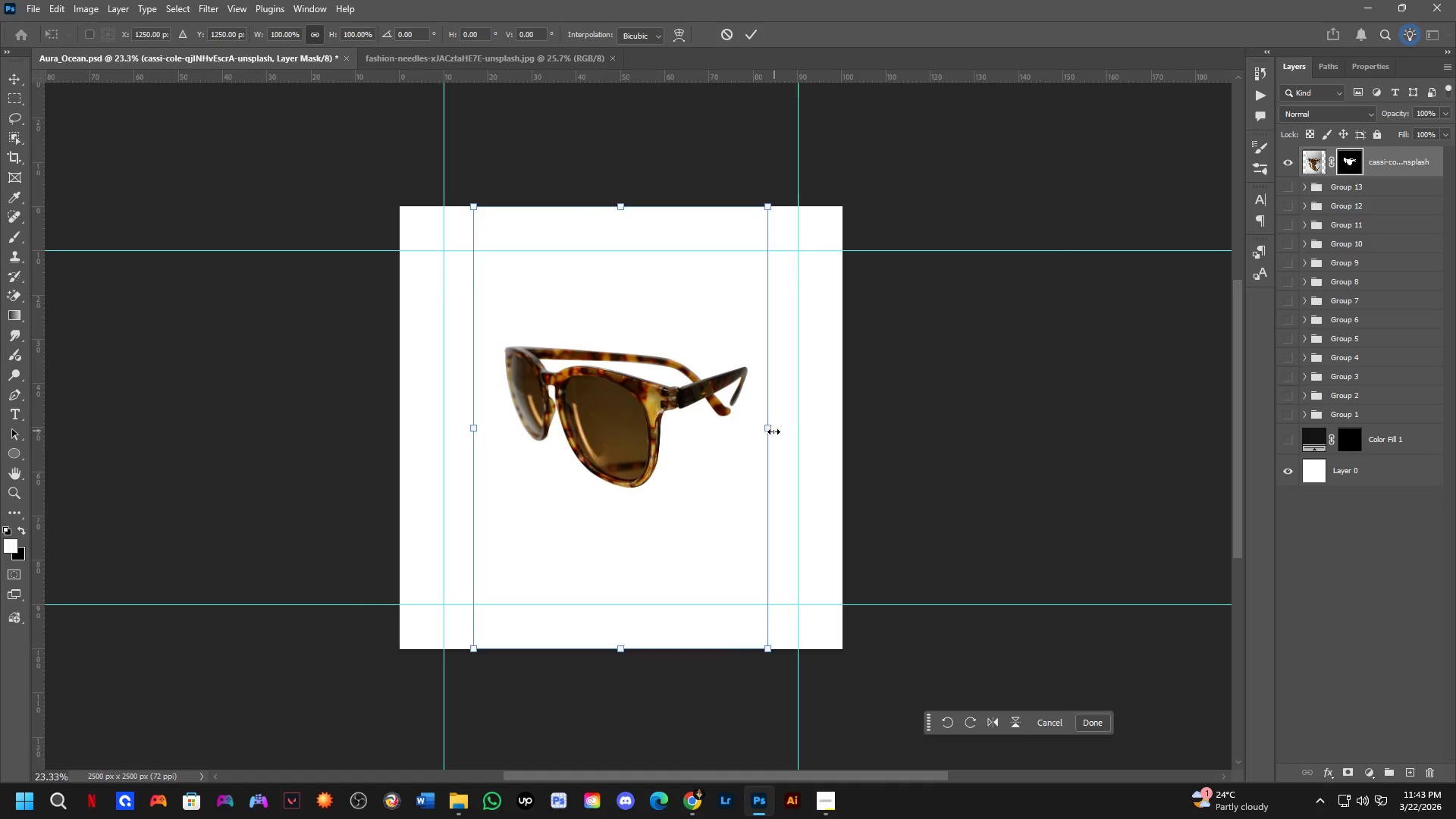 
left_click_drag(start_coordinate=[612, 504], to_coordinate=[601, 415])
 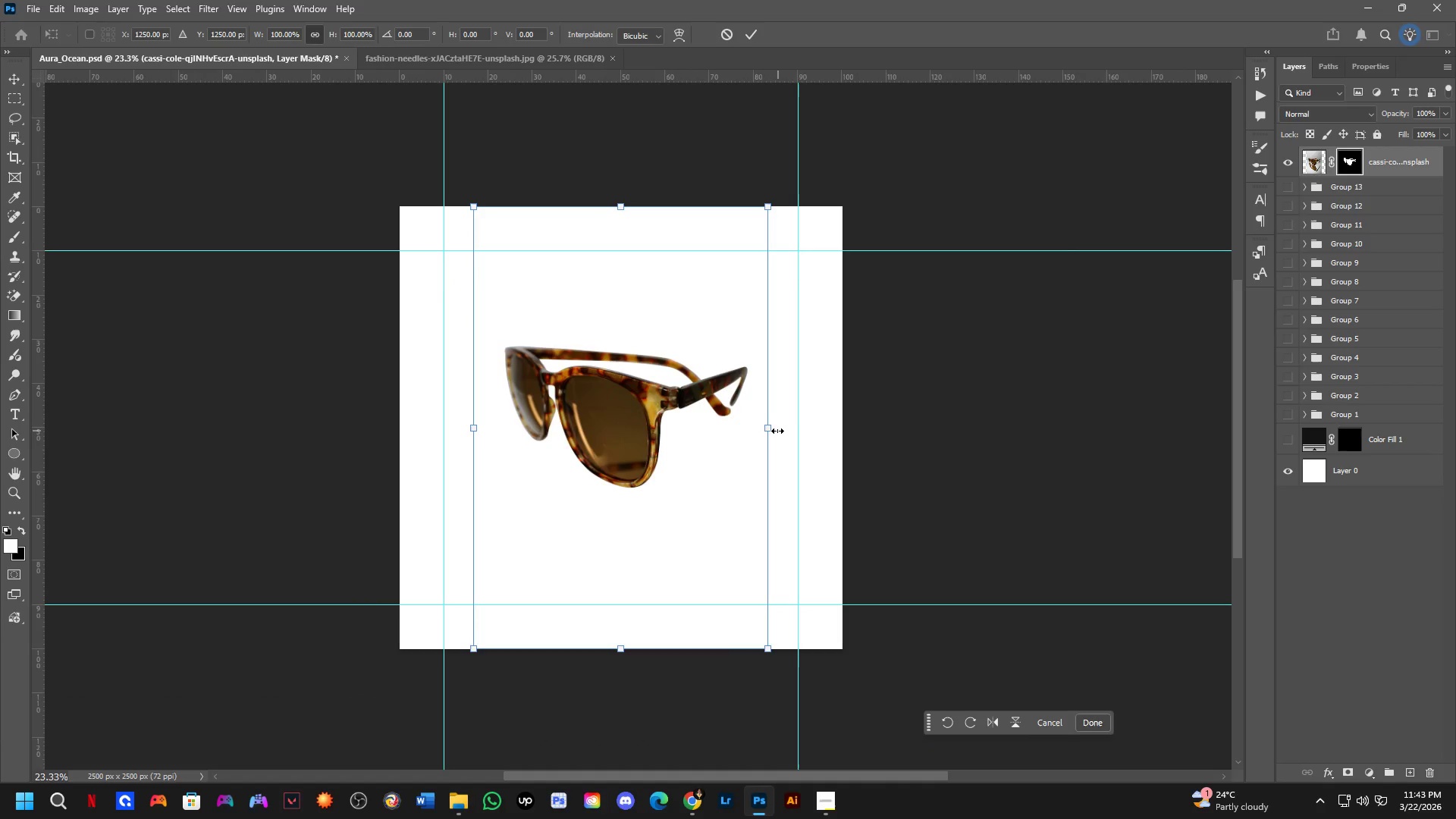 
left_click_drag(start_coordinate=[770, 432], to_coordinate=[818, 454])
 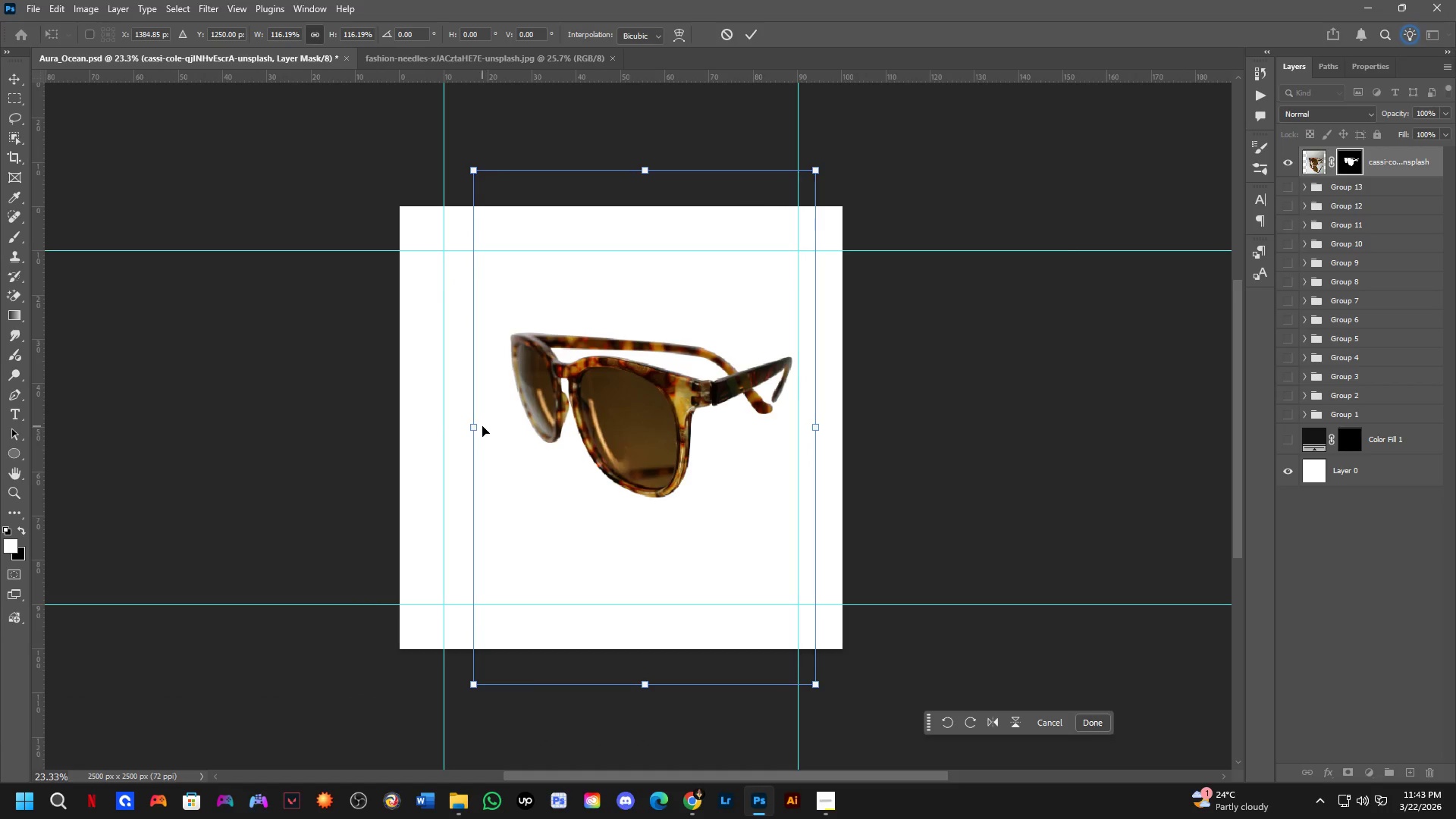 
left_click_drag(start_coordinate=[472, 425], to_coordinate=[406, 428])
 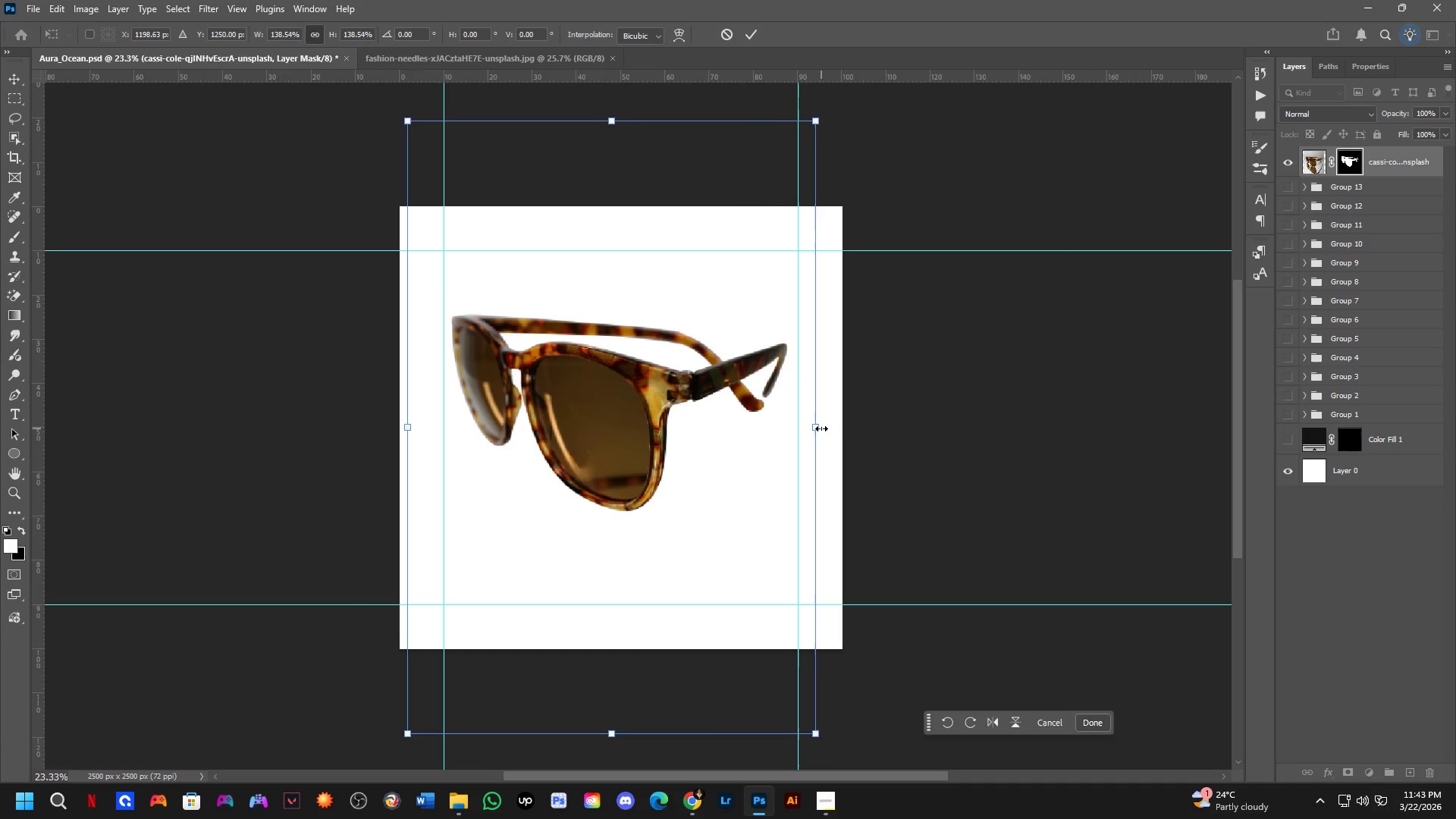 
left_click_drag(start_coordinate=[817, 428], to_coordinate=[824, 431])
 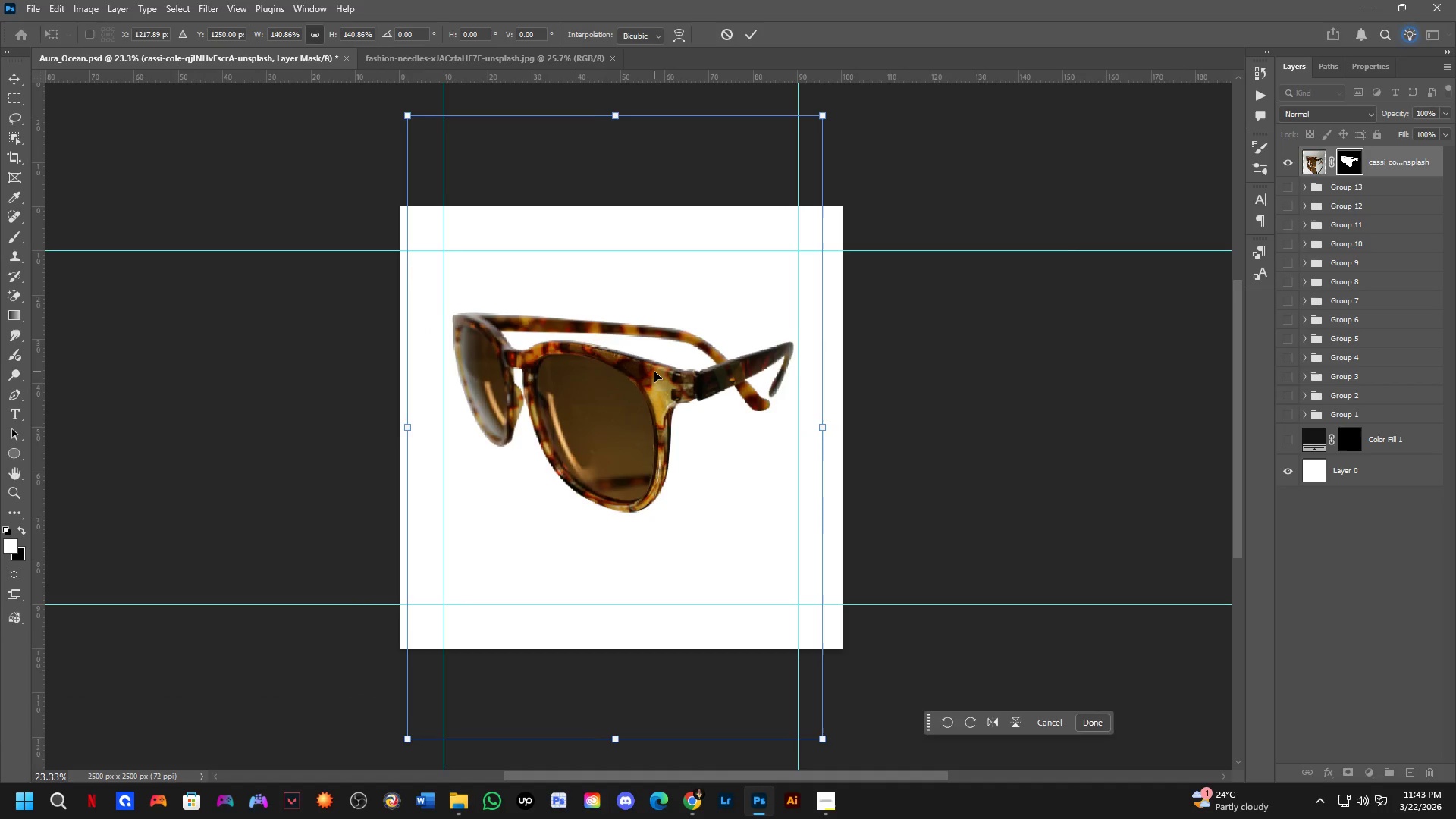 
hold_key(key=ShiftLeft, duration=0.44)
left_click_drag(start_coordinate=[654, 372], to_coordinate=[654, 394])
 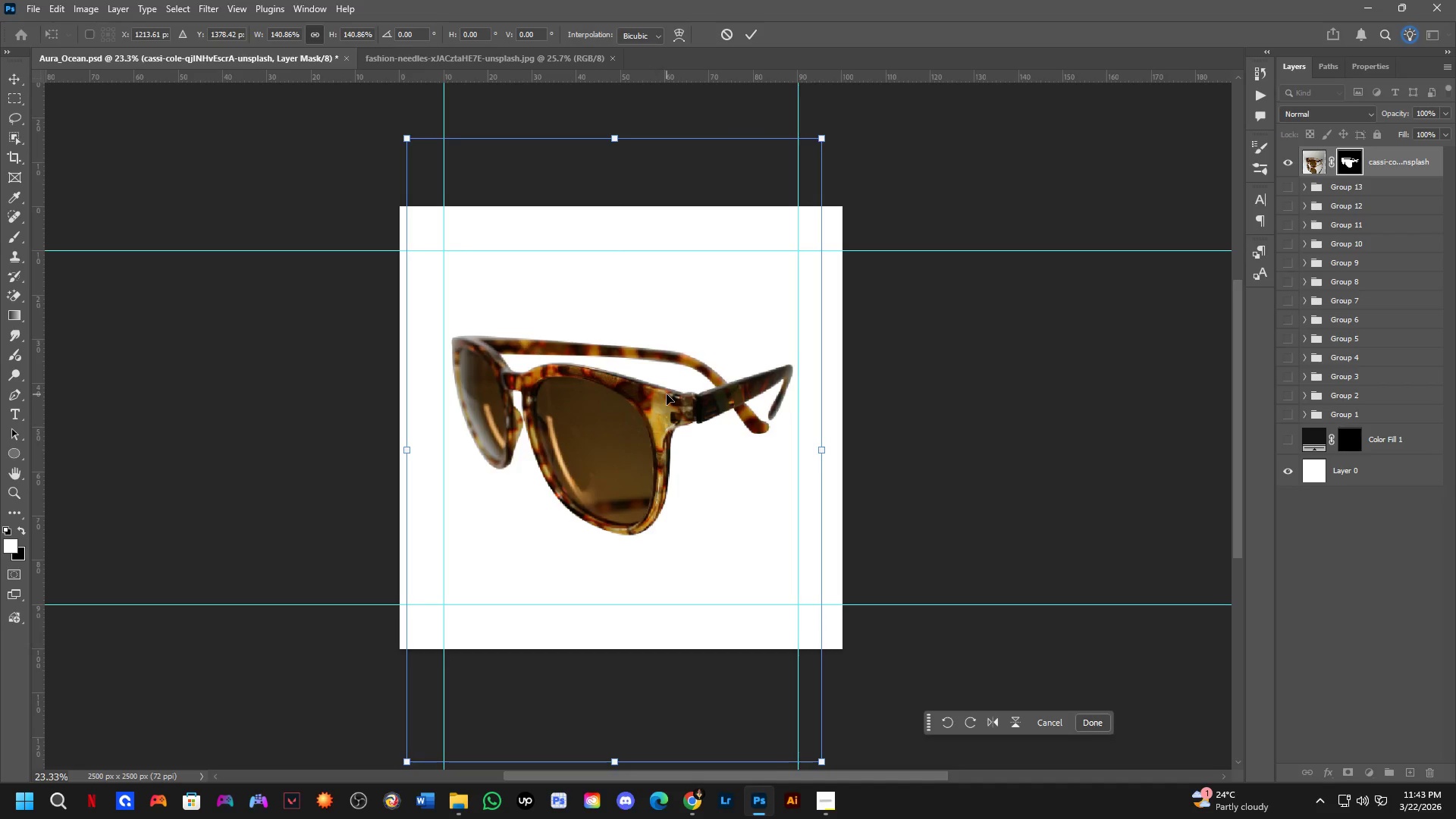 
hold_key(key=ControlLeft, duration=1.5)
 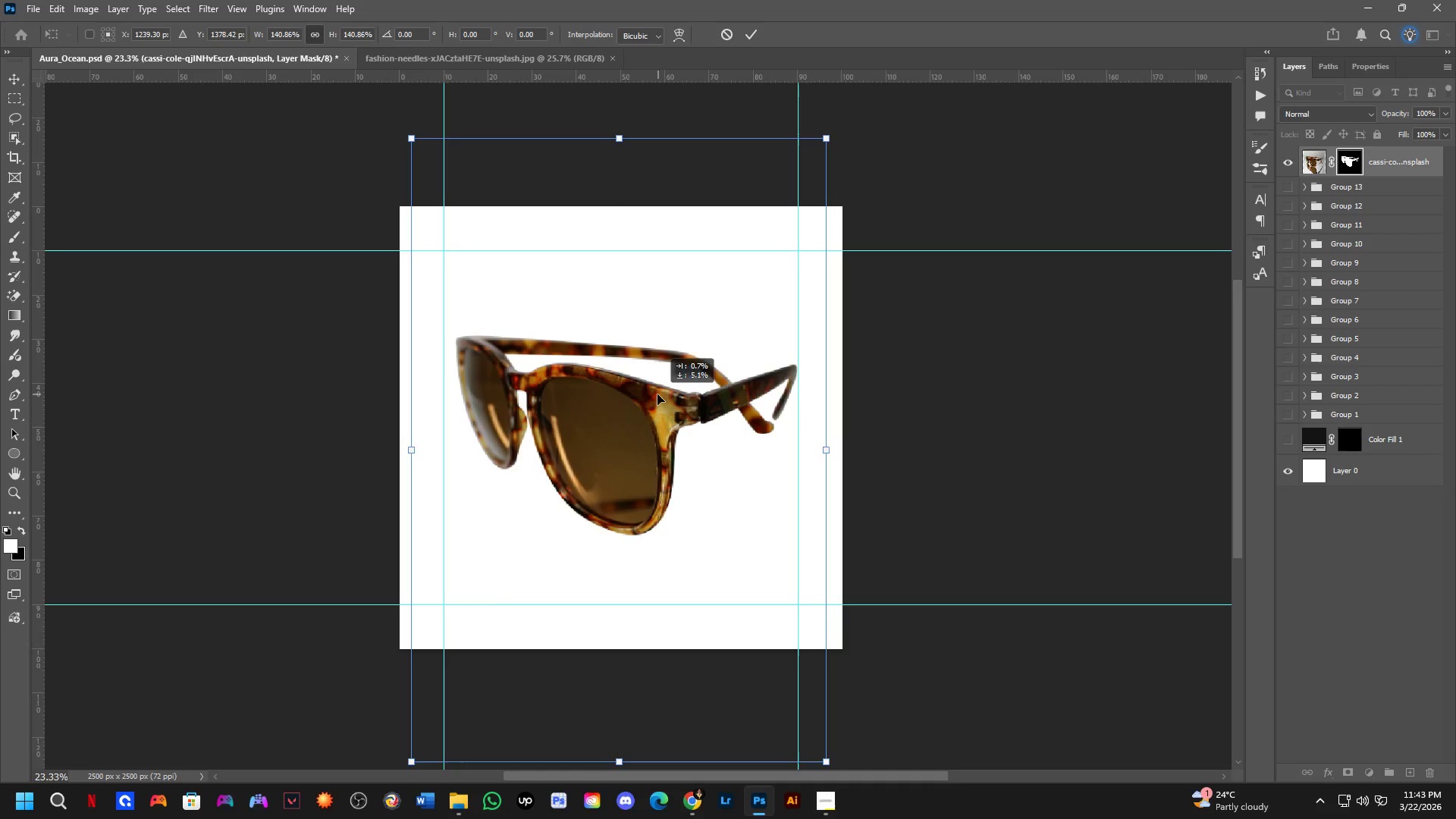 
hold_key(key=ControlLeft, duration=1.5)
 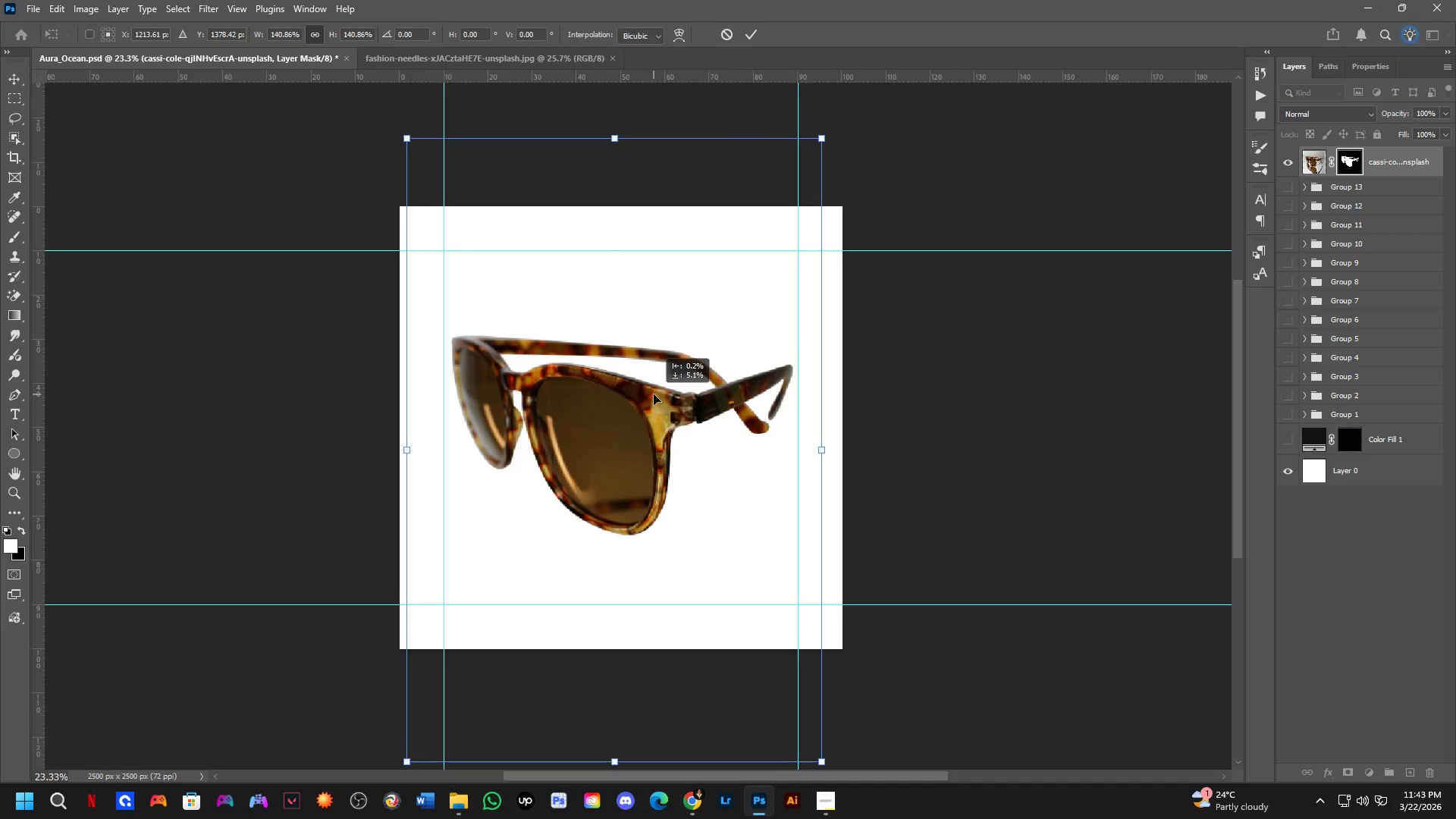 
hold_key(key=ControlLeft, duration=0.64)
 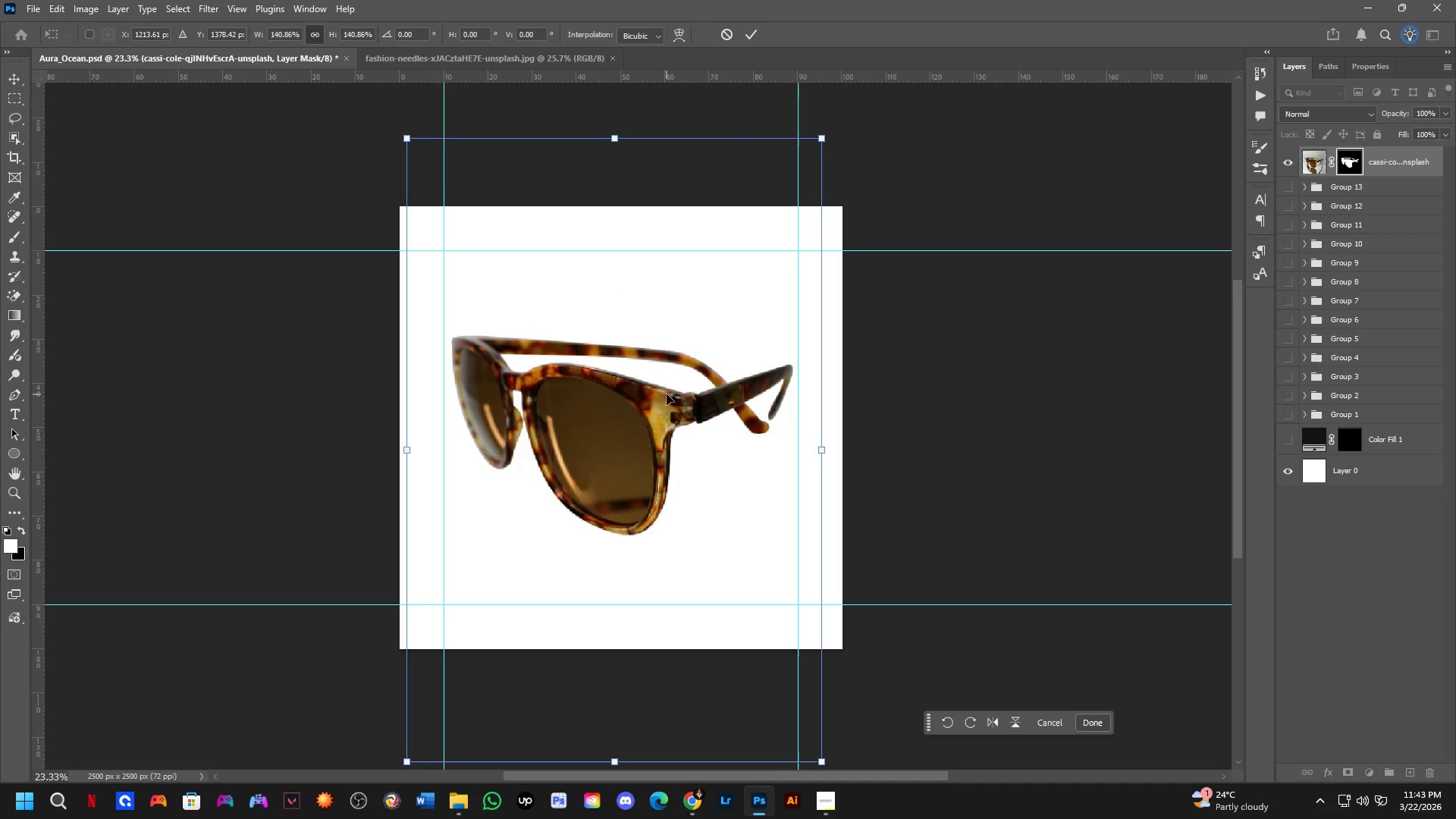 
key(NumpadEnter)
 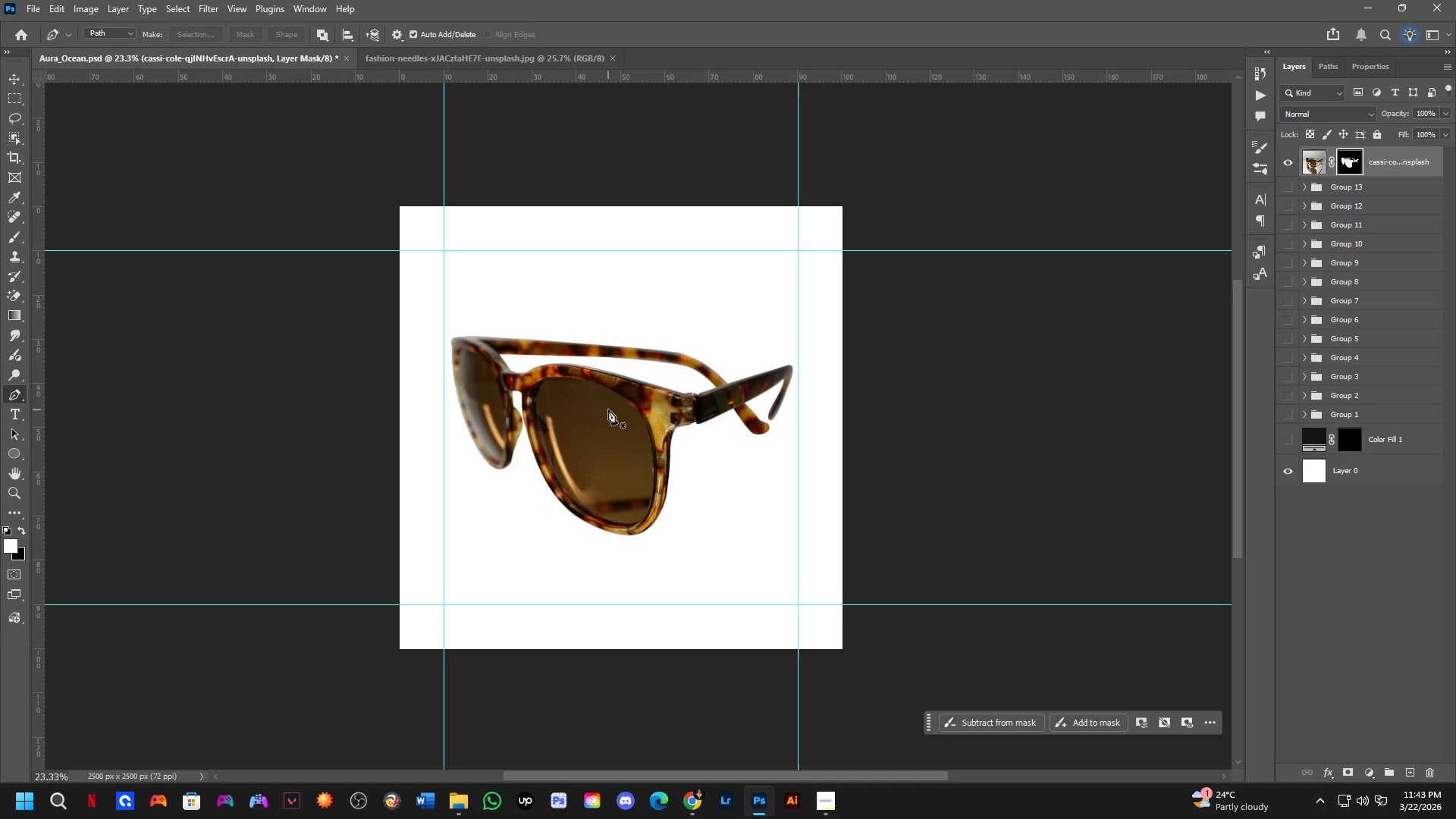 
wait(7.03)
 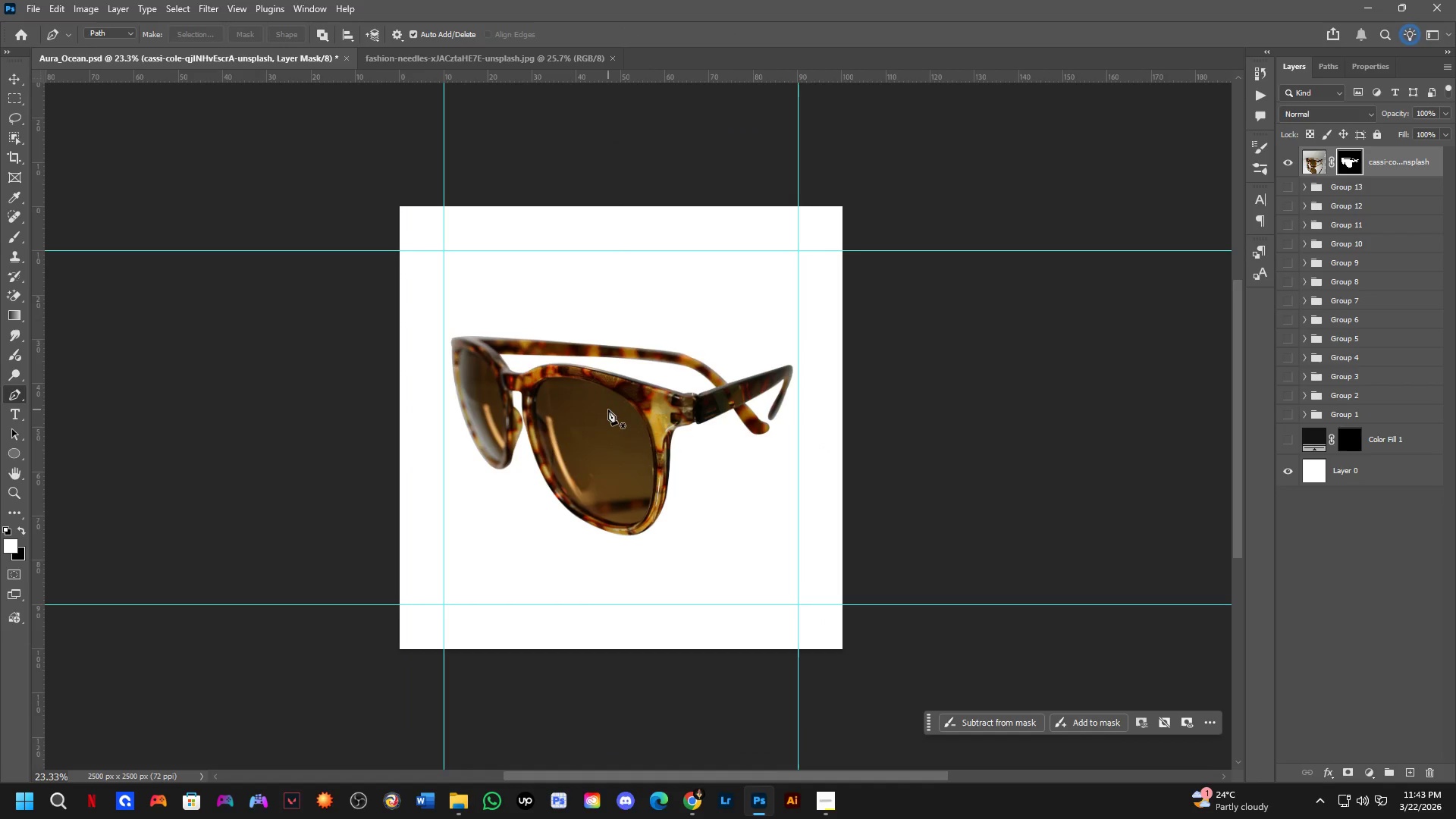 
hold_key(key=Space, duration=0.64)
 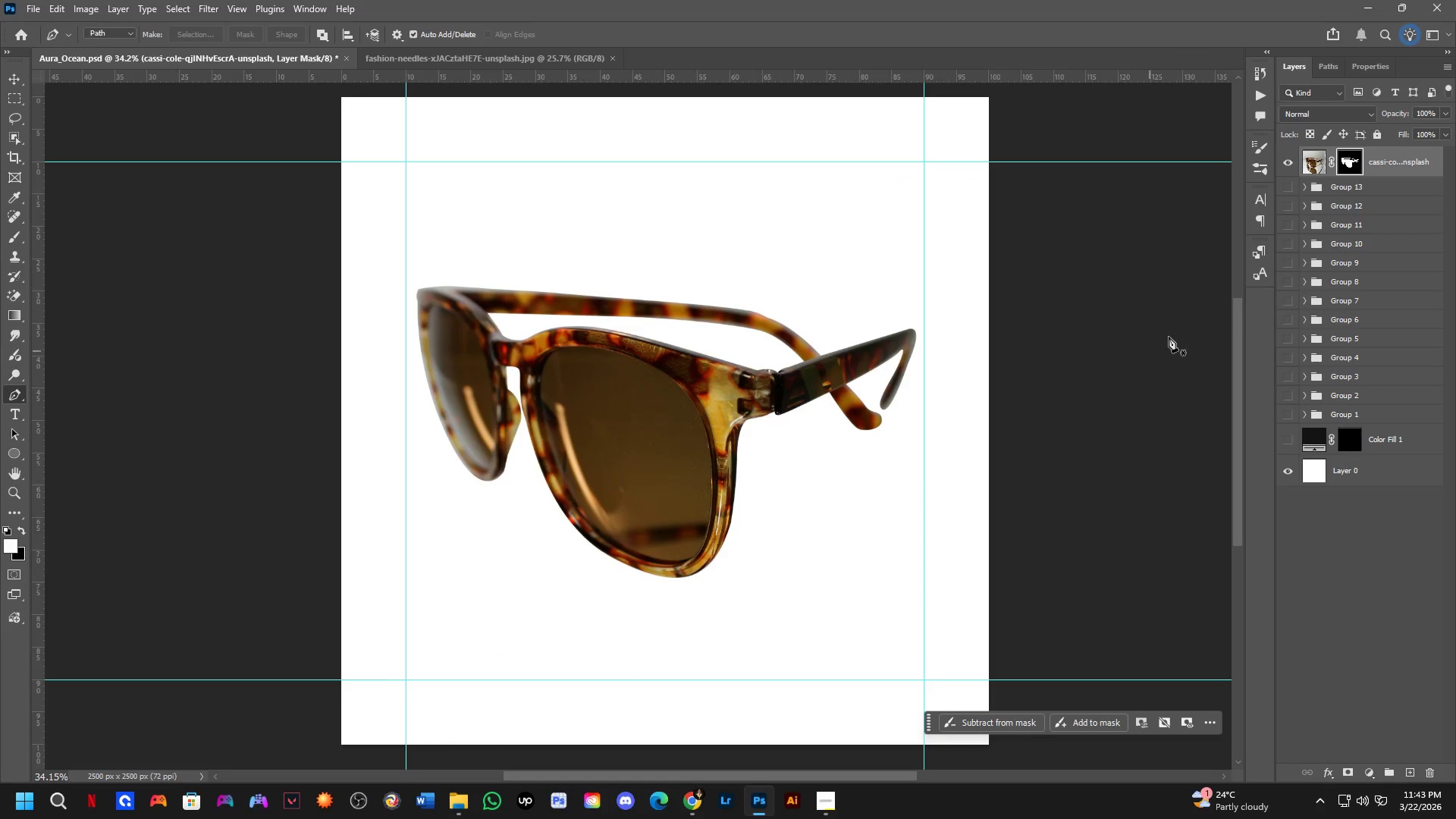 
left_click_drag(start_coordinate=[676, 410], to_coordinate=[736, 394])
 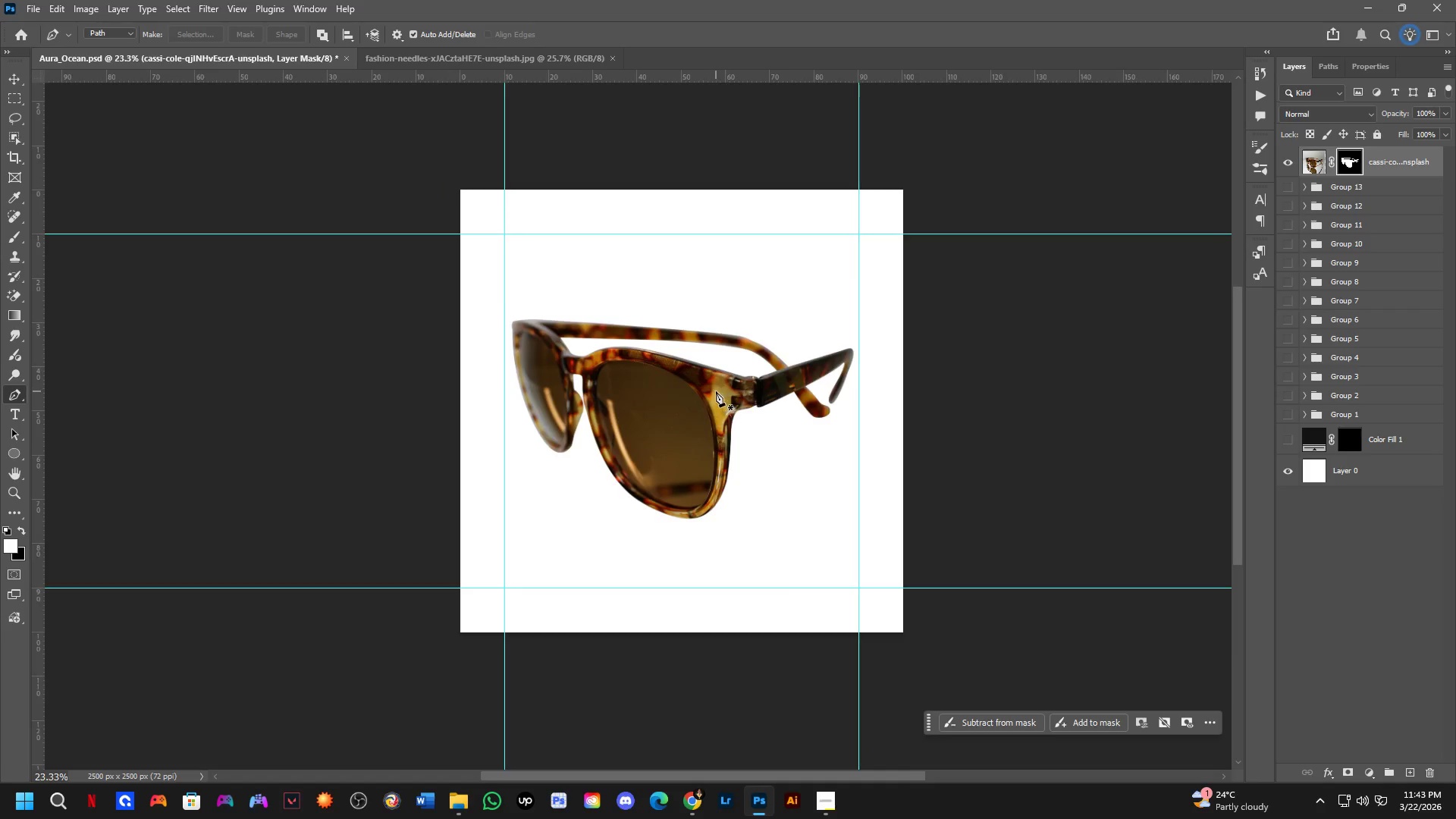 
scroll: coordinate [721, 391], scroll_direction: up, amount: 4.0
 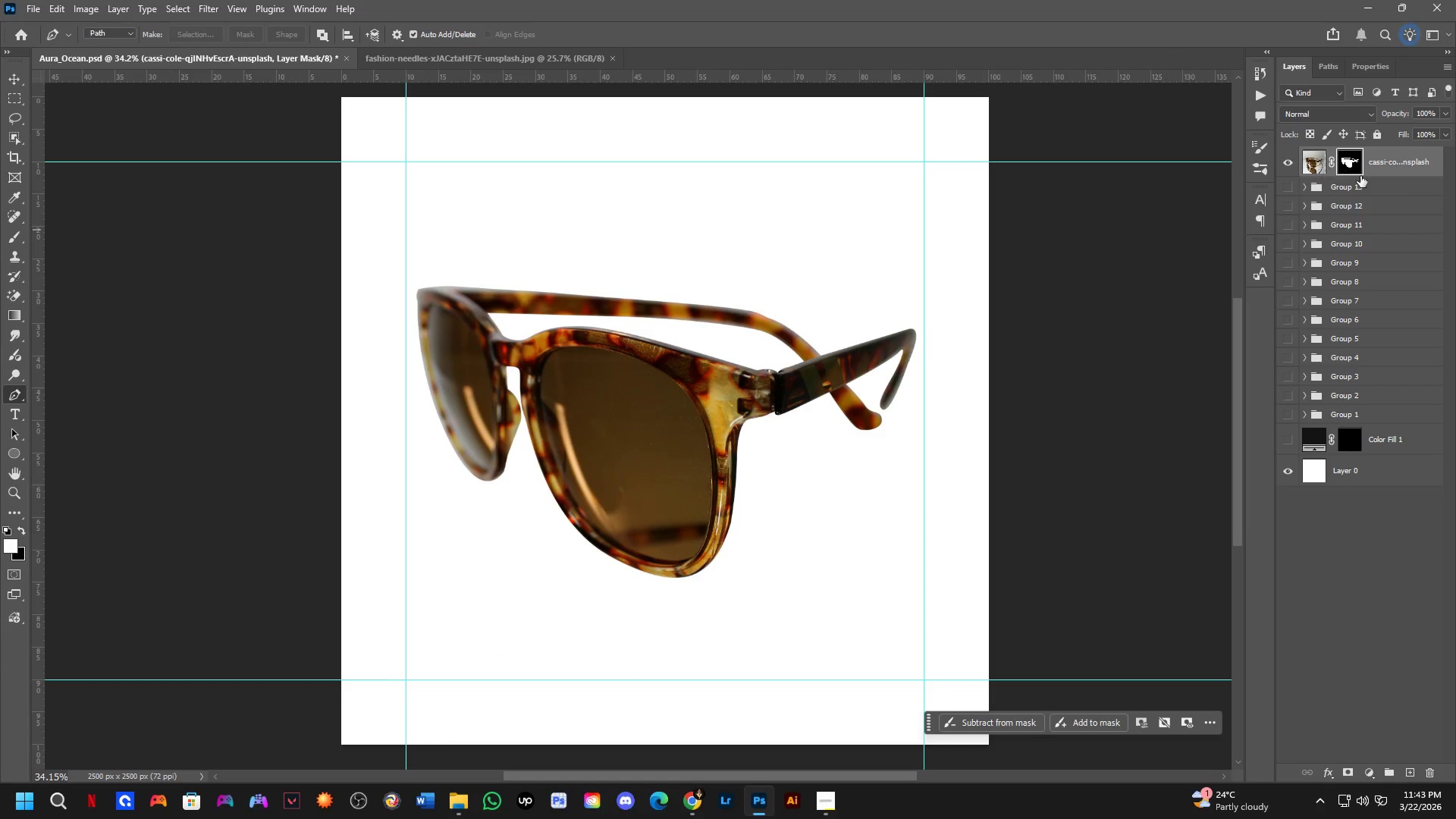 
left_click([1370, 184])
 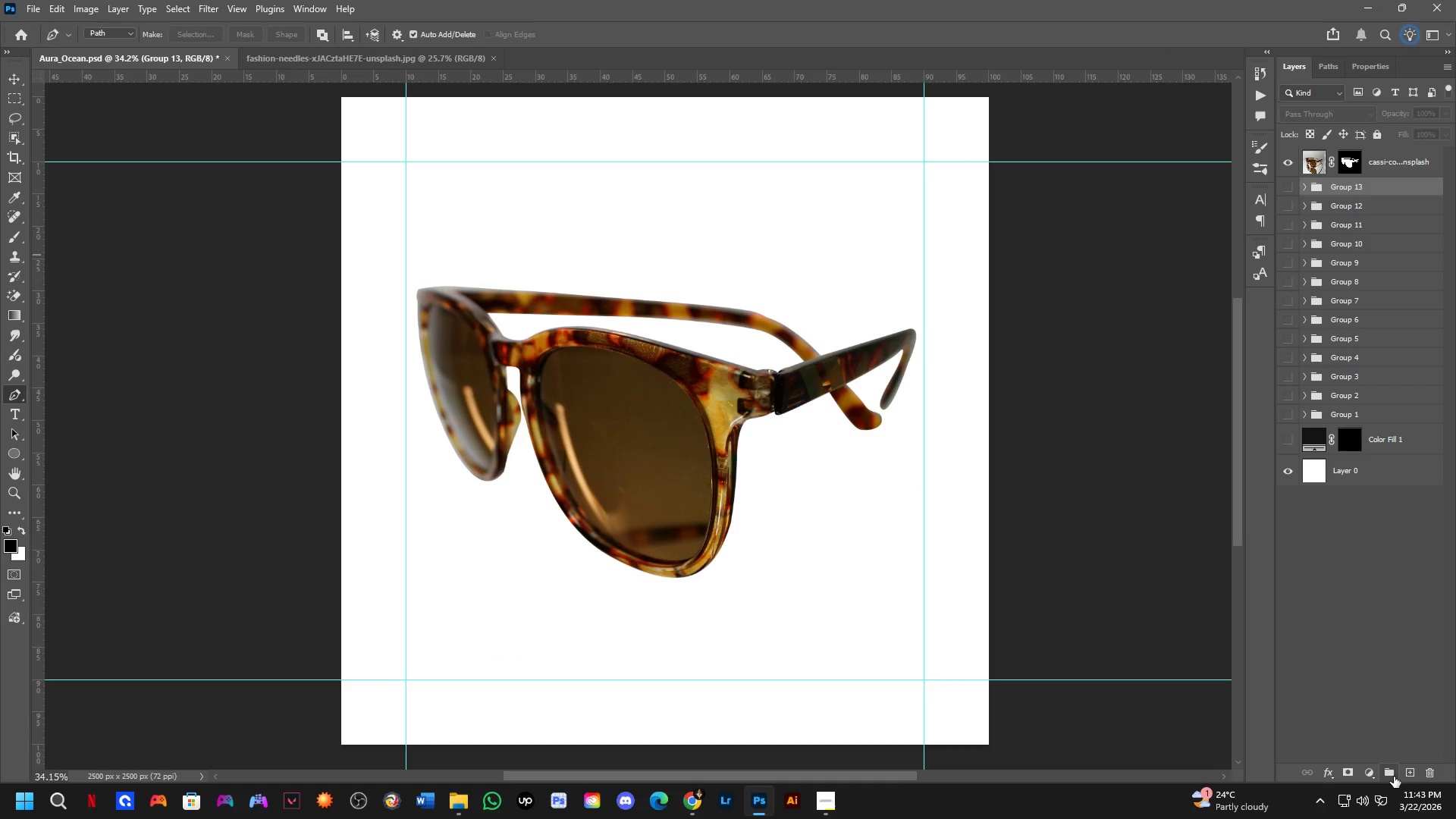 
left_click([1370, 774])
 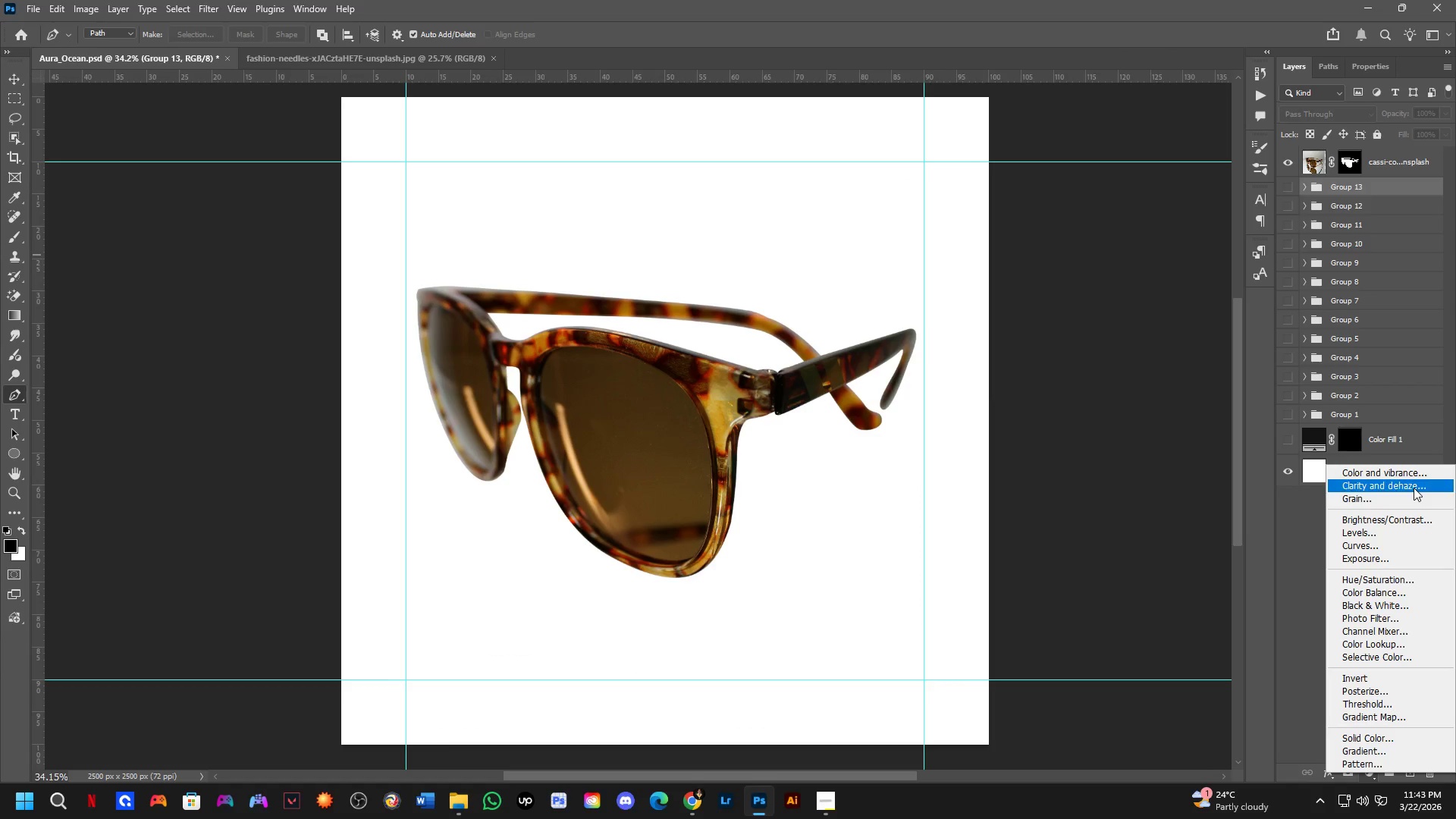 
left_click([1429, 438])
 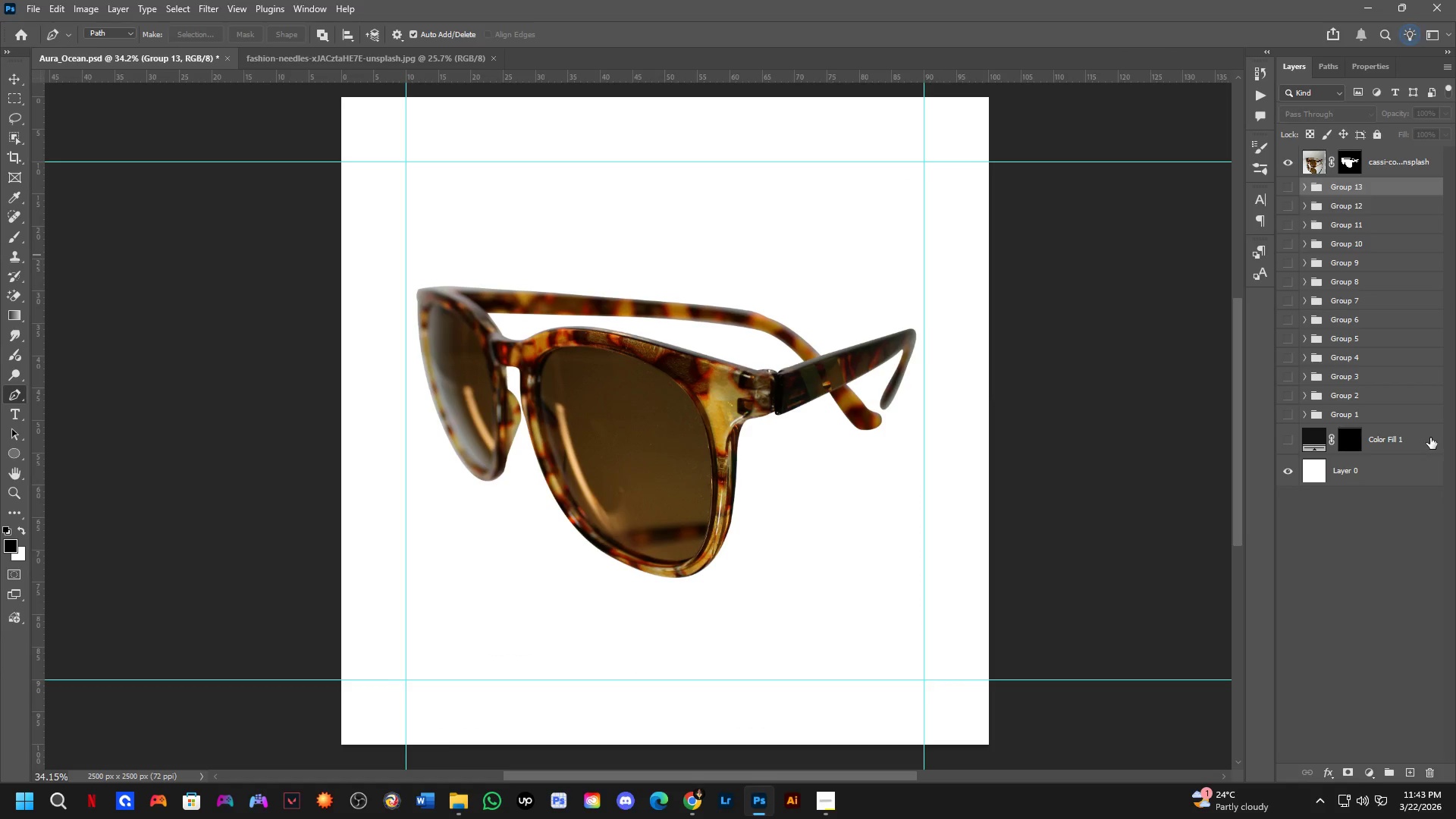 
double_click([1430, 438])
 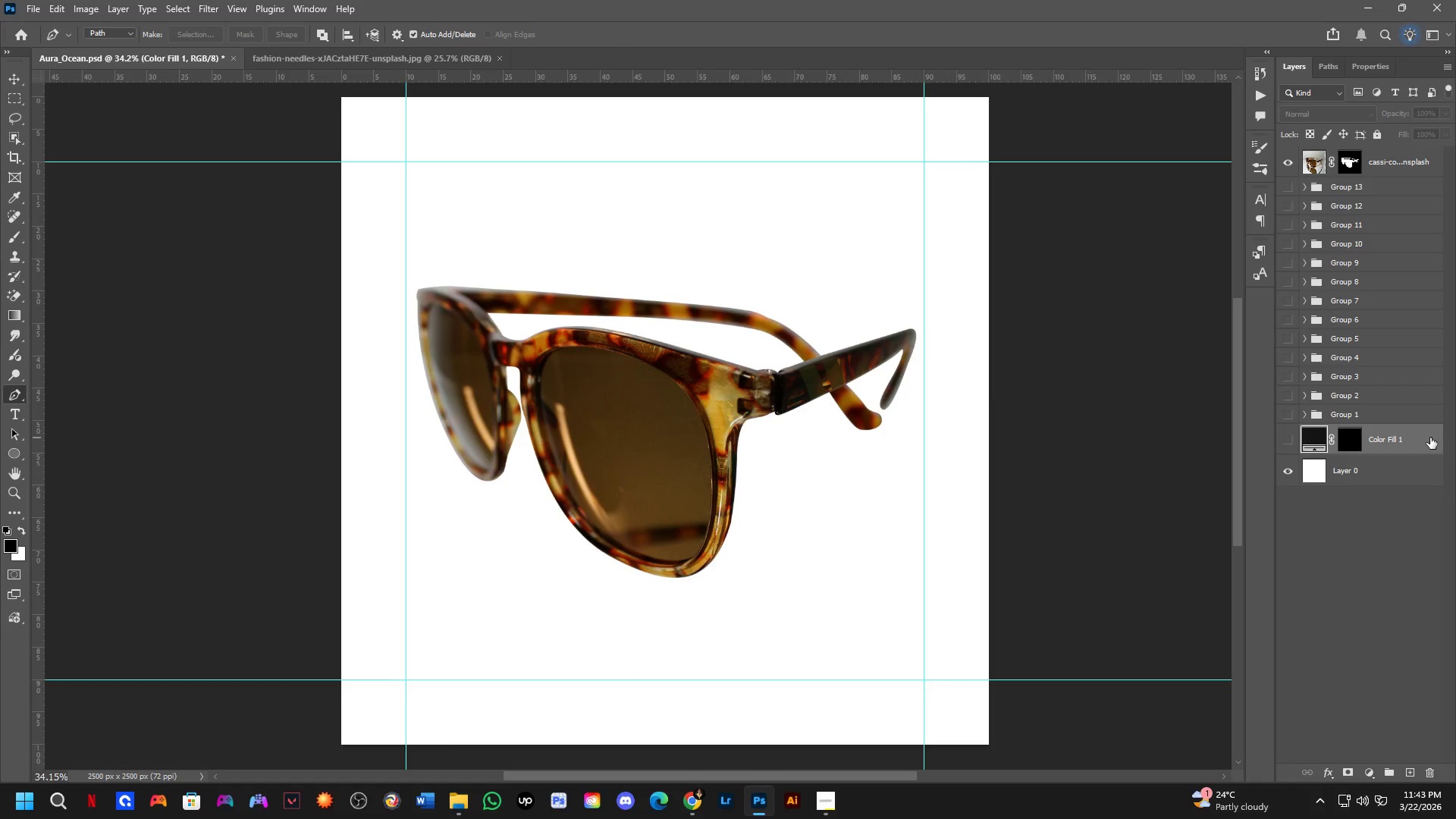 
key(Control+ControlLeft)
 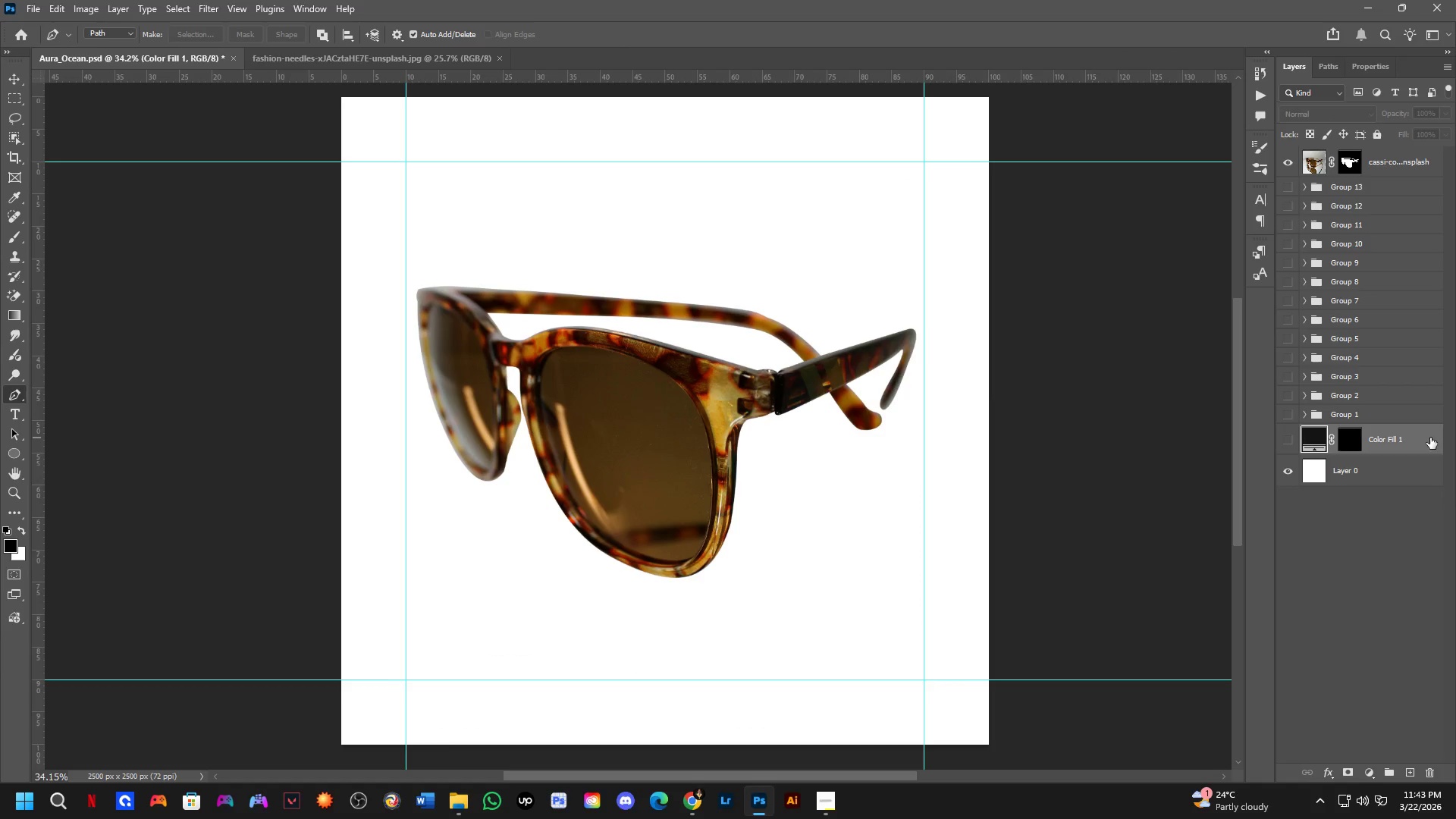 
key(Alt+Control+AltLeft)
 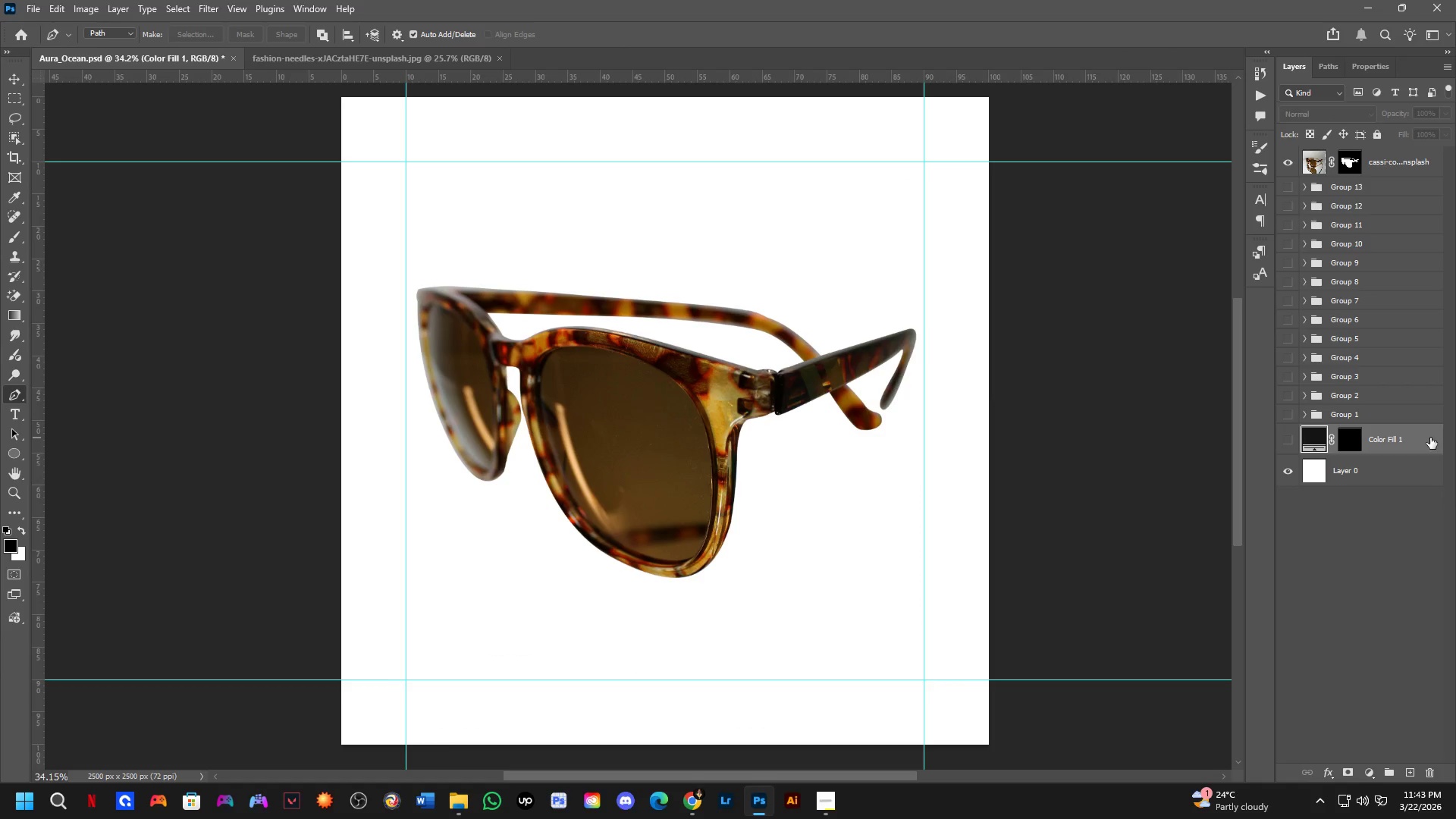 
left_click_drag(start_coordinate=[1430, 438], to_coordinate=[1423, 428])
 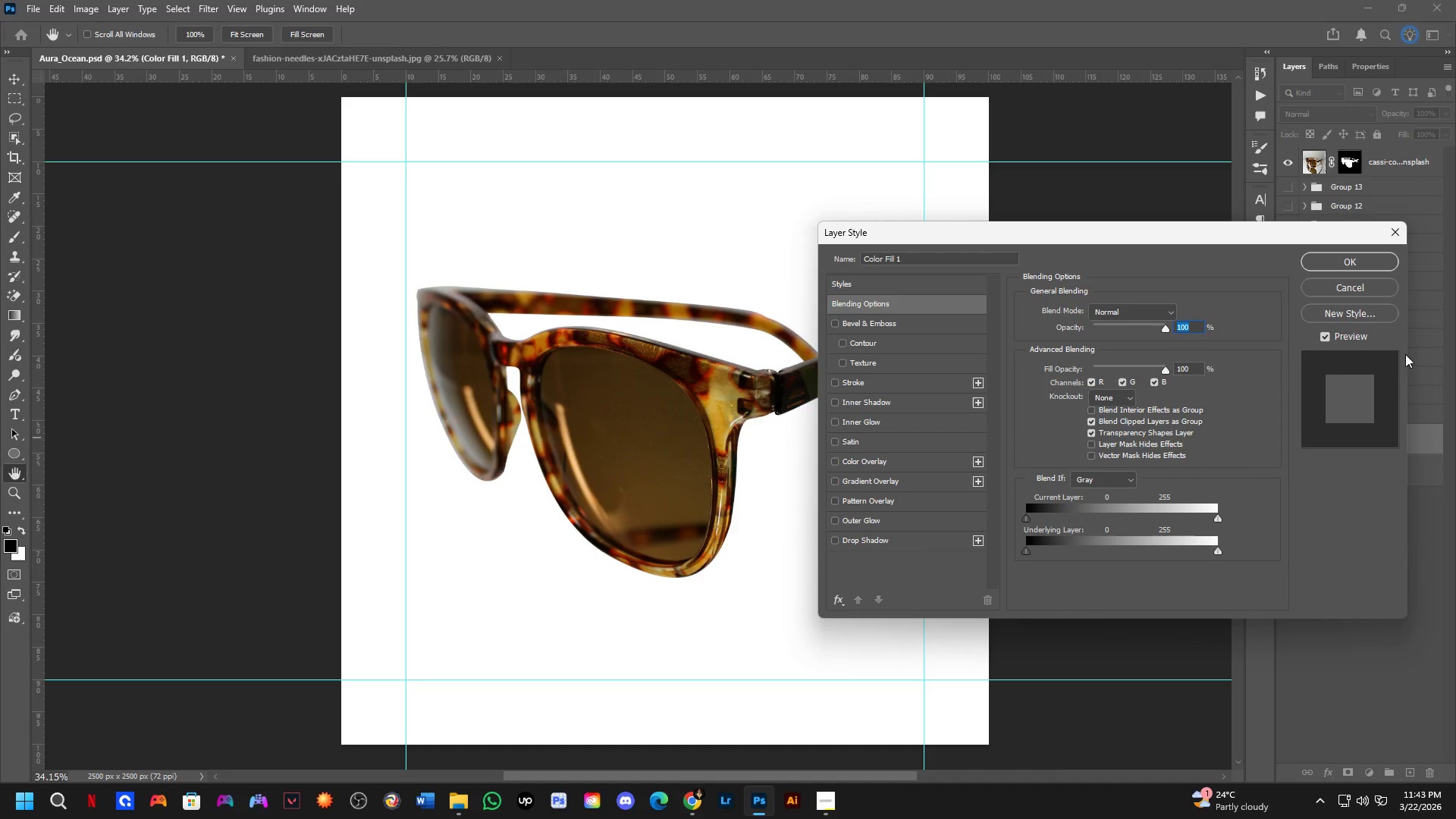 
key(Escape)
 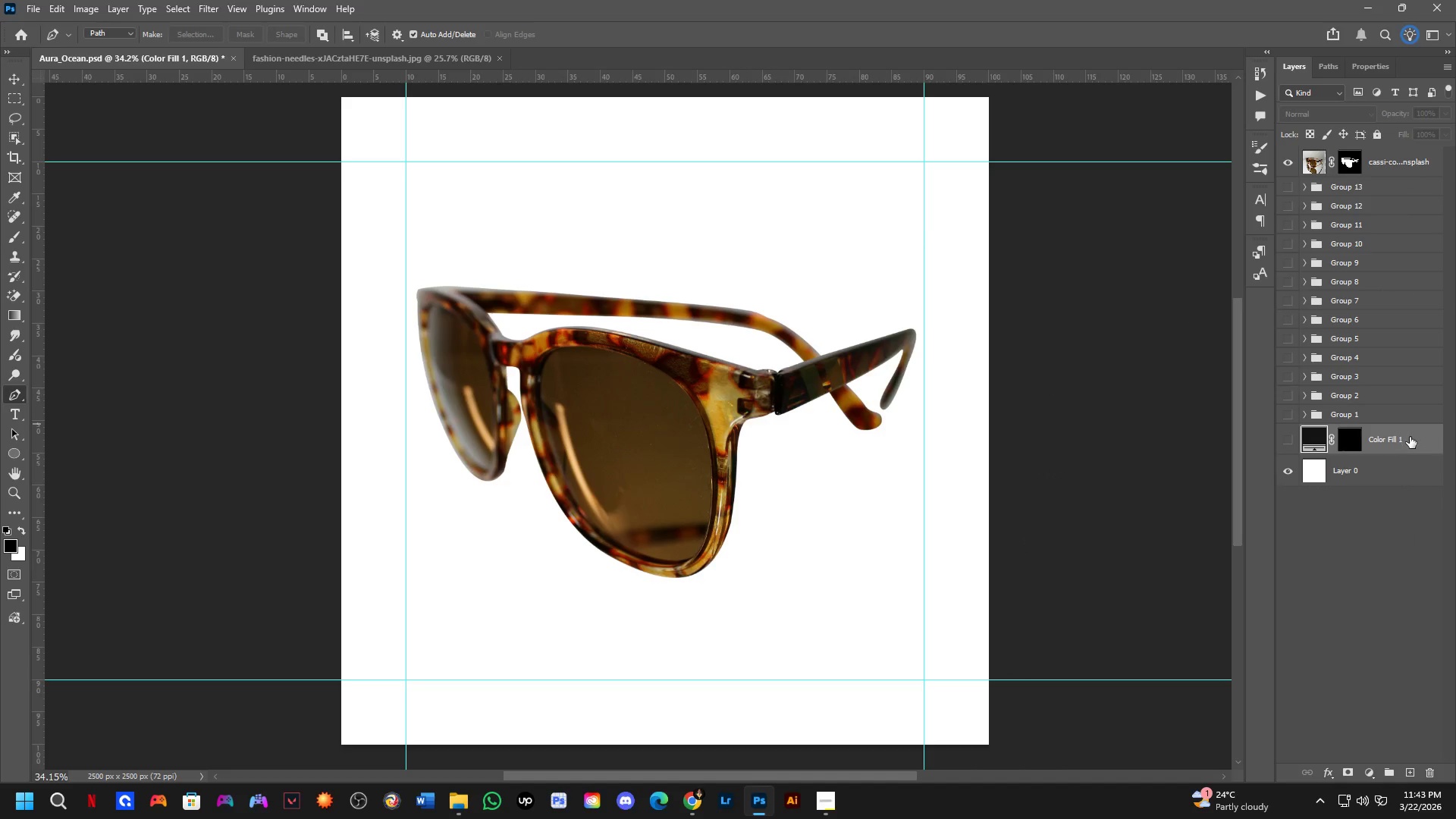 
key(Control+ControlLeft)
 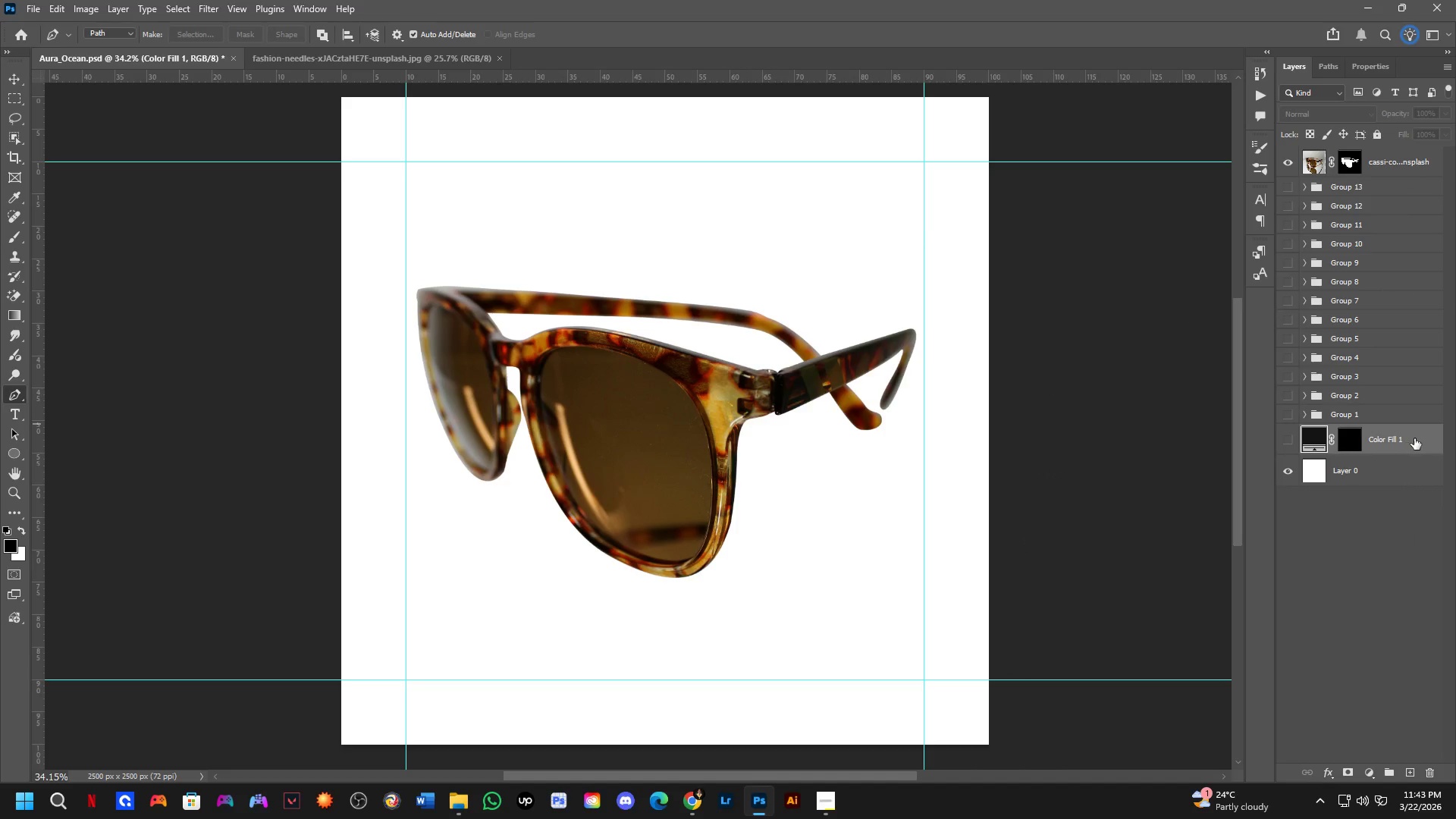 
key(Alt+Control+AltLeft)
 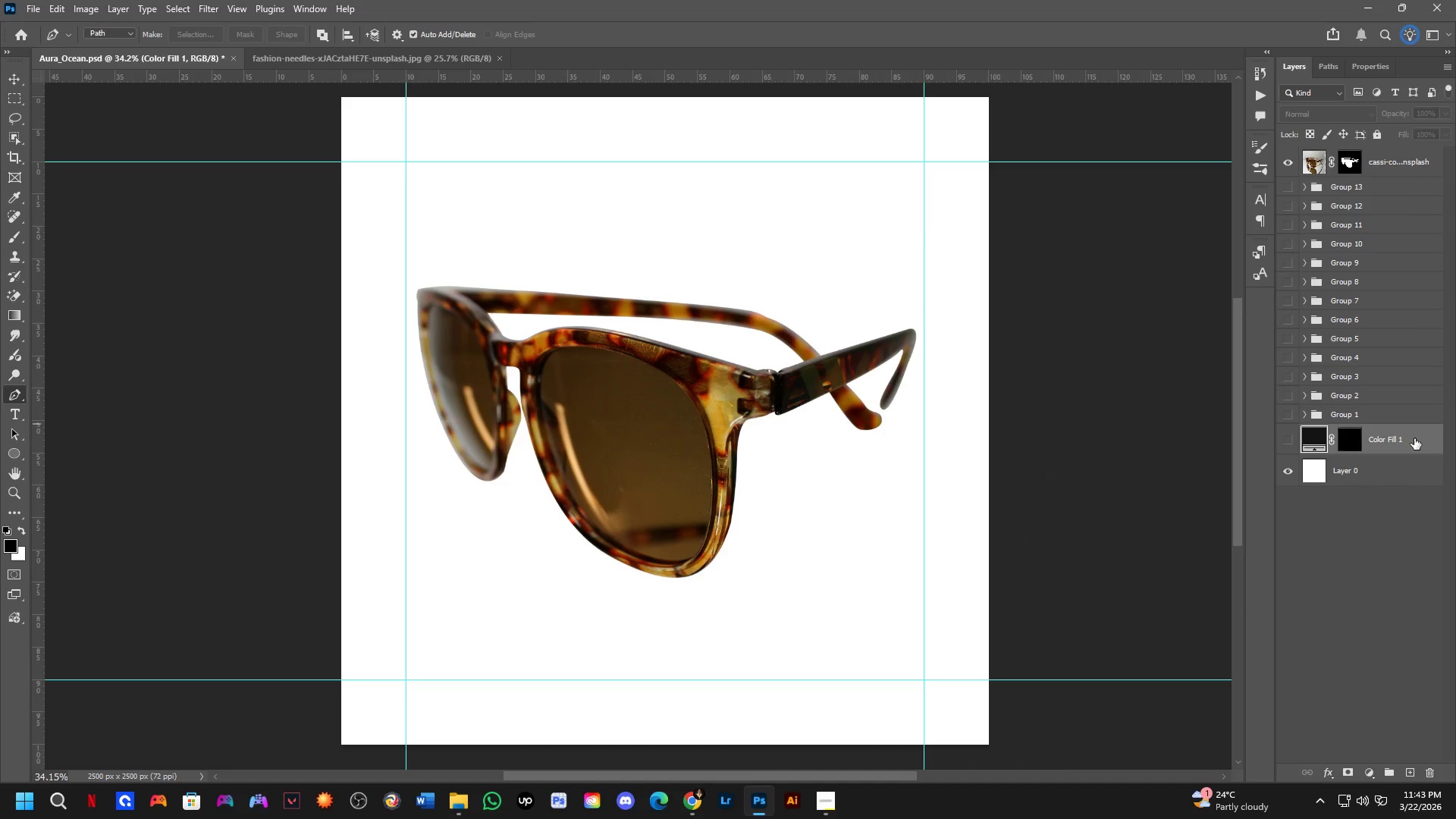 
left_click_drag(start_coordinate=[1414, 438], to_coordinate=[1401, 169])
 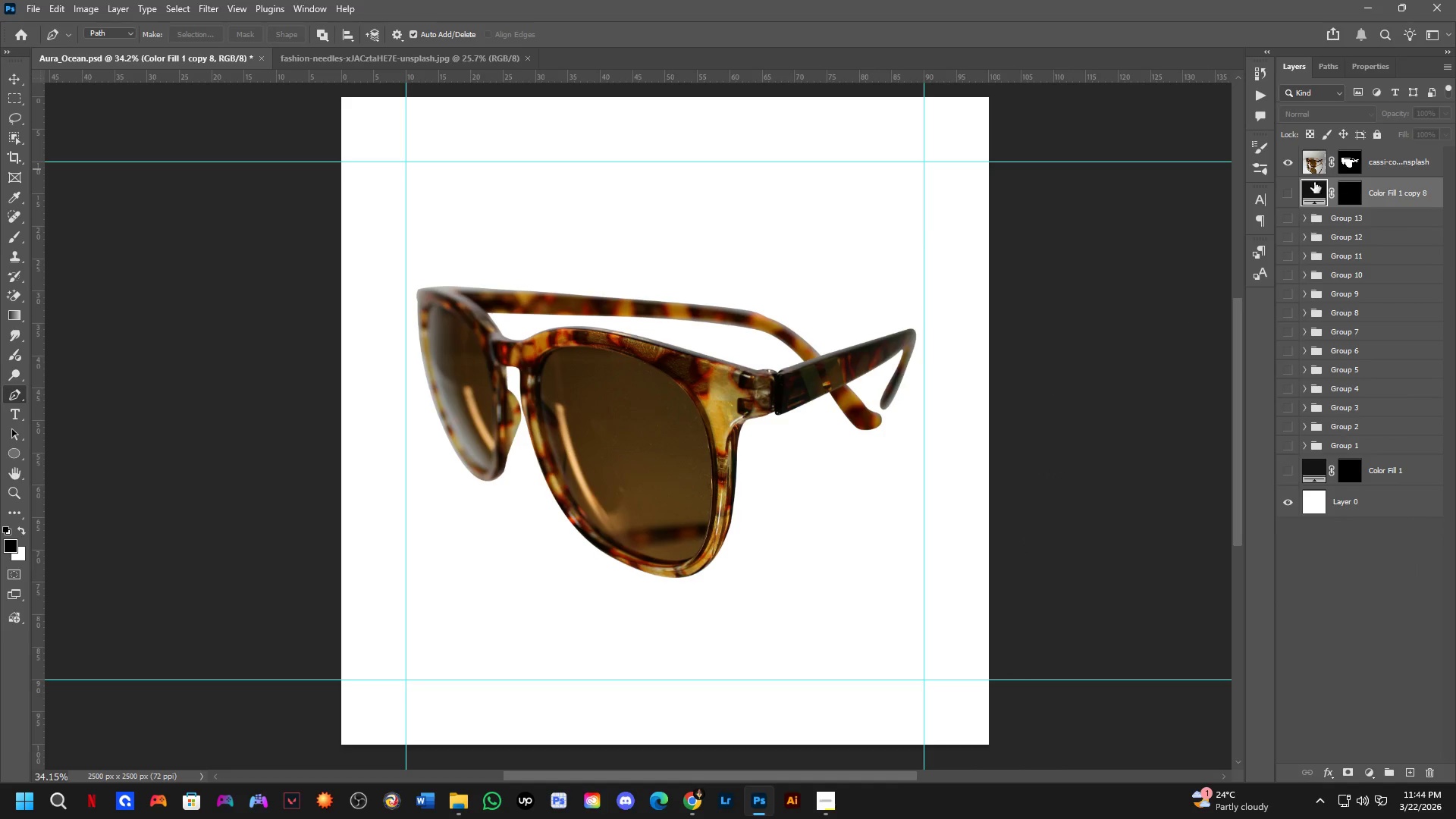 
left_click([1285, 190])
 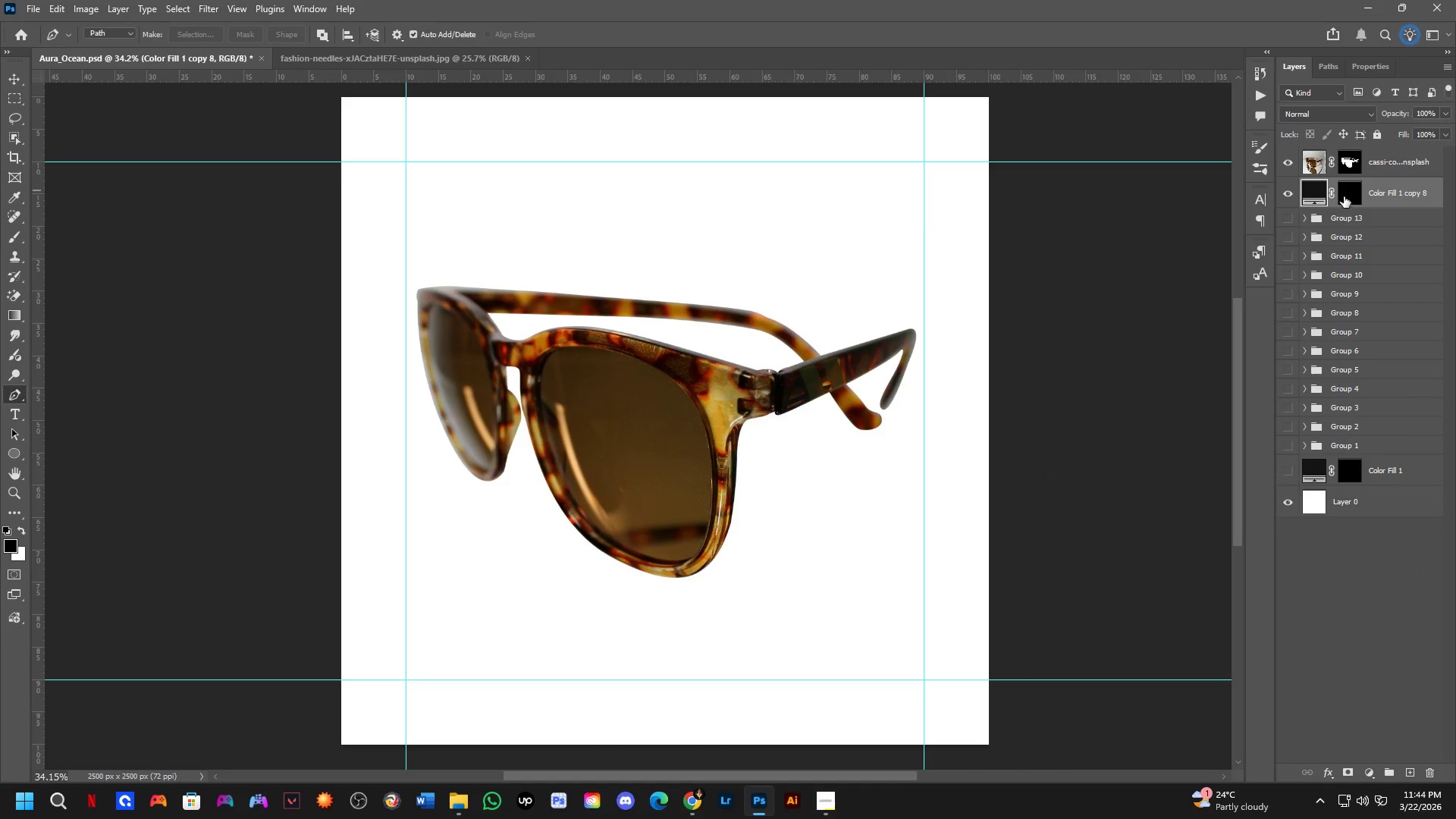 
left_click_drag(start_coordinate=[1348, 194], to_coordinate=[1354, 197])
 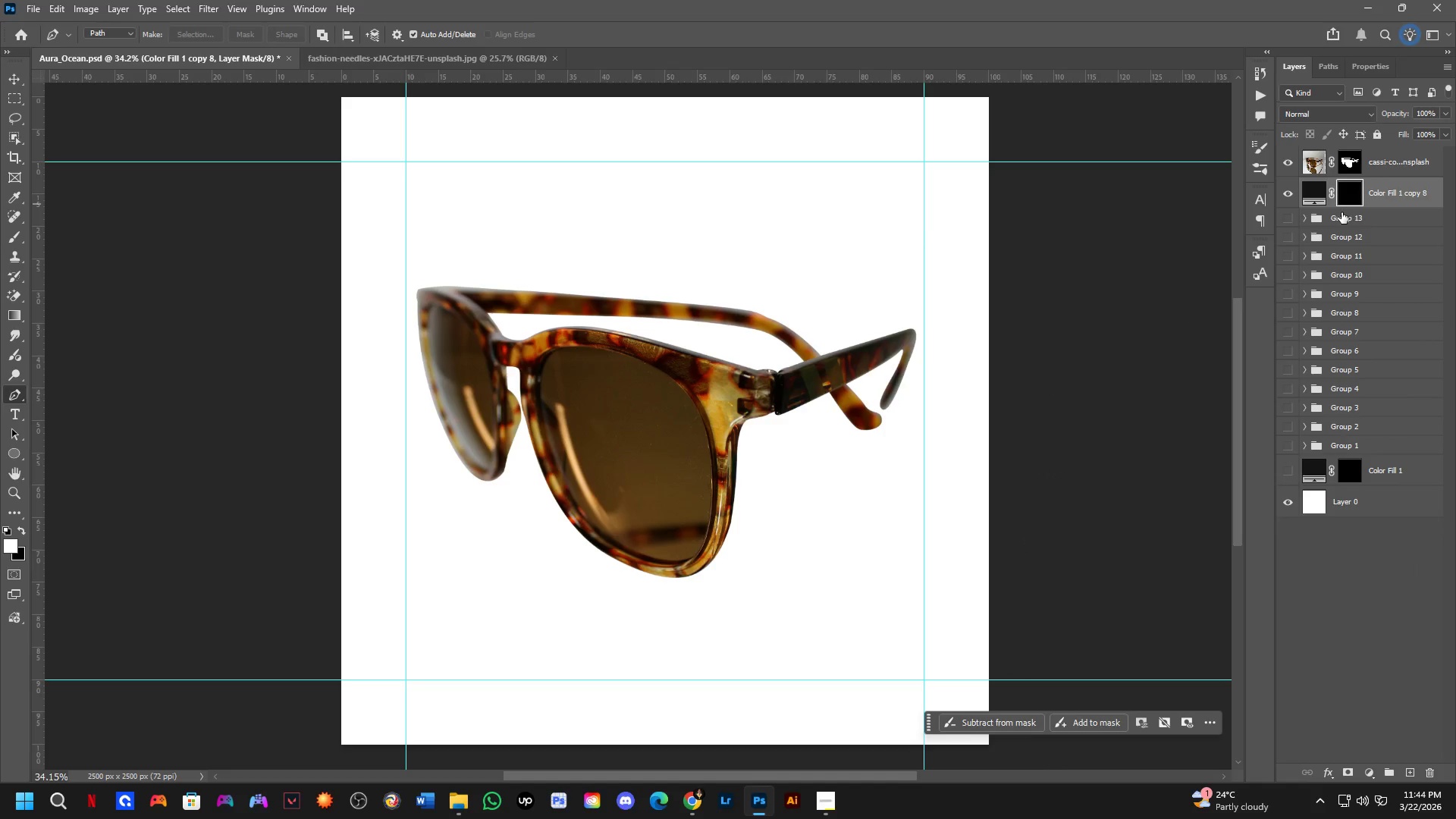 
key(B)
 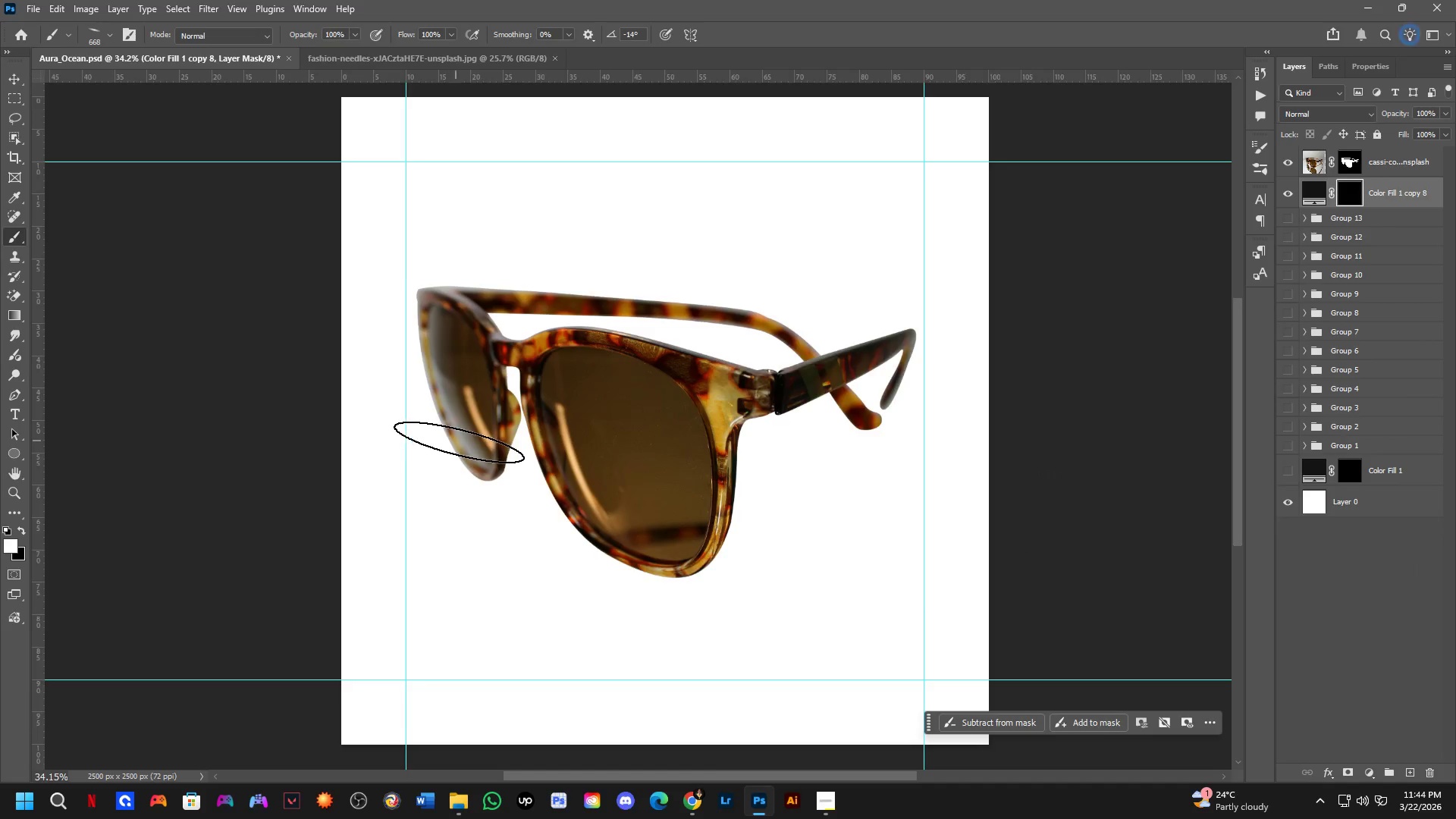 
scroll: coordinate [472, 453], scroll_direction: up, amount: 2.0
 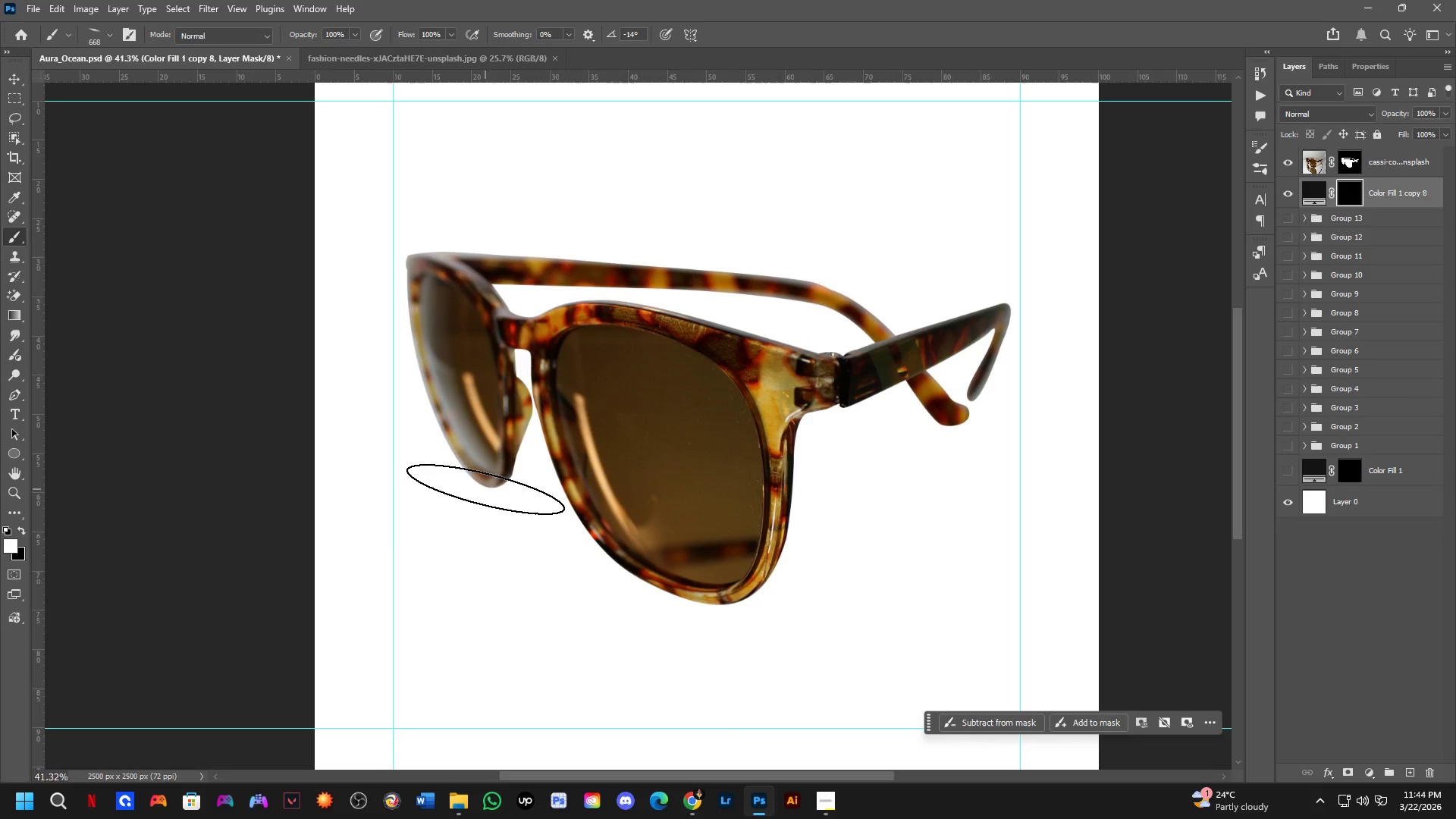 
hold_key(key=AltLeft, duration=0.33)
 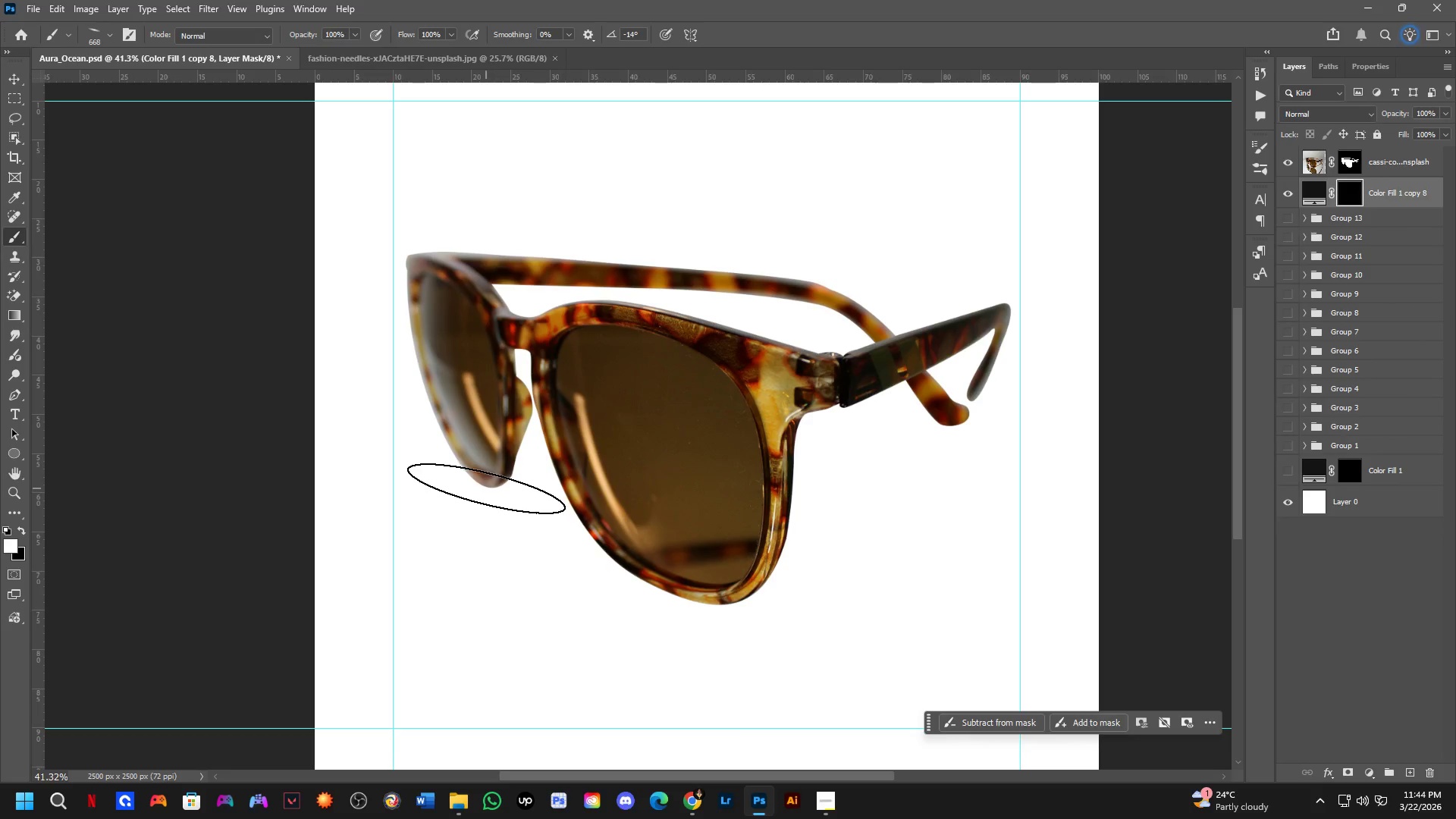 
hold_key(key=AltLeft, duration=0.52)
 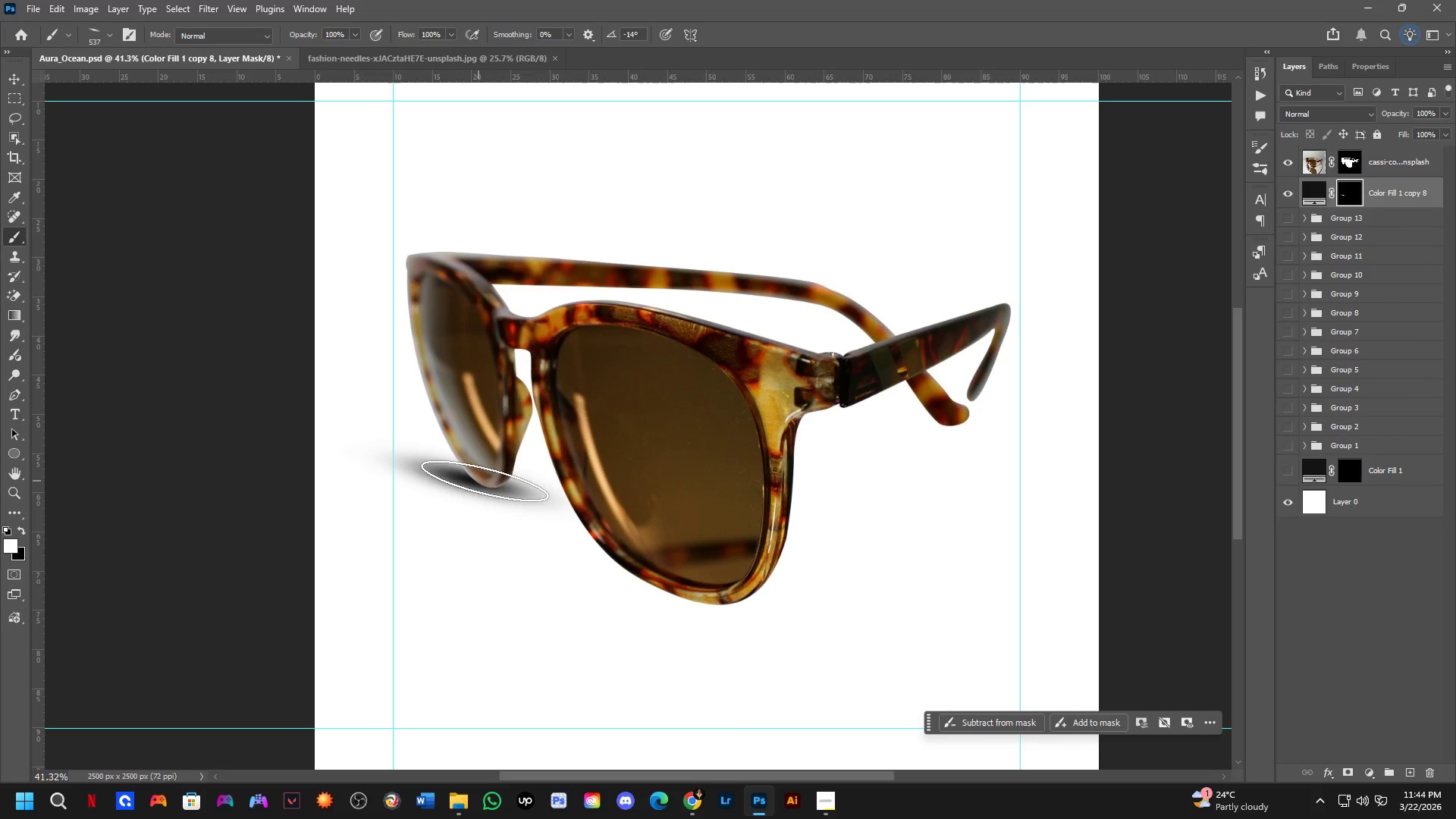 
scroll: coordinate [556, 538], scroll_direction: down, amount: 4.0
 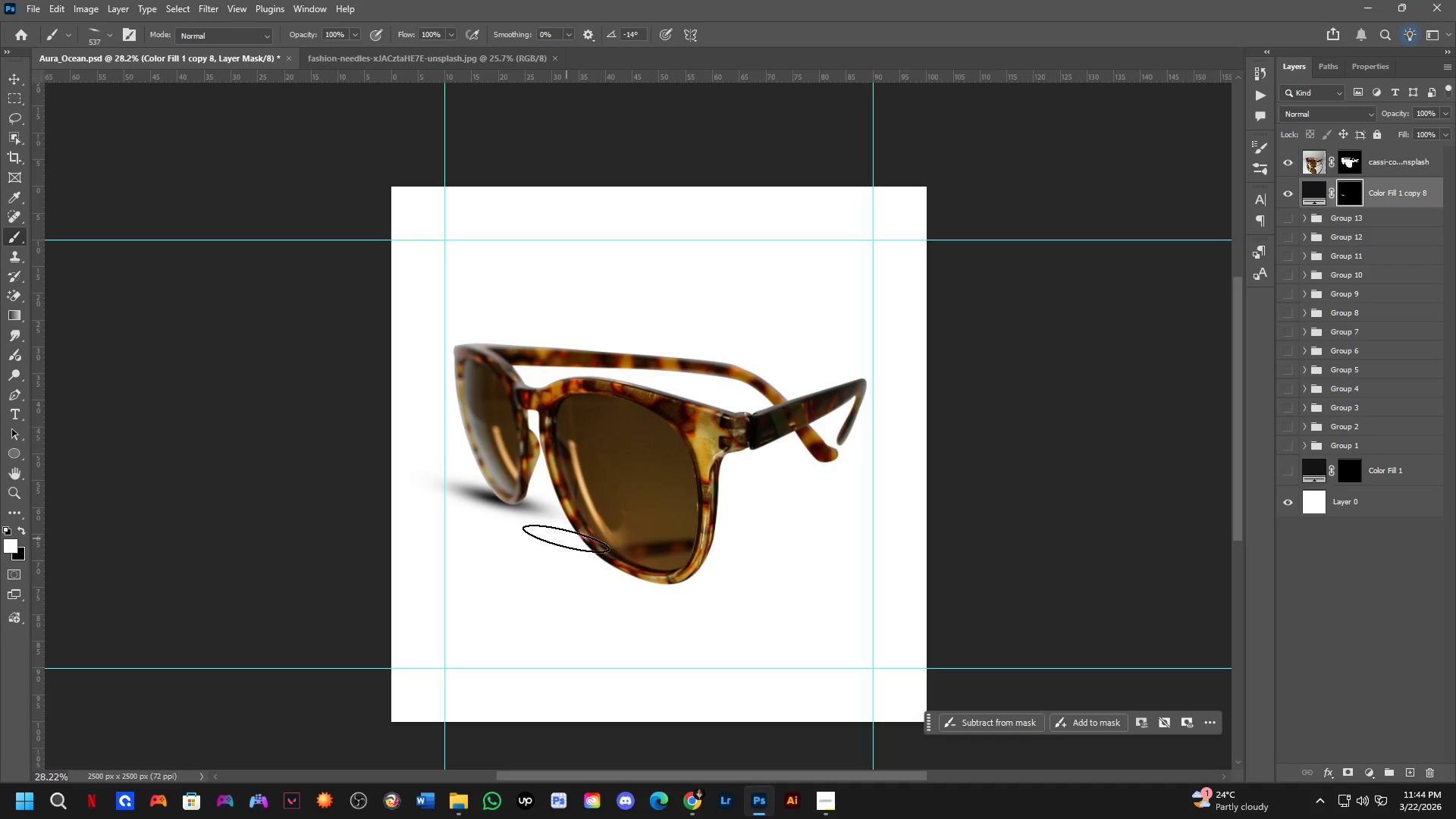 
key(Control+ControlLeft)
 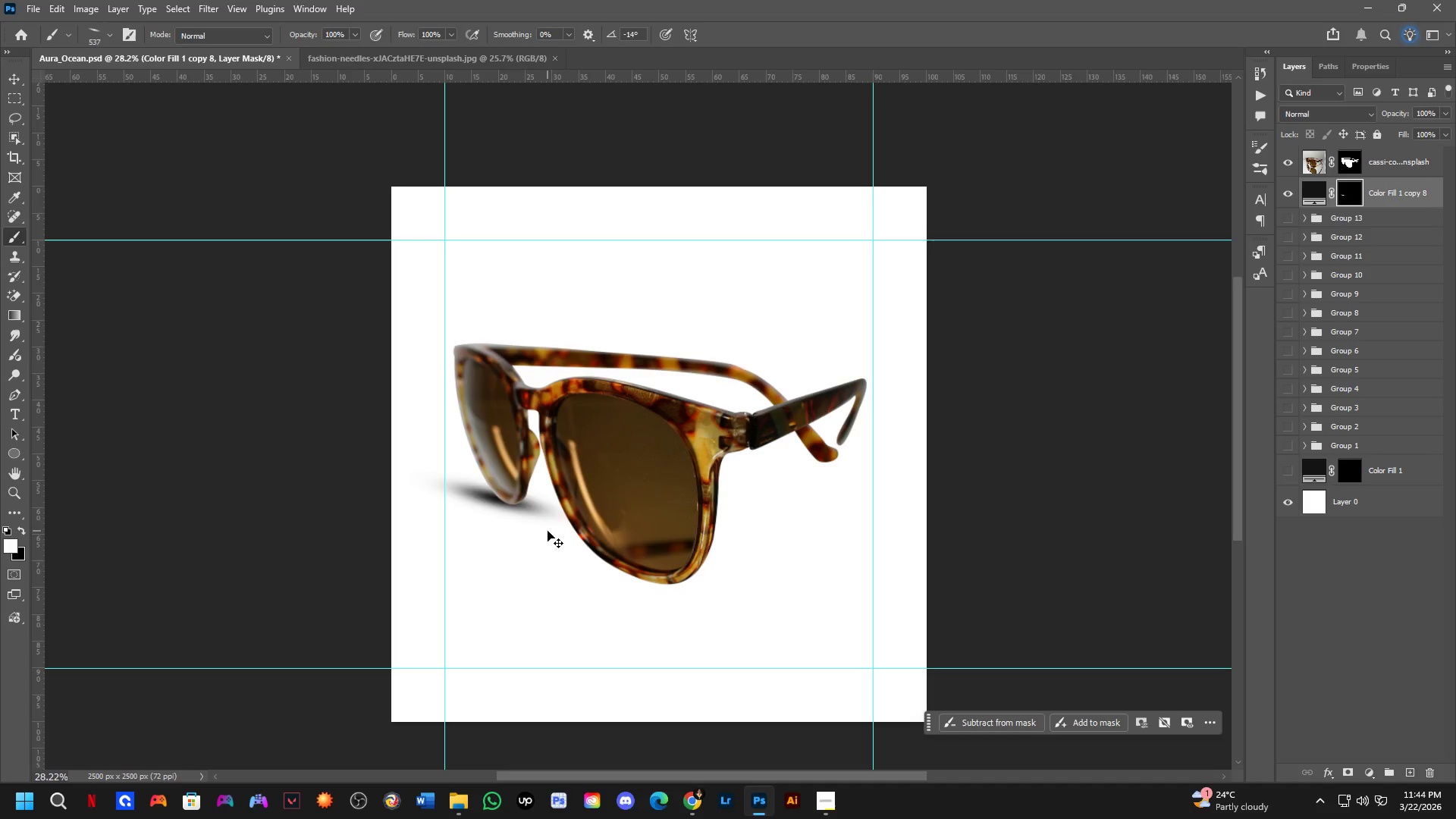 
key(Control+Z)
 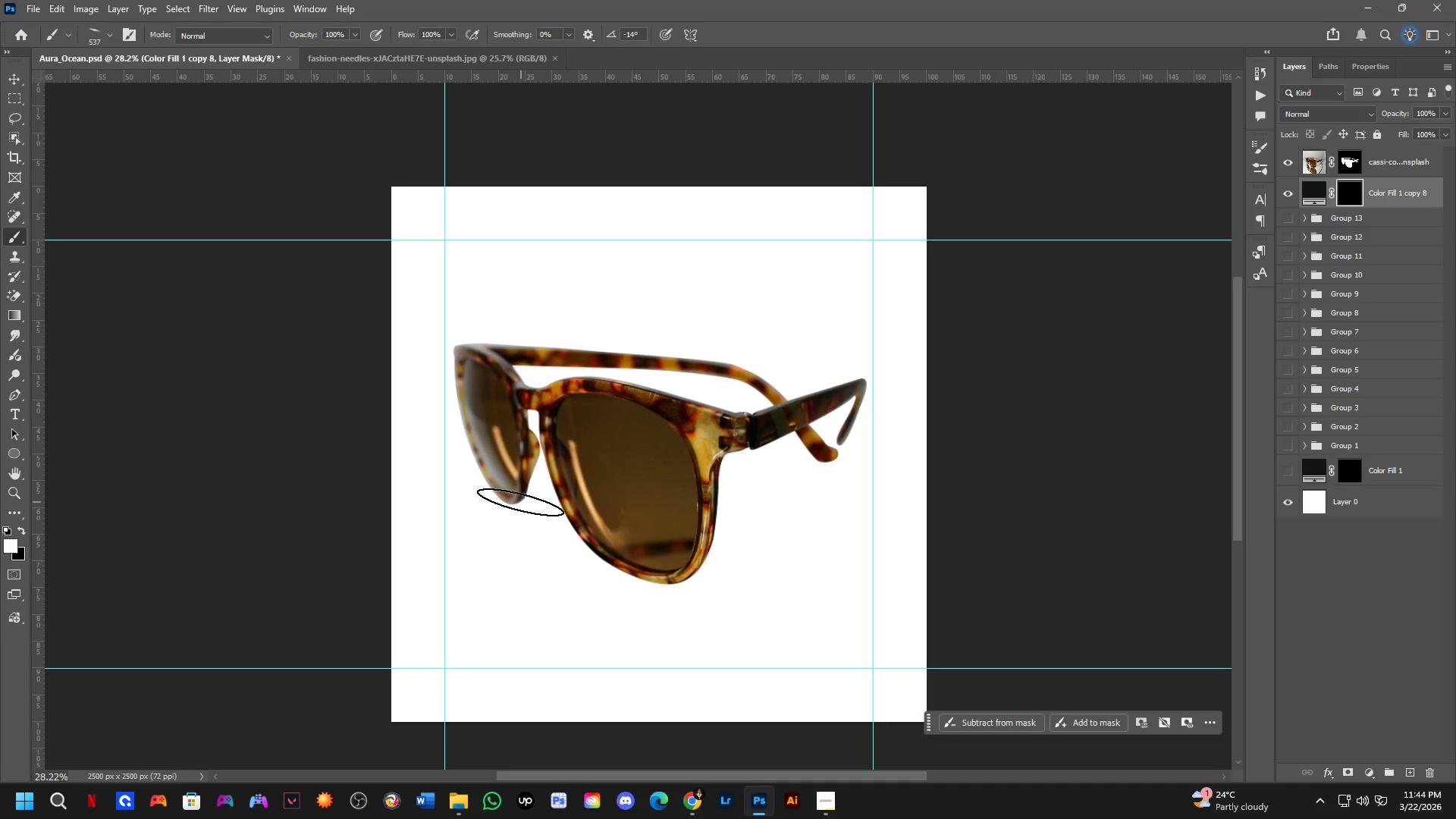 
hold_key(key=AltLeft, duration=0.39)
 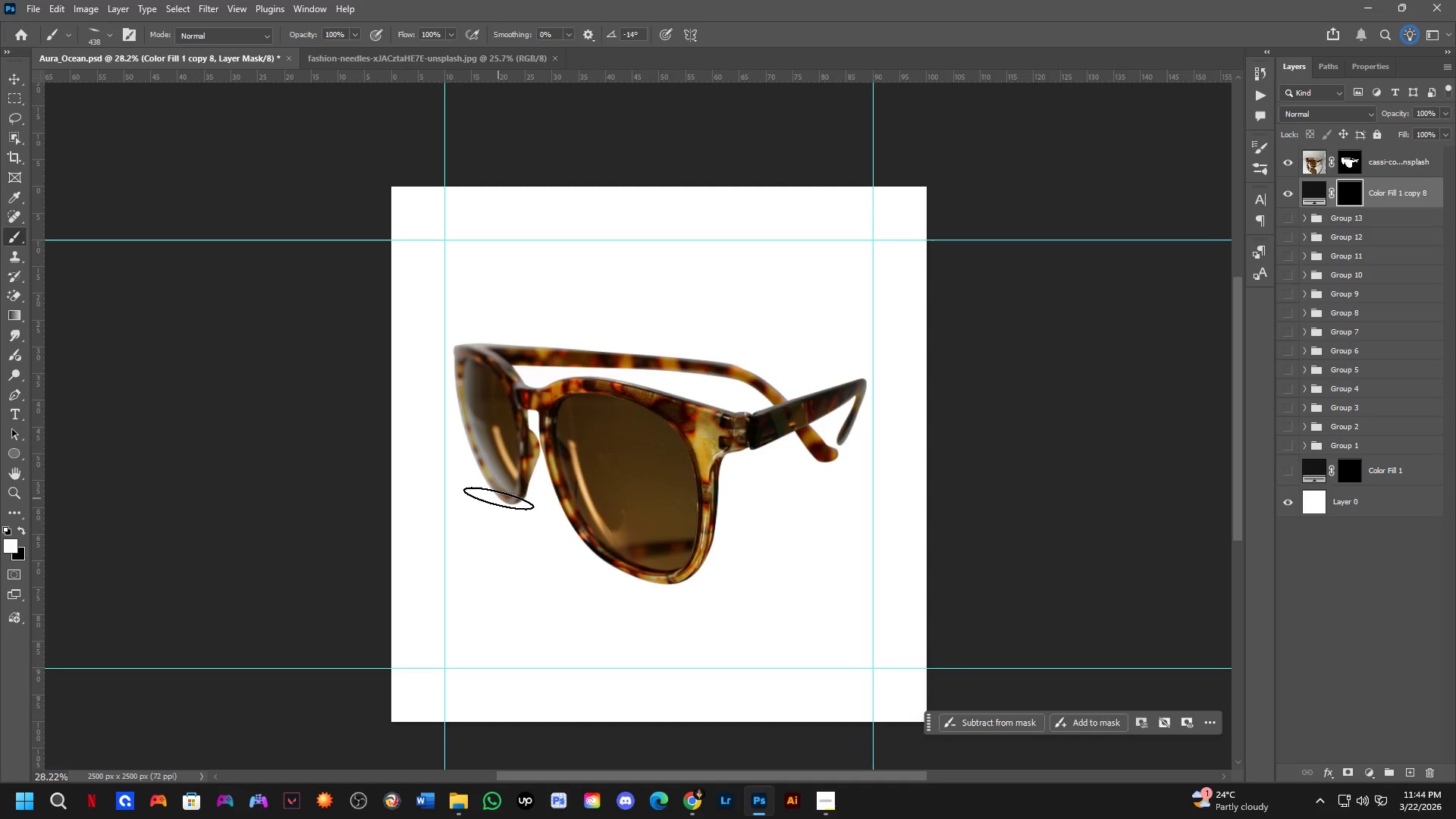 
left_click([498, 497])
 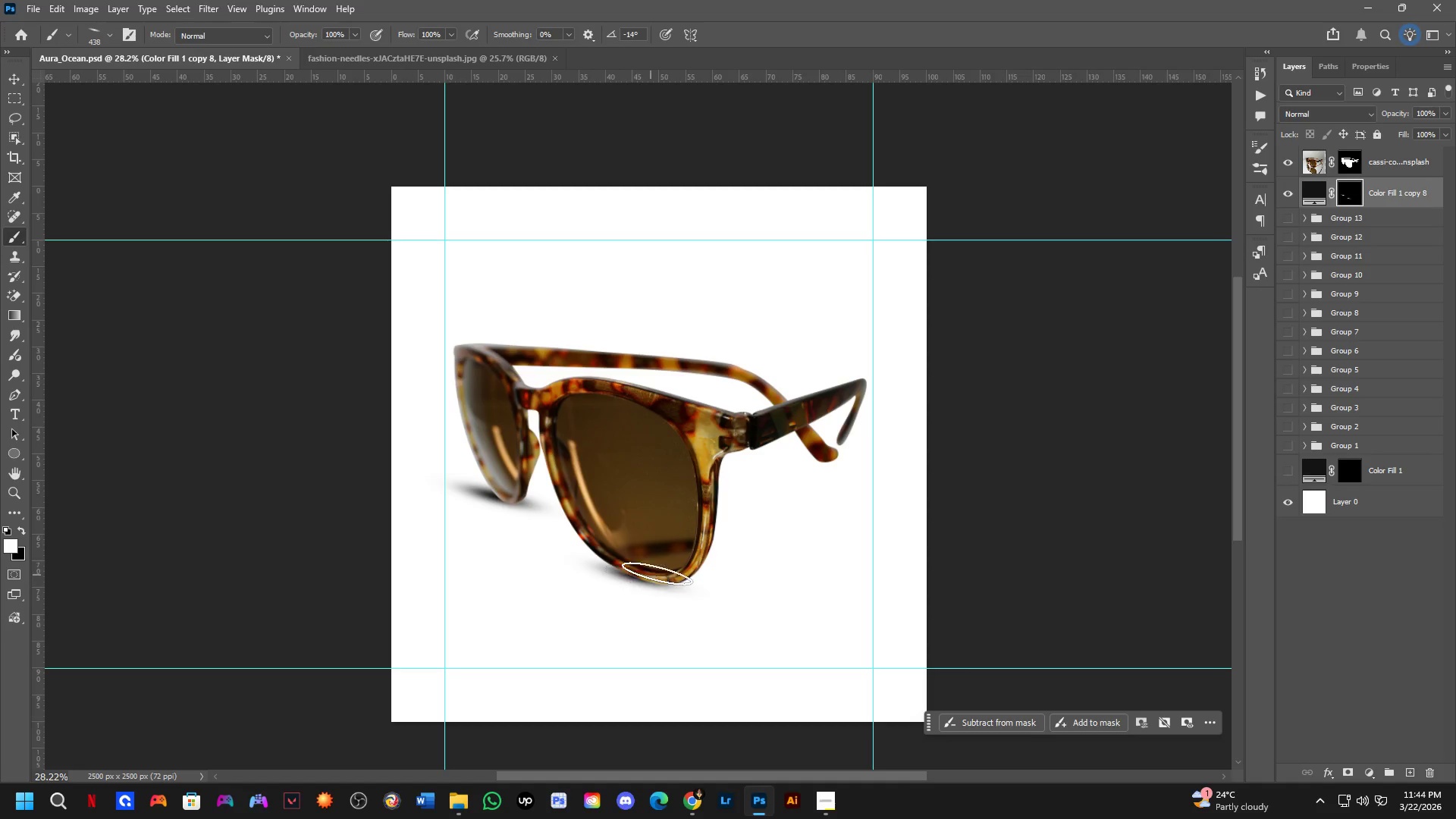 
key(Alt+AltLeft)
 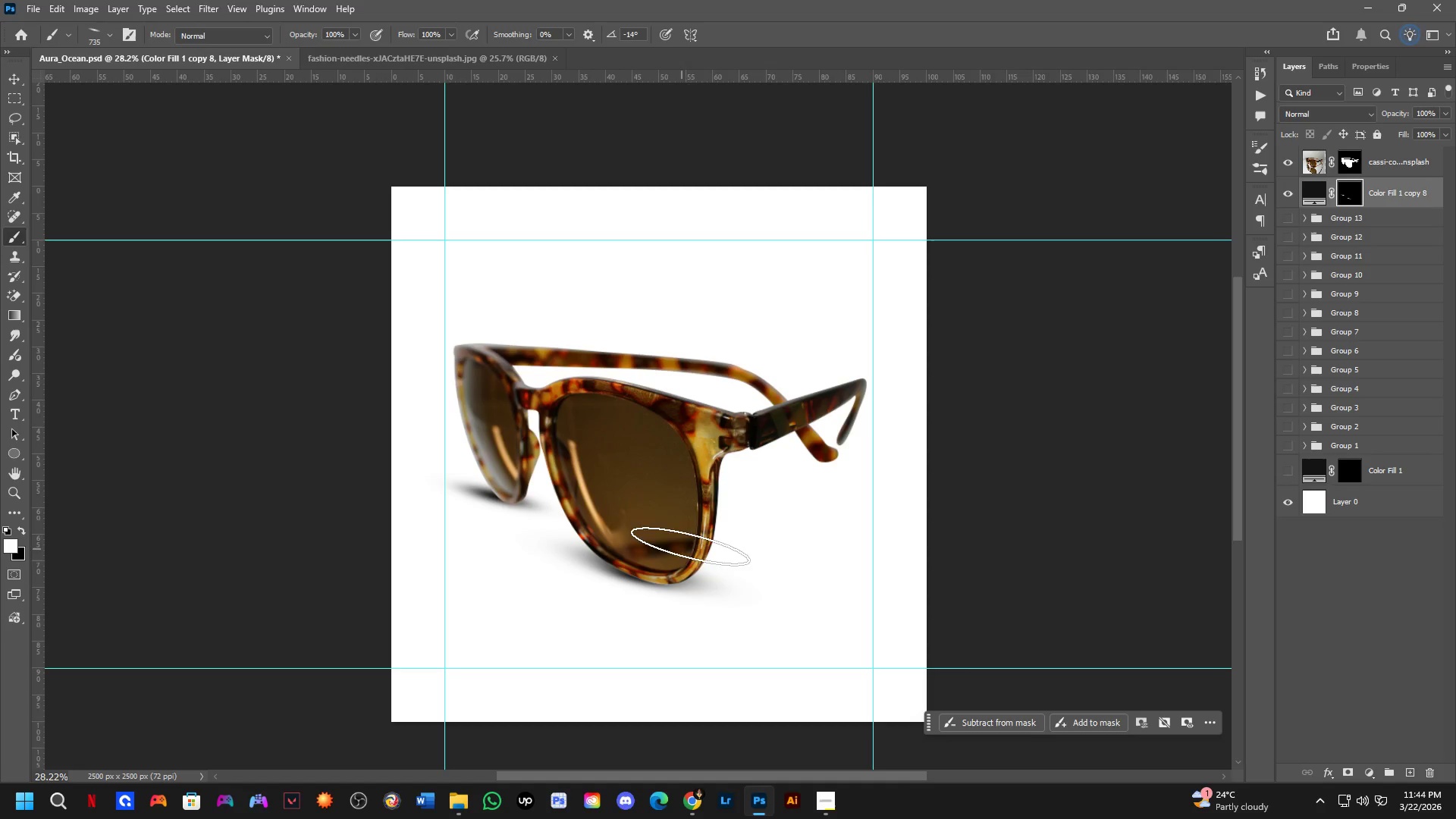 
scroll: coordinate [814, 526], scroll_direction: down, amount: 2.0
 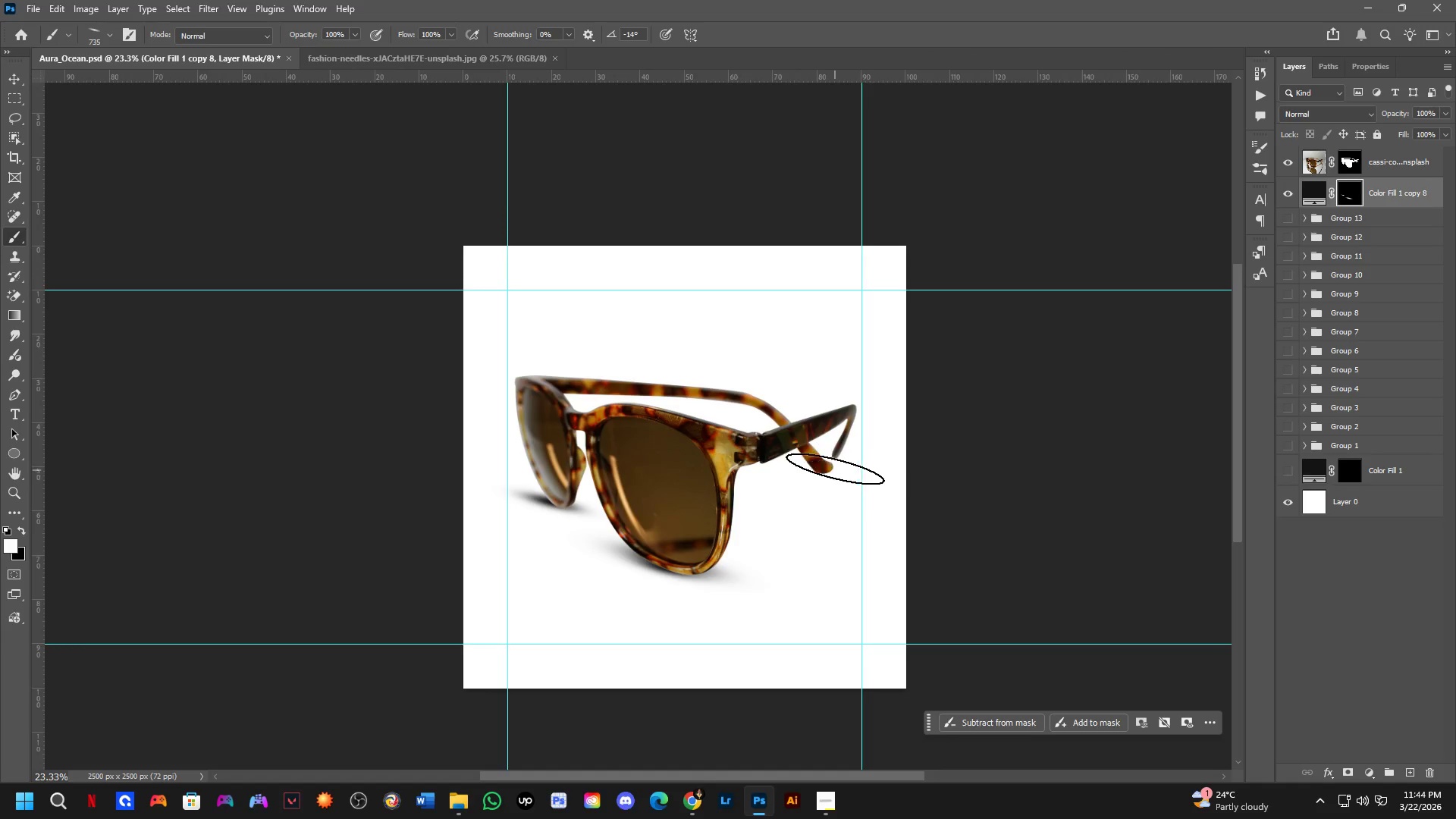 
hold_key(key=AltLeft, duration=0.38)
 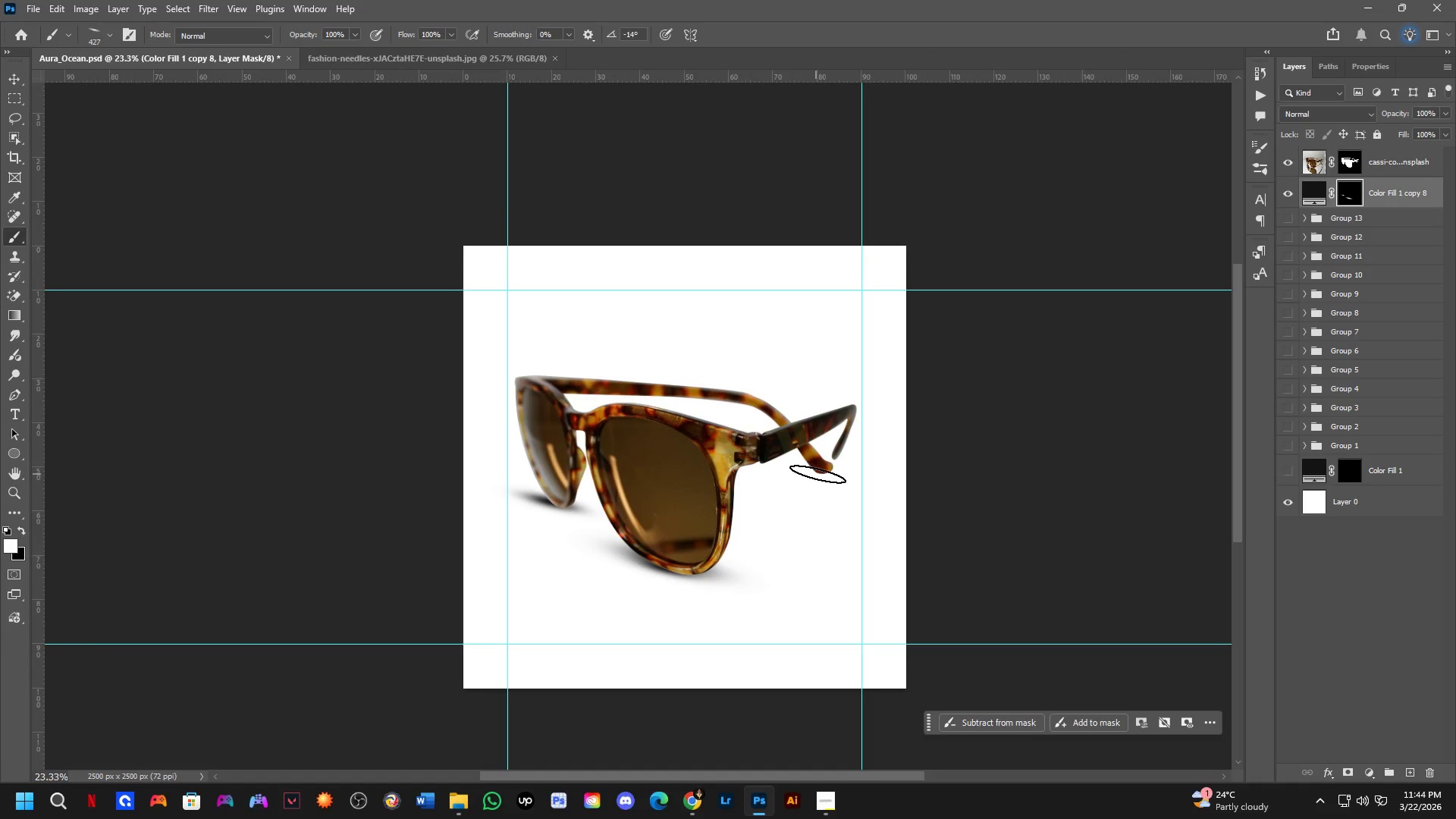 
left_click([817, 473])
 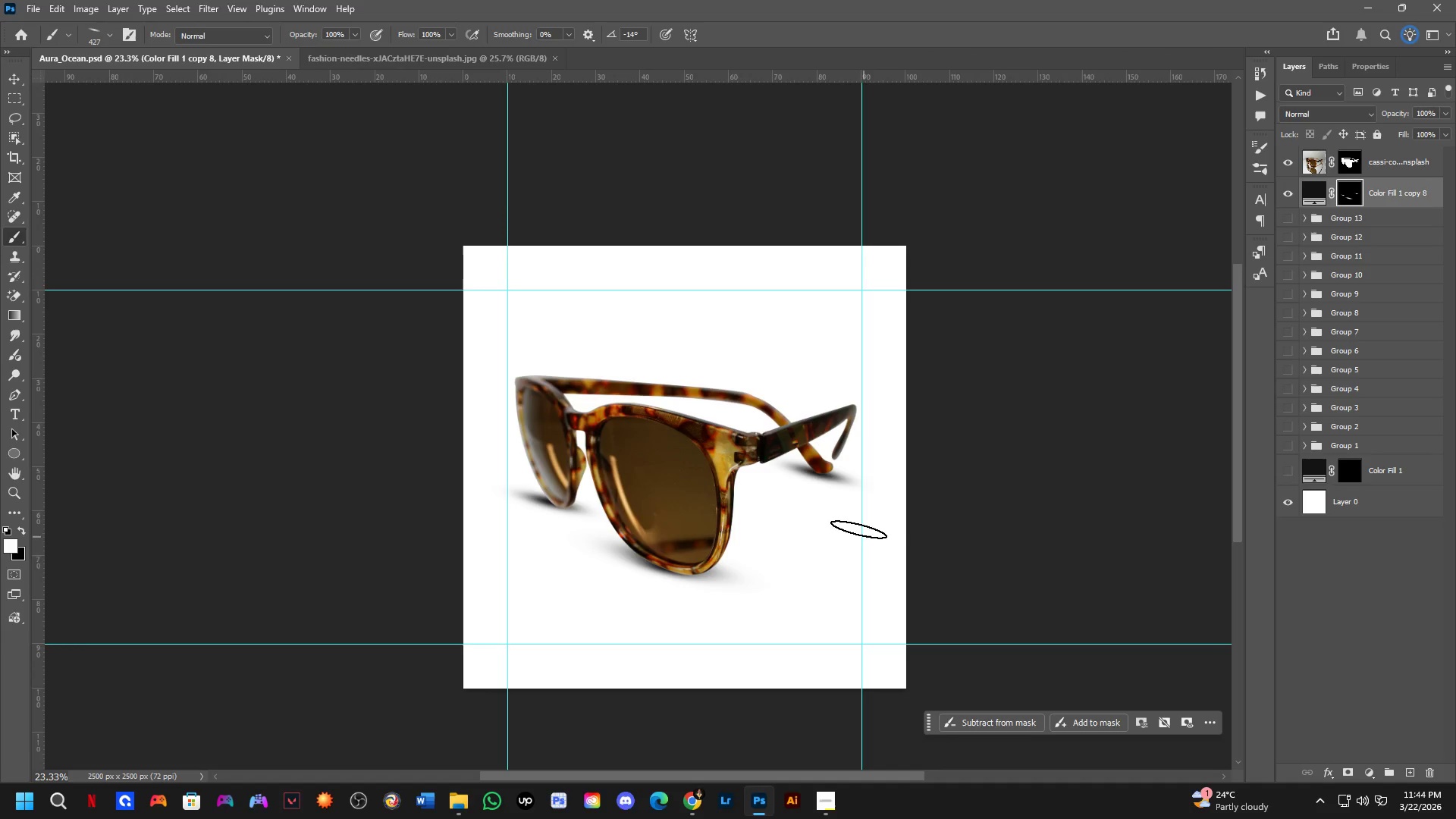 
scroll: coordinate [867, 477], scroll_direction: up, amount: 6.0
 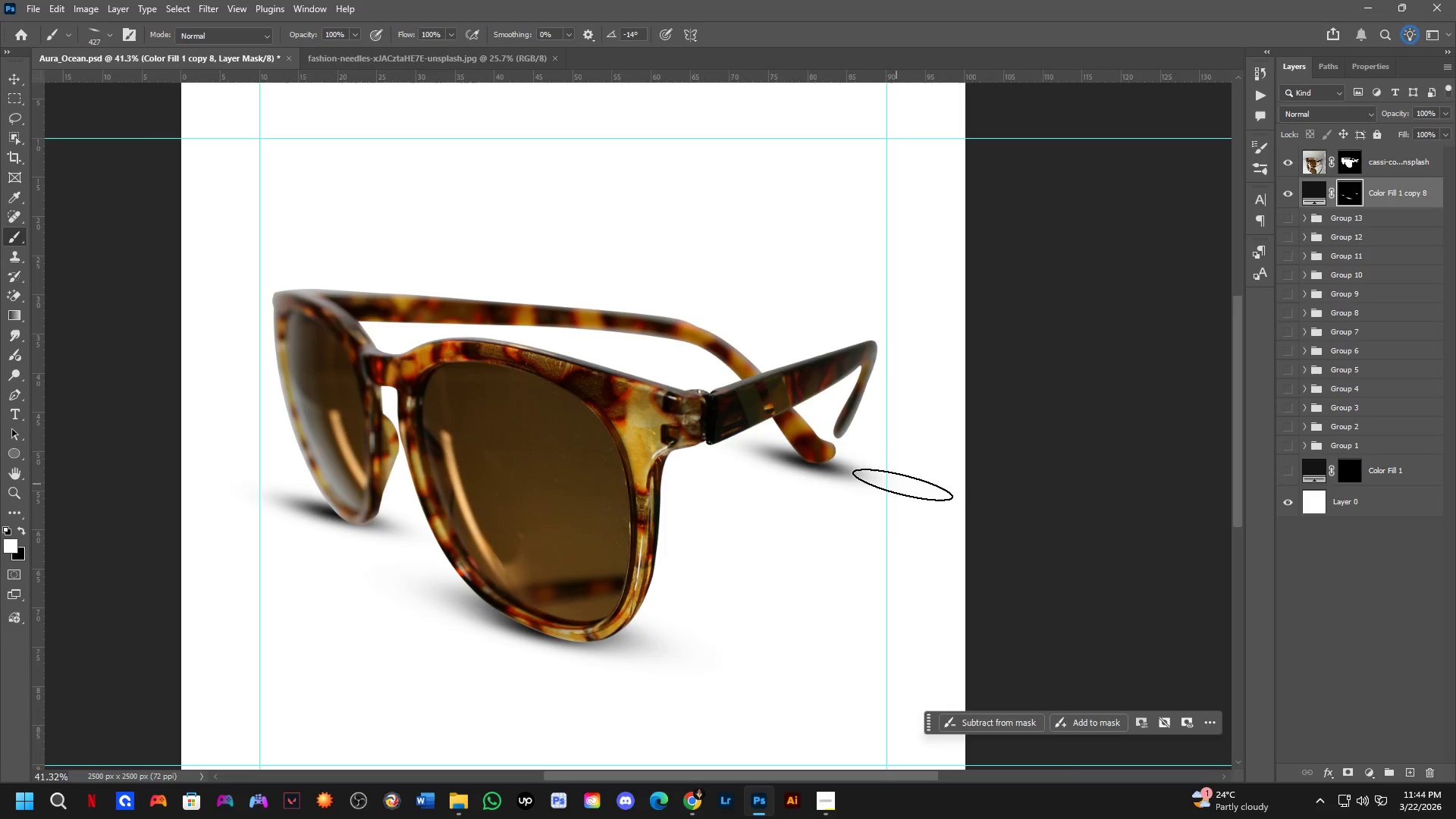 
key(X)
 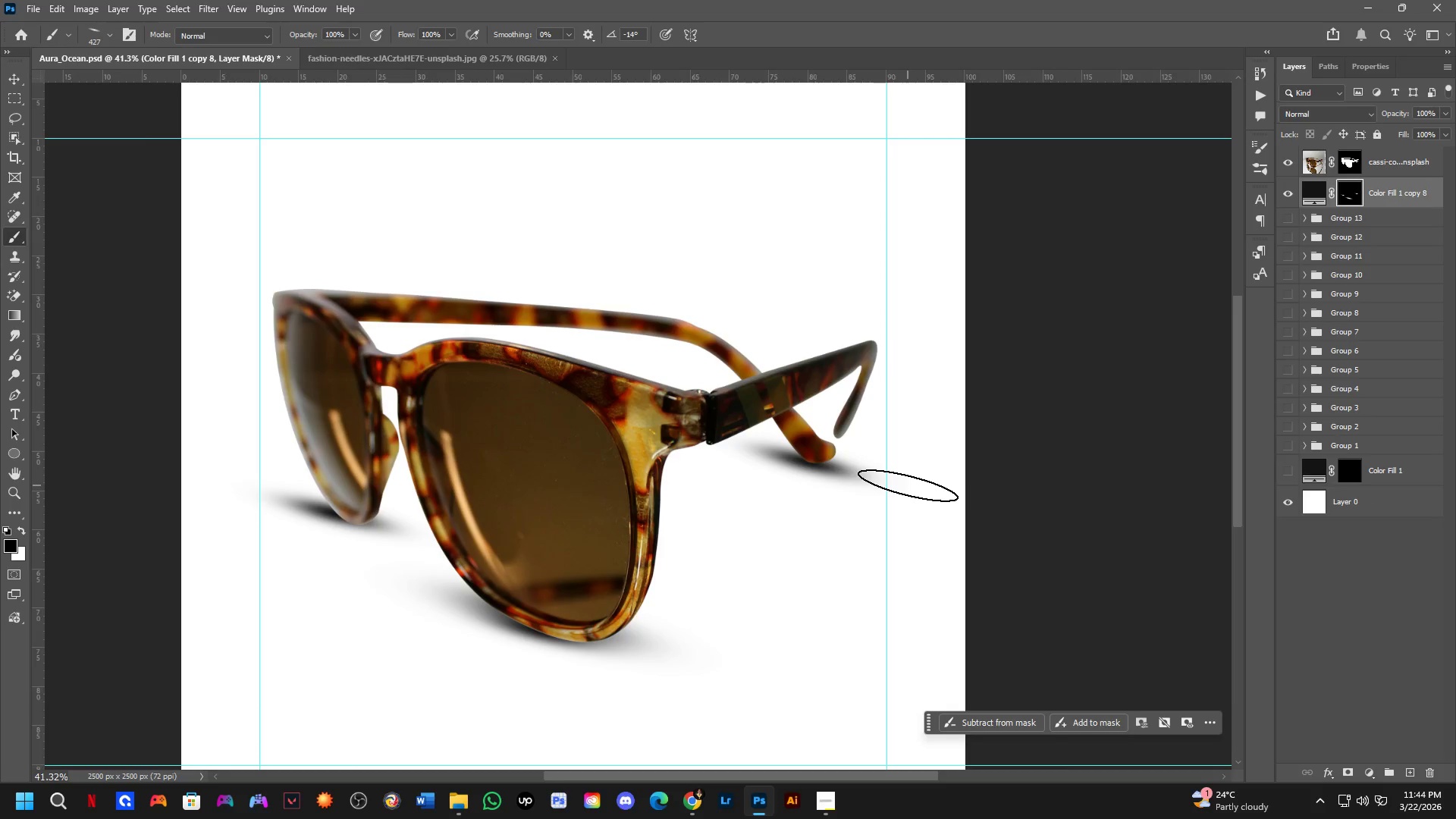 
left_click_drag(start_coordinate=[905, 486], to_coordinate=[804, 488])
 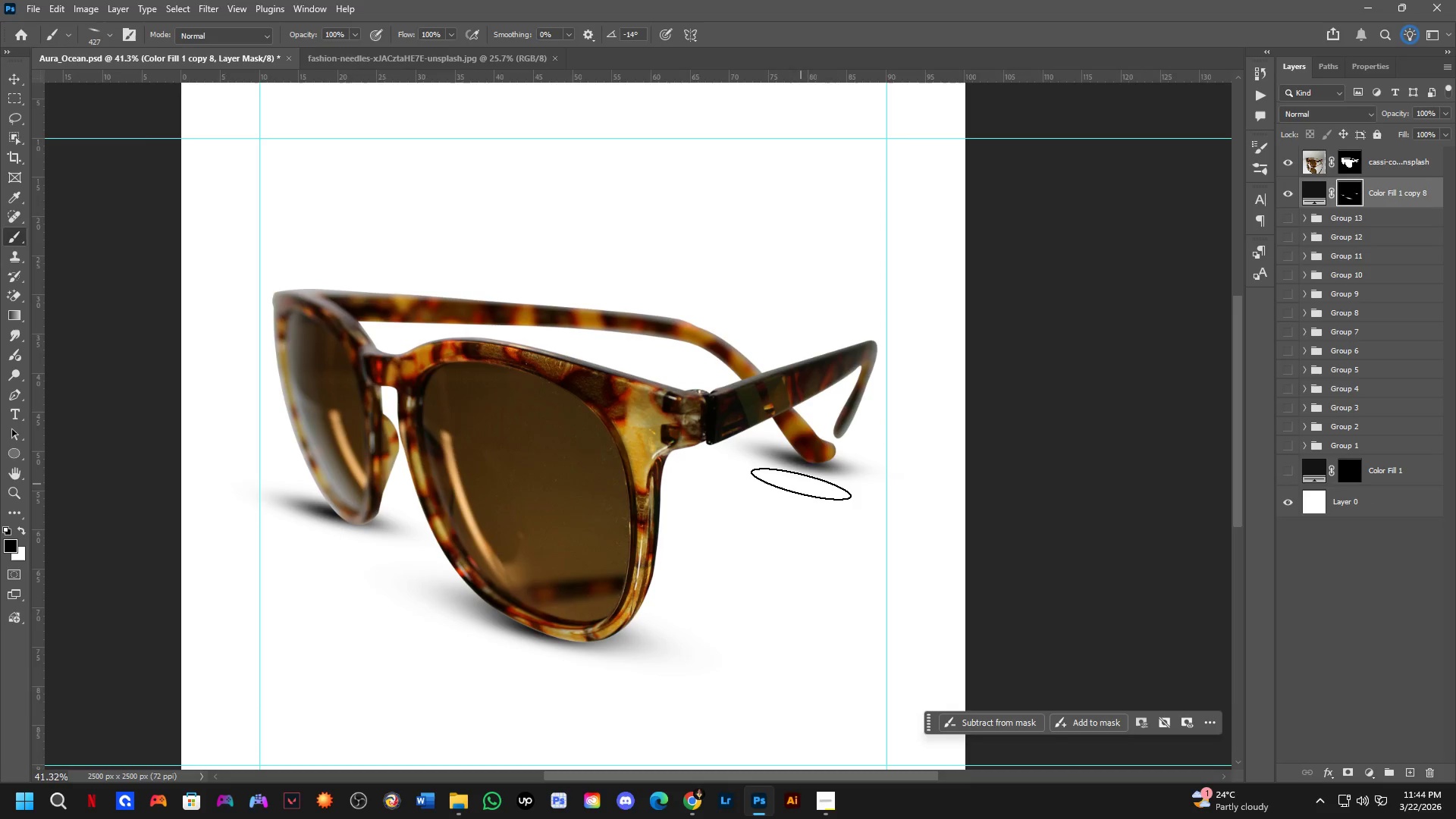 
left_click_drag(start_coordinate=[803, 483], to_coordinate=[793, 478])
 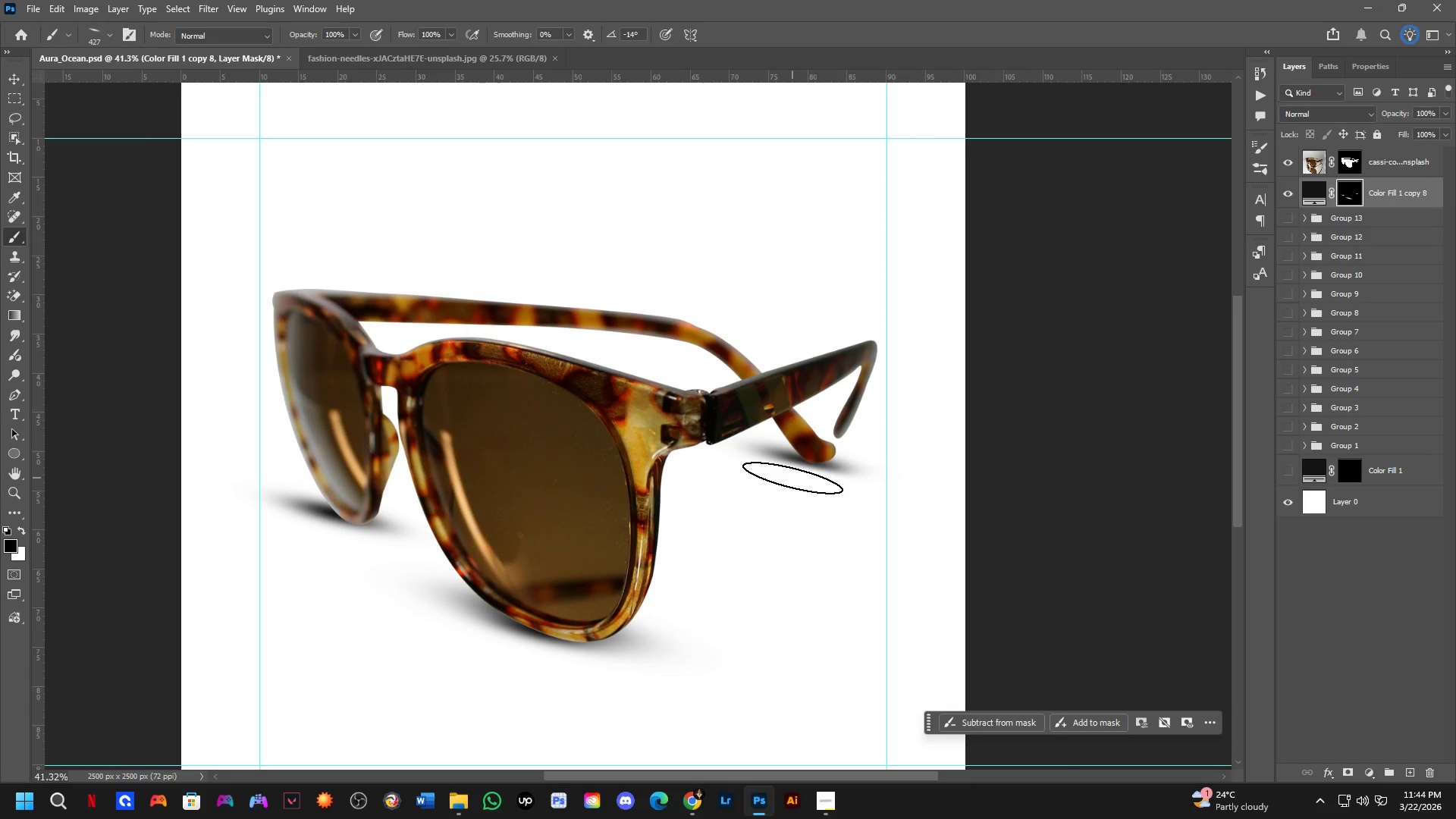 
left_click([792, 478])
 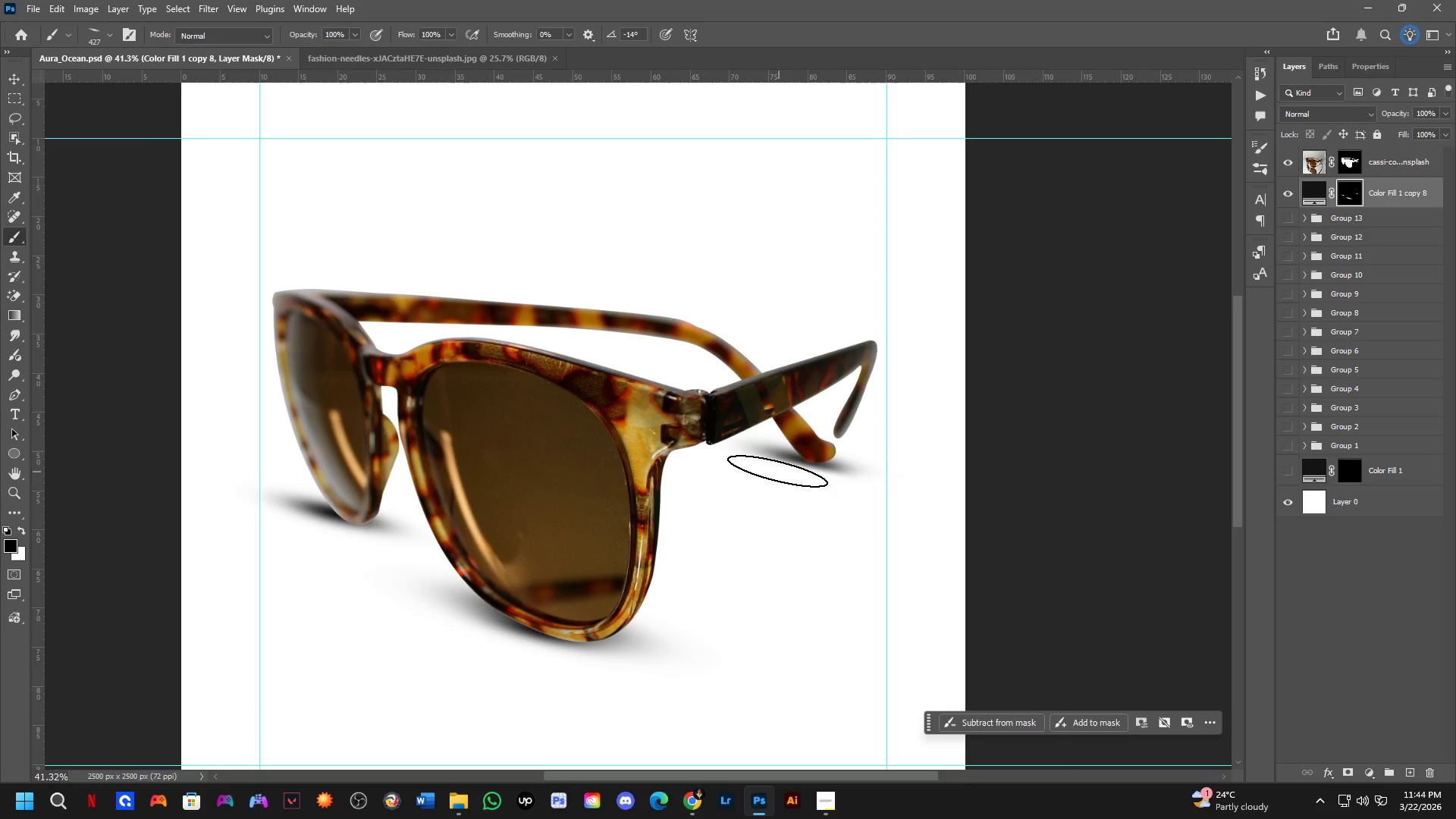 
left_click_drag(start_coordinate=[774, 470], to_coordinate=[830, 504])
 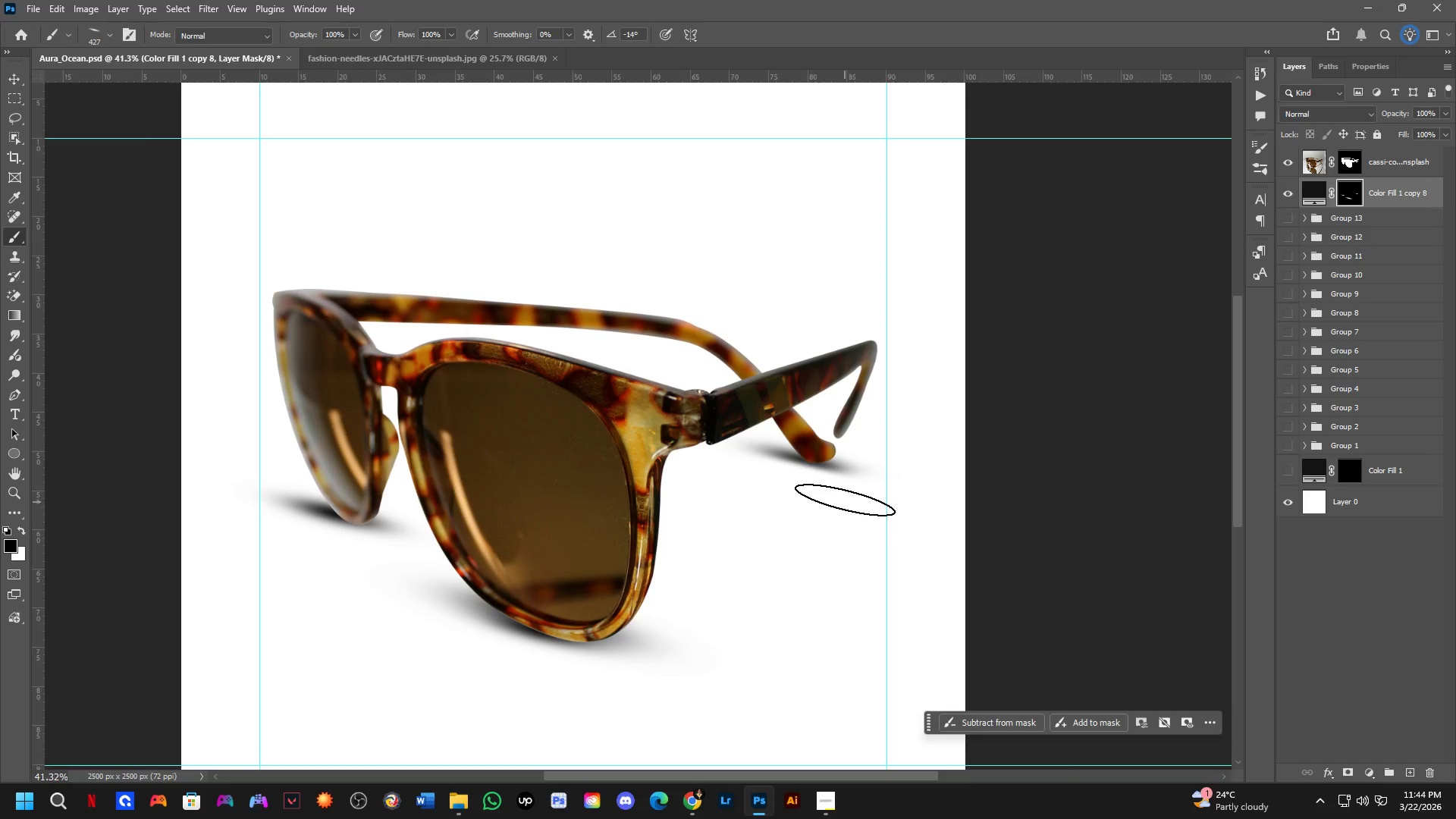 
scroll: coordinate [889, 469], scroll_direction: down, amount: 9.0
 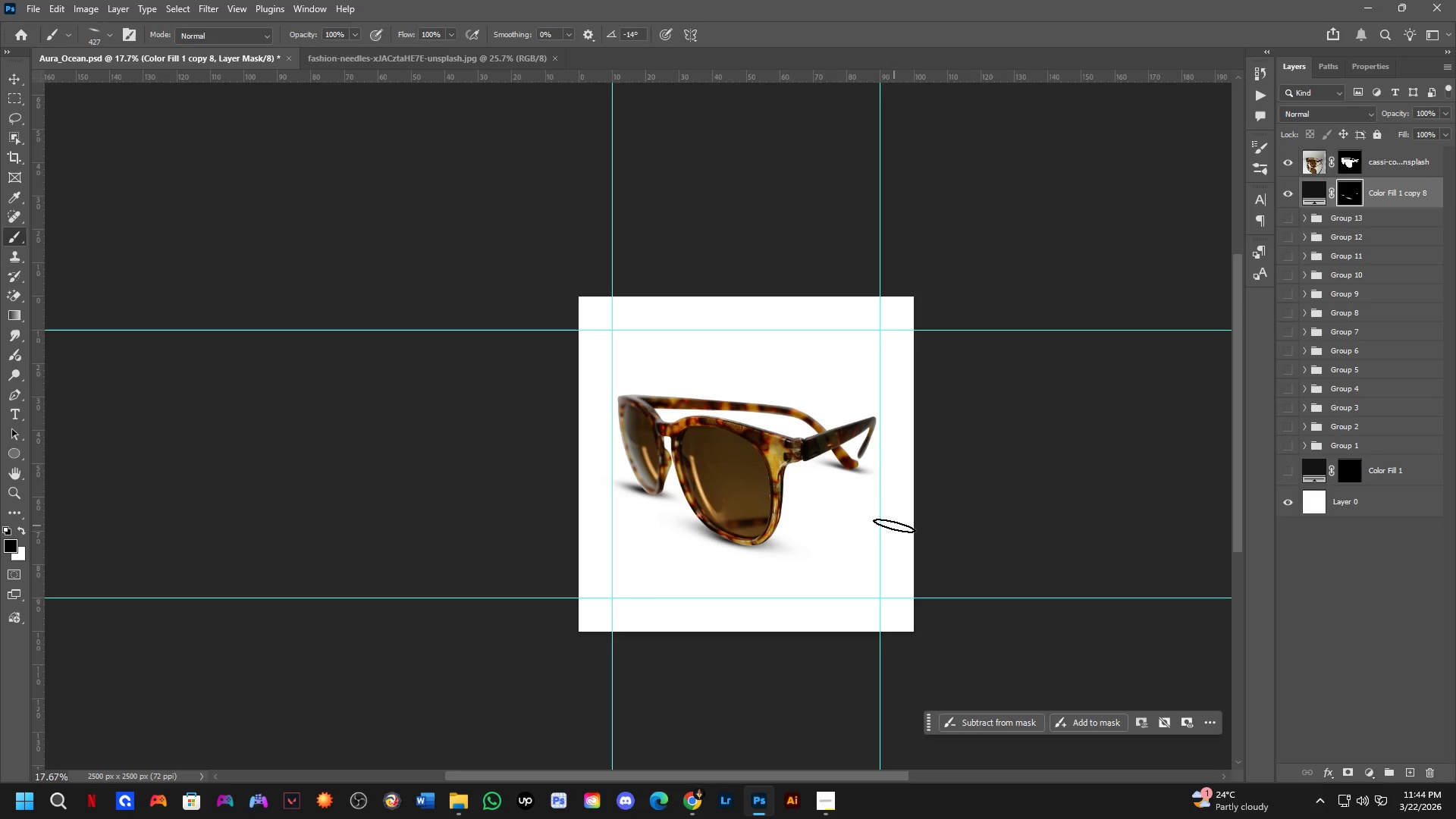 
hold_key(key=Space, duration=0.5)
 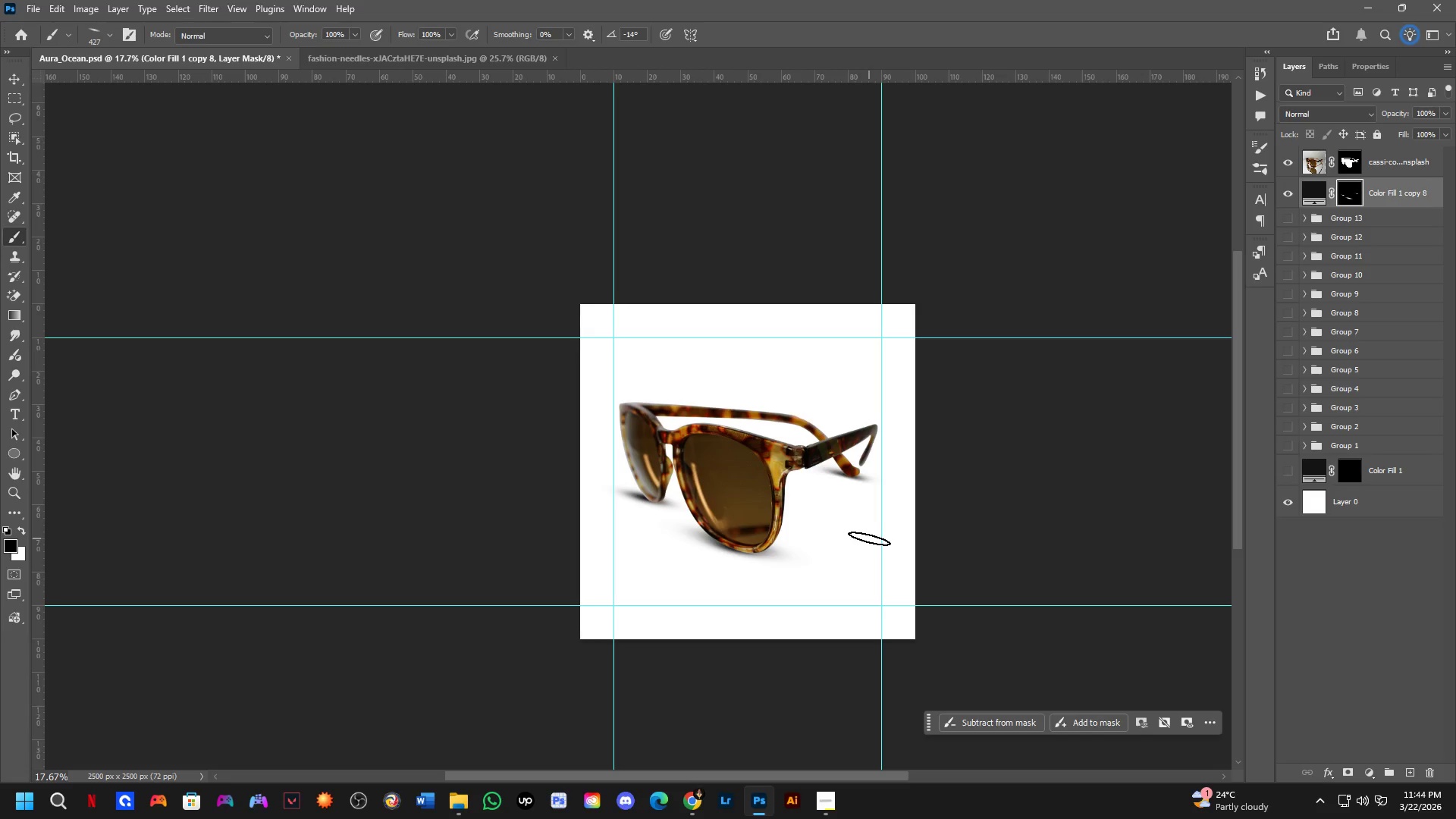 
left_click_drag(start_coordinate=[881, 528], to_coordinate=[883, 535])
 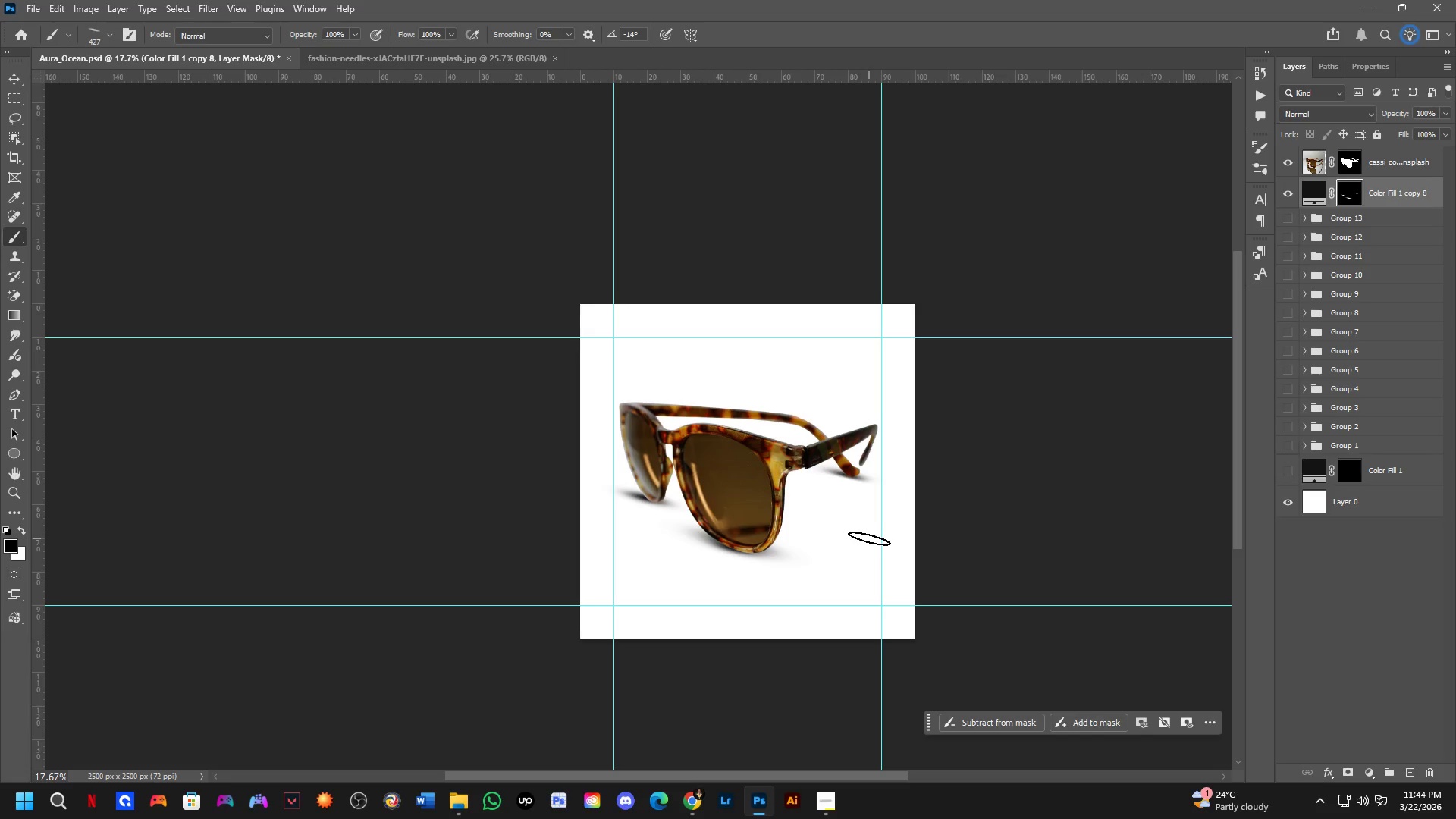 
scroll: coordinate [864, 527], scroll_direction: down, amount: 2.0
 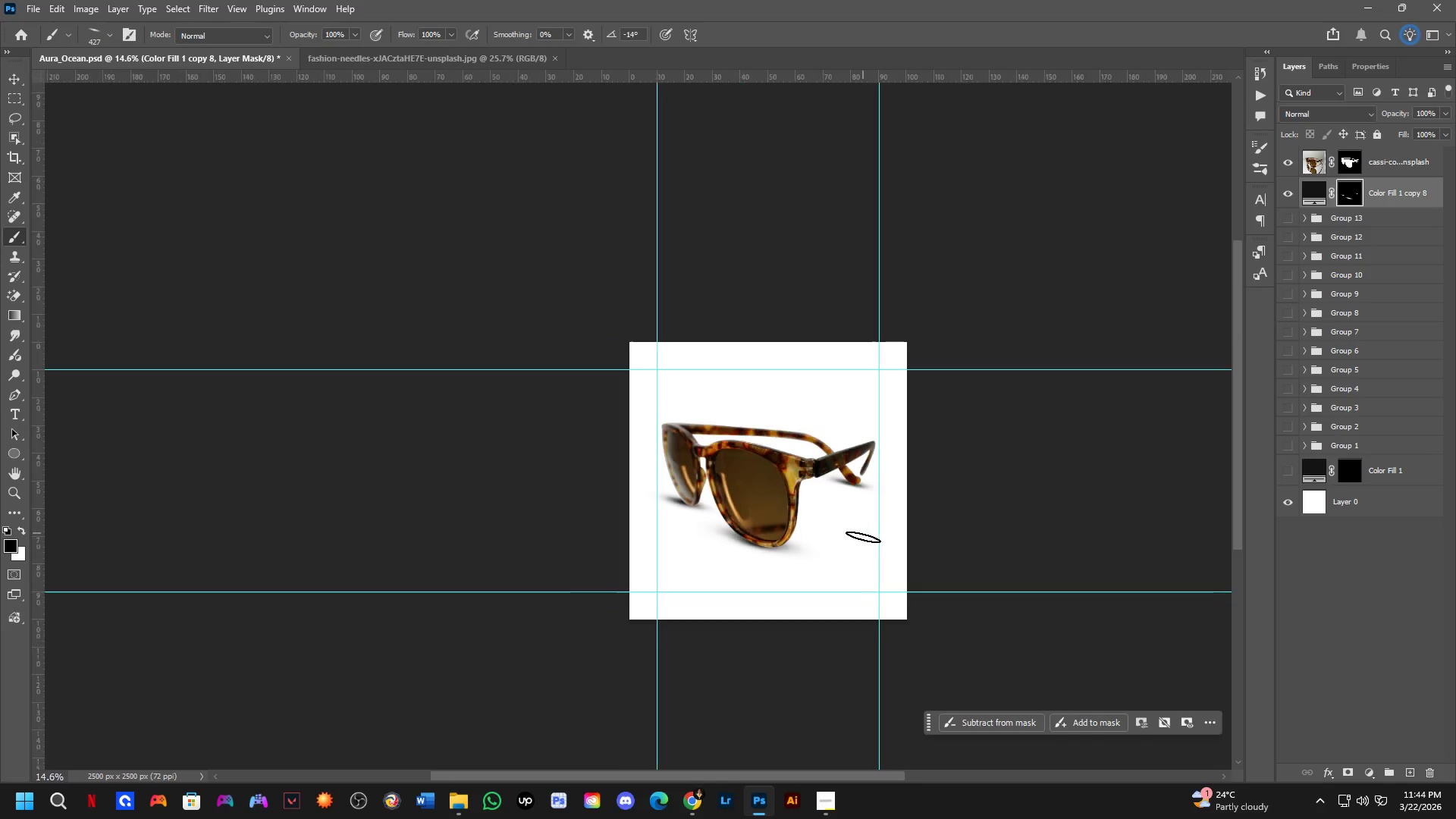 
hold_key(key=Space, duration=0.5)
 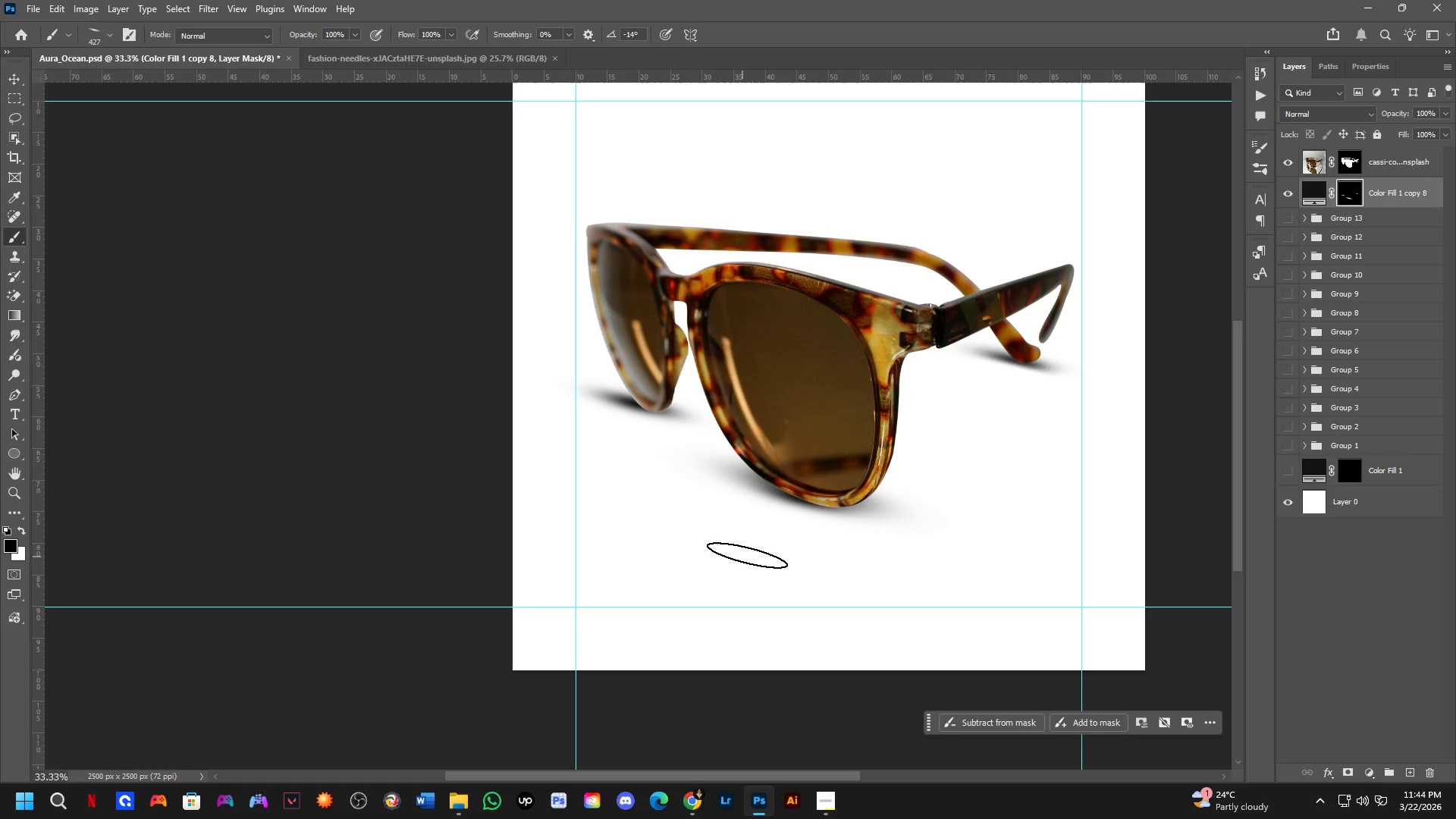 
left_click_drag(start_coordinate=[864, 546], to_coordinate=[874, 537])
 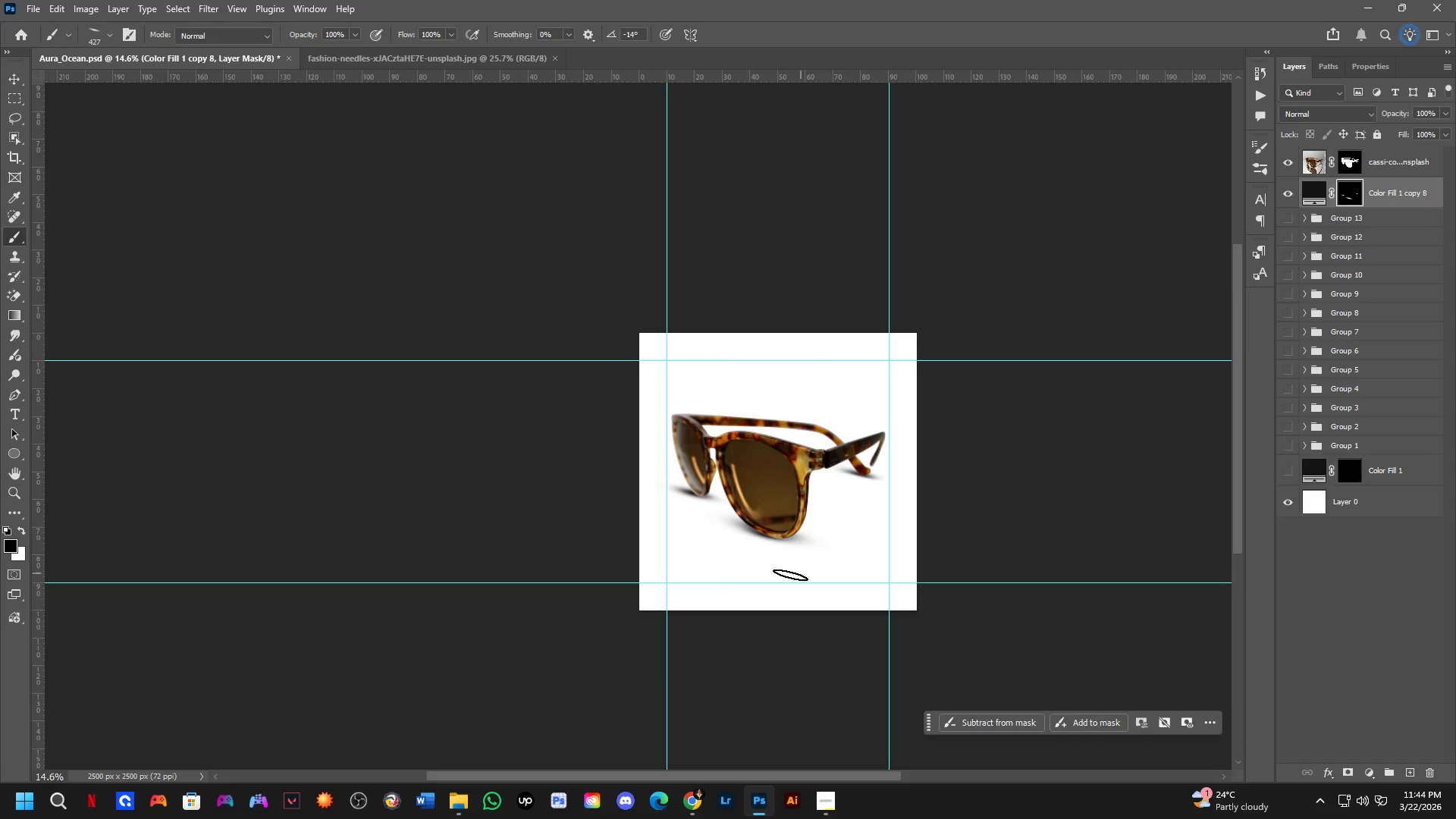 
key(Shift+ShiftLeft)
 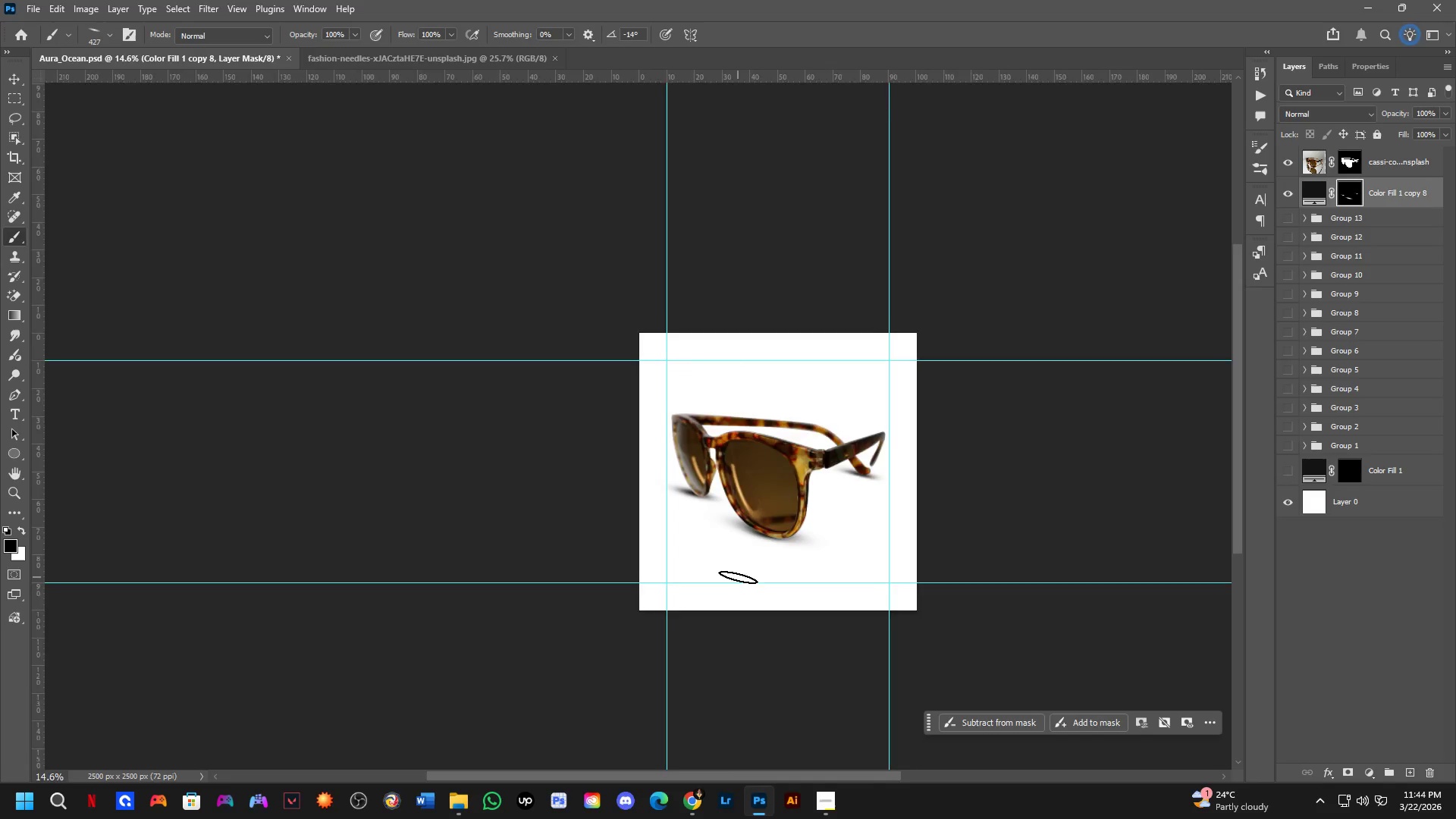 
scroll: coordinate [783, 522], scroll_direction: up, amount: 6.0
 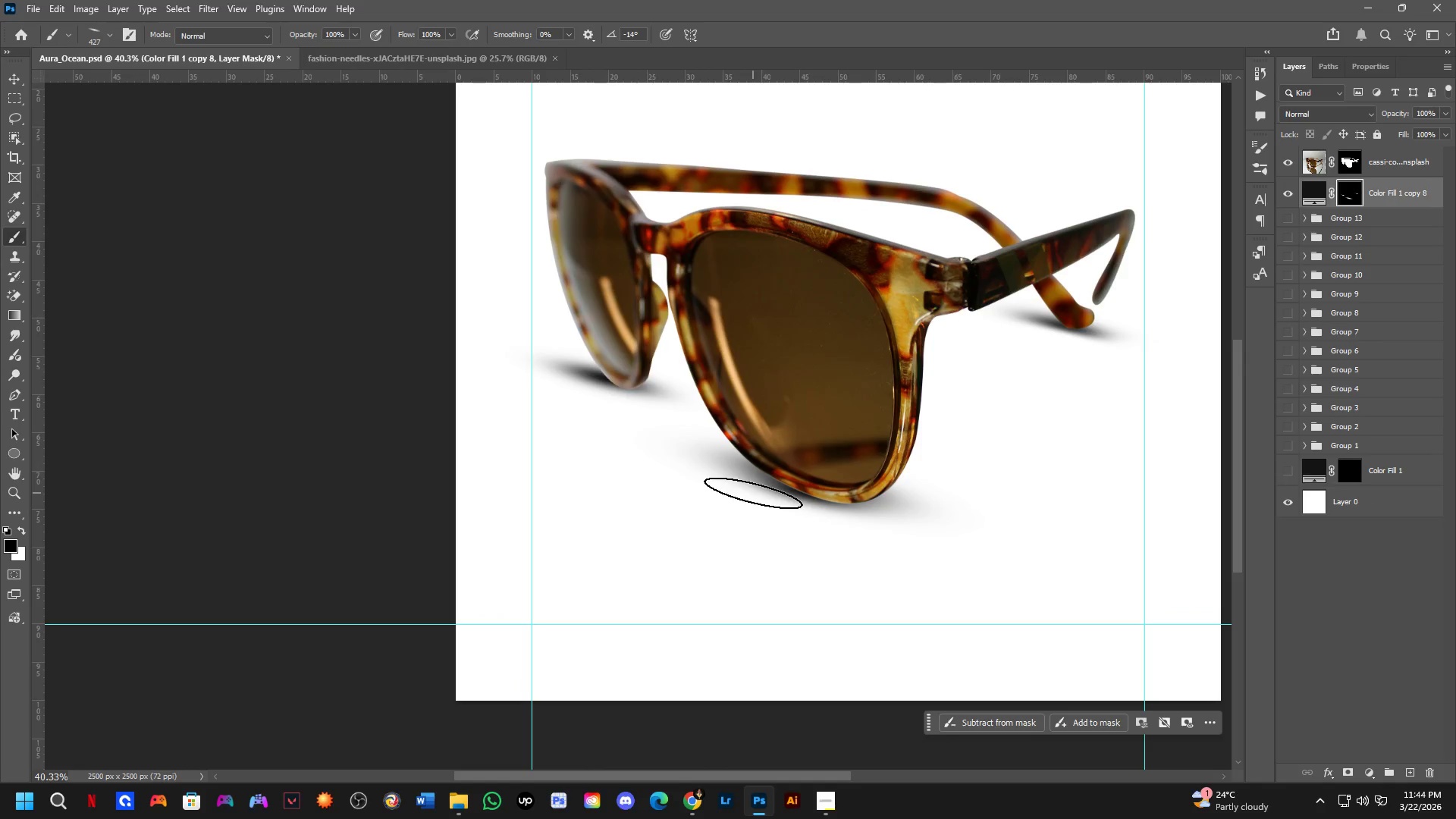 
left_click_drag(start_coordinate=[761, 489], to_coordinate=[787, 515])
 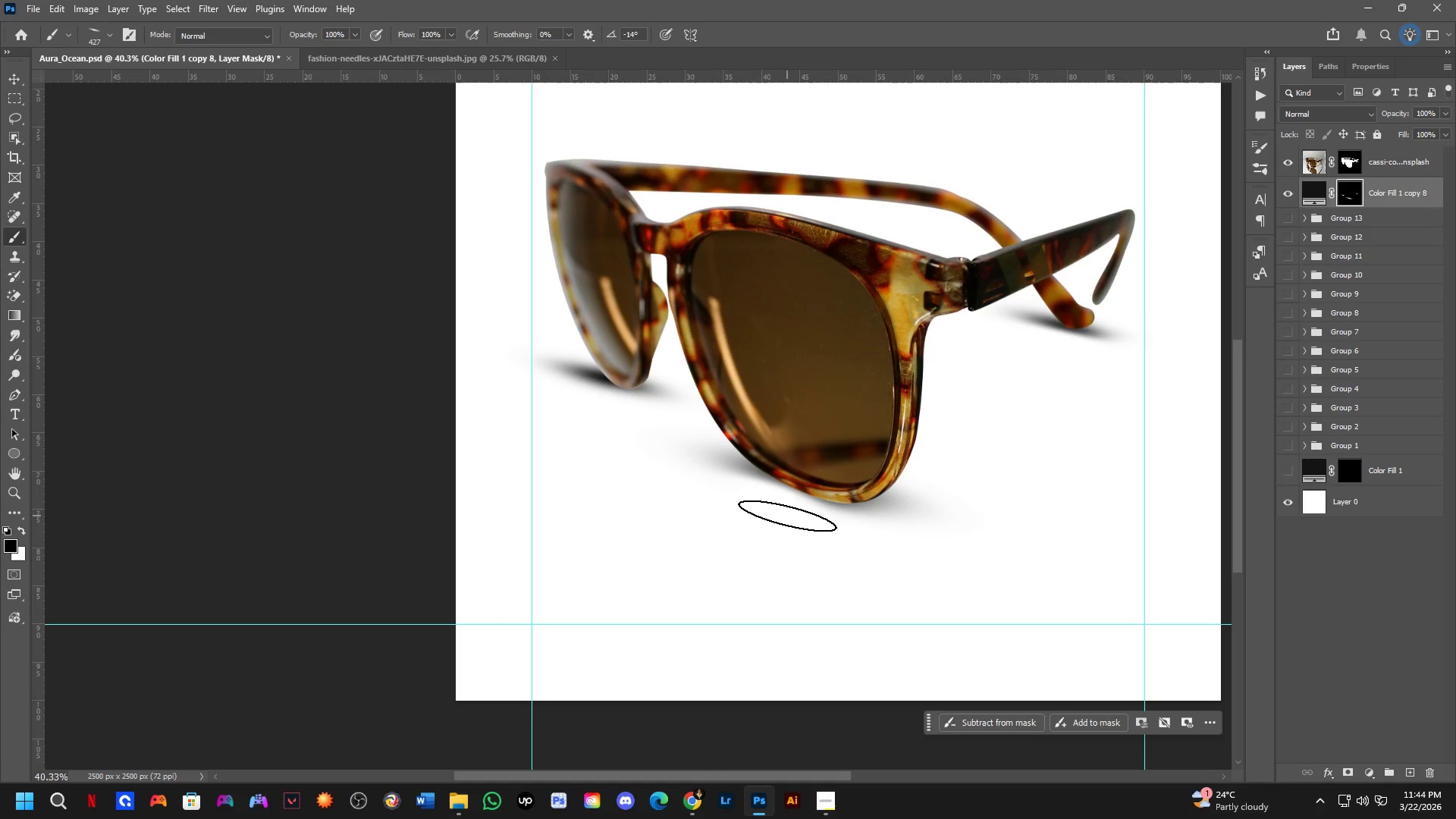 
key(Control+Z)
 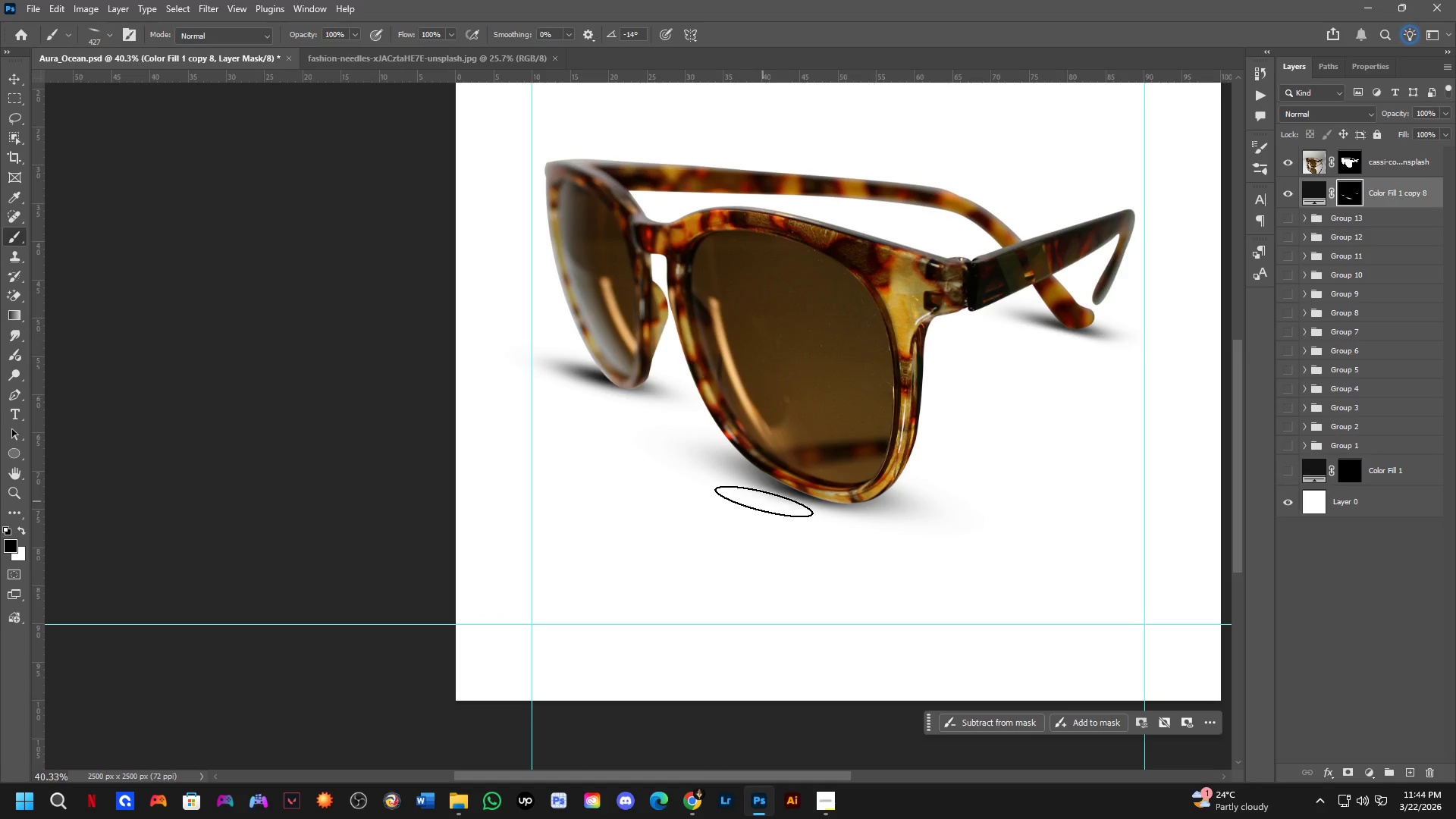 
left_click_drag(start_coordinate=[768, 500], to_coordinate=[715, 493])
 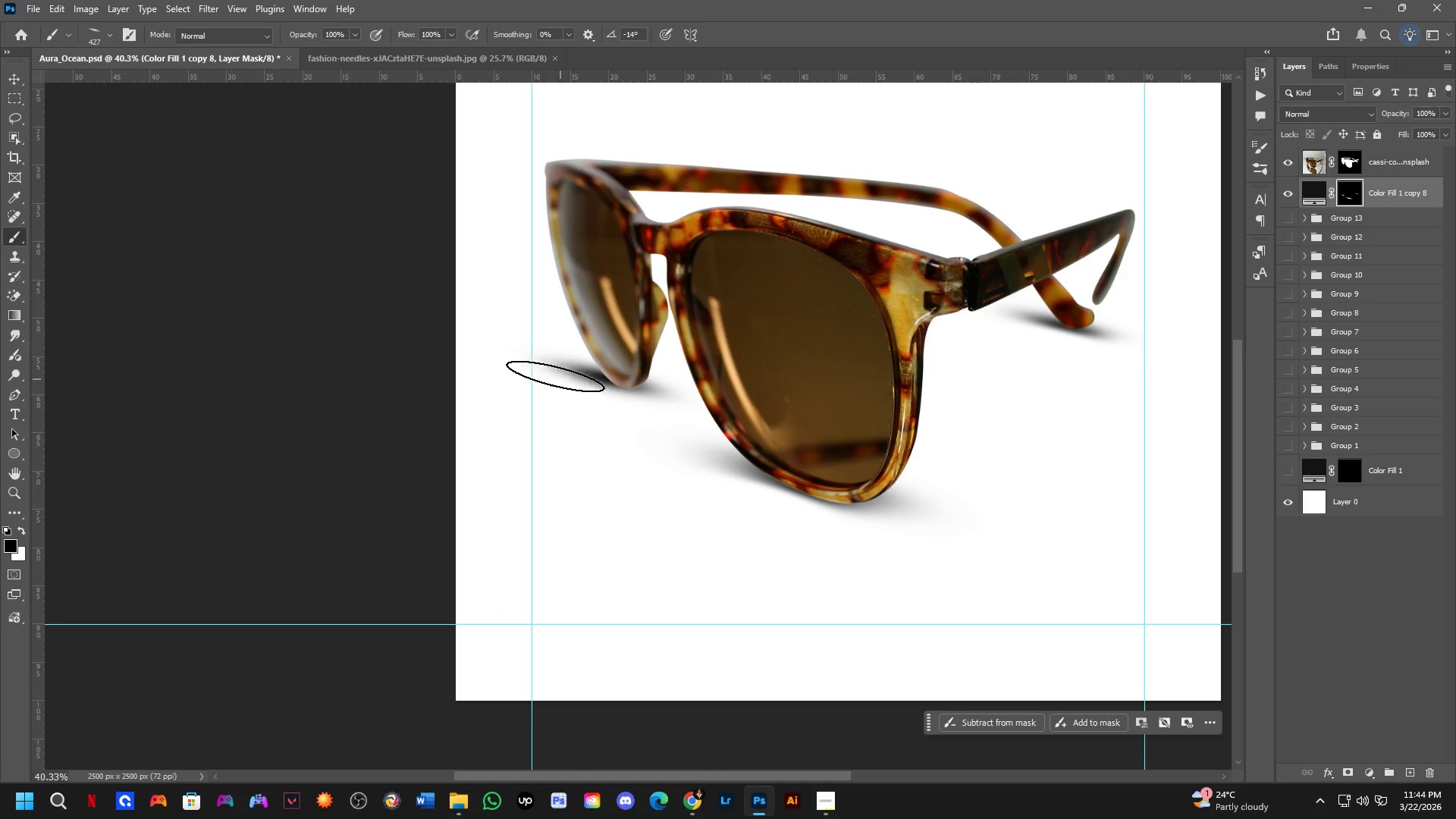 
key(Alt+Control+AltLeft)
 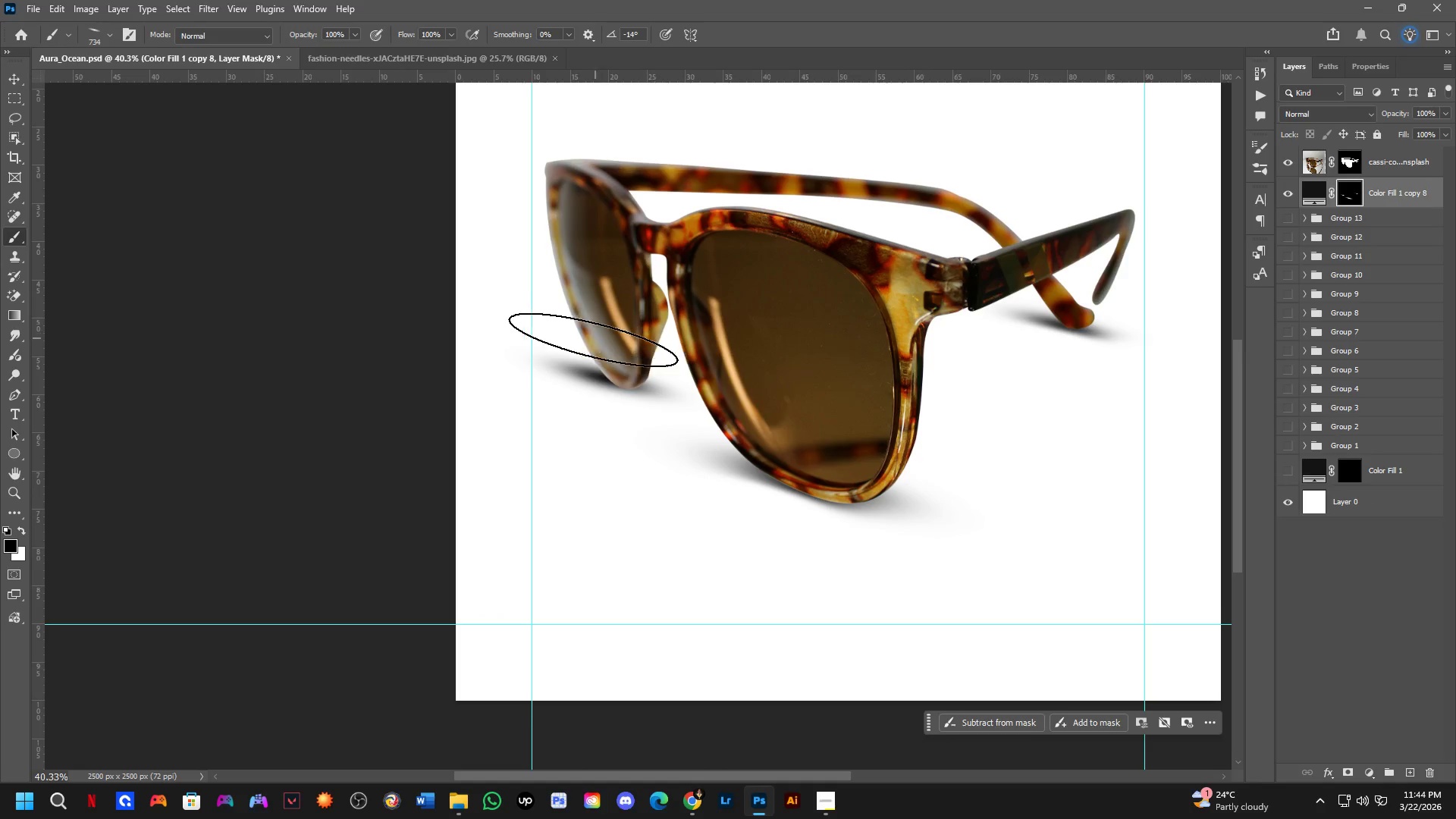 
left_click([585, 351])
 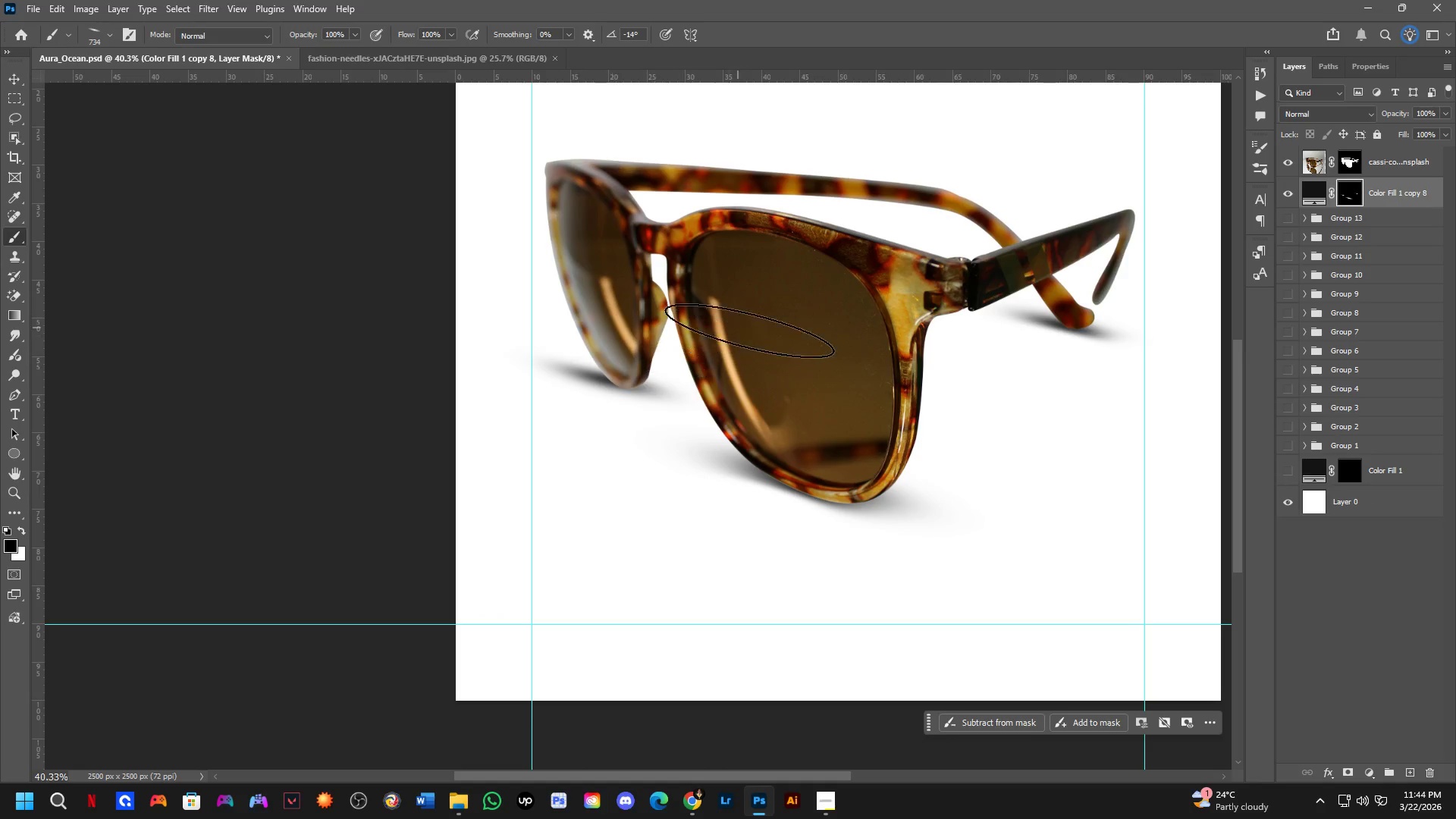 
scroll: coordinate [790, 452], scroll_direction: down, amount: 6.0
 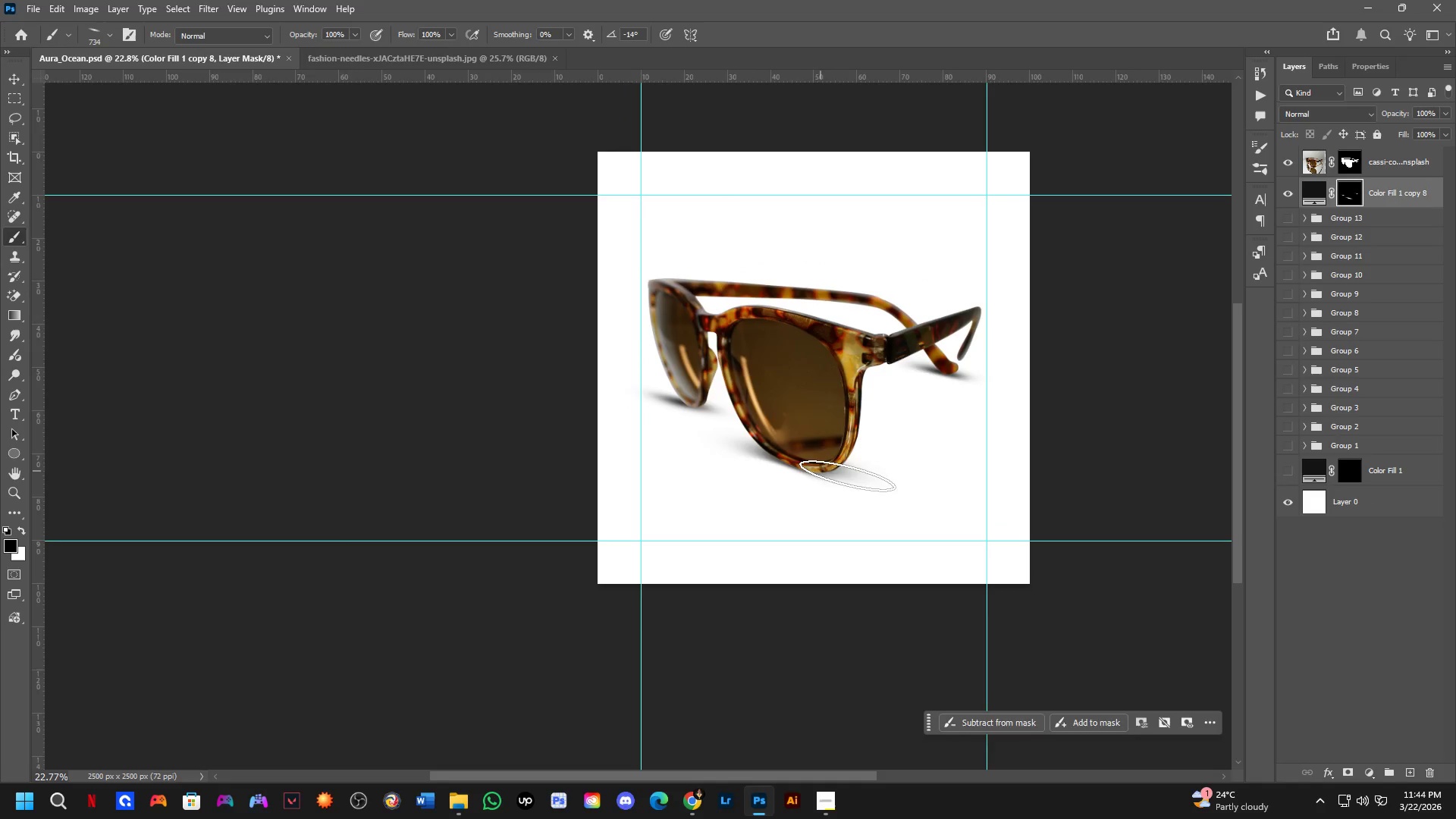 
hold_key(key=Space, duration=0.48)
 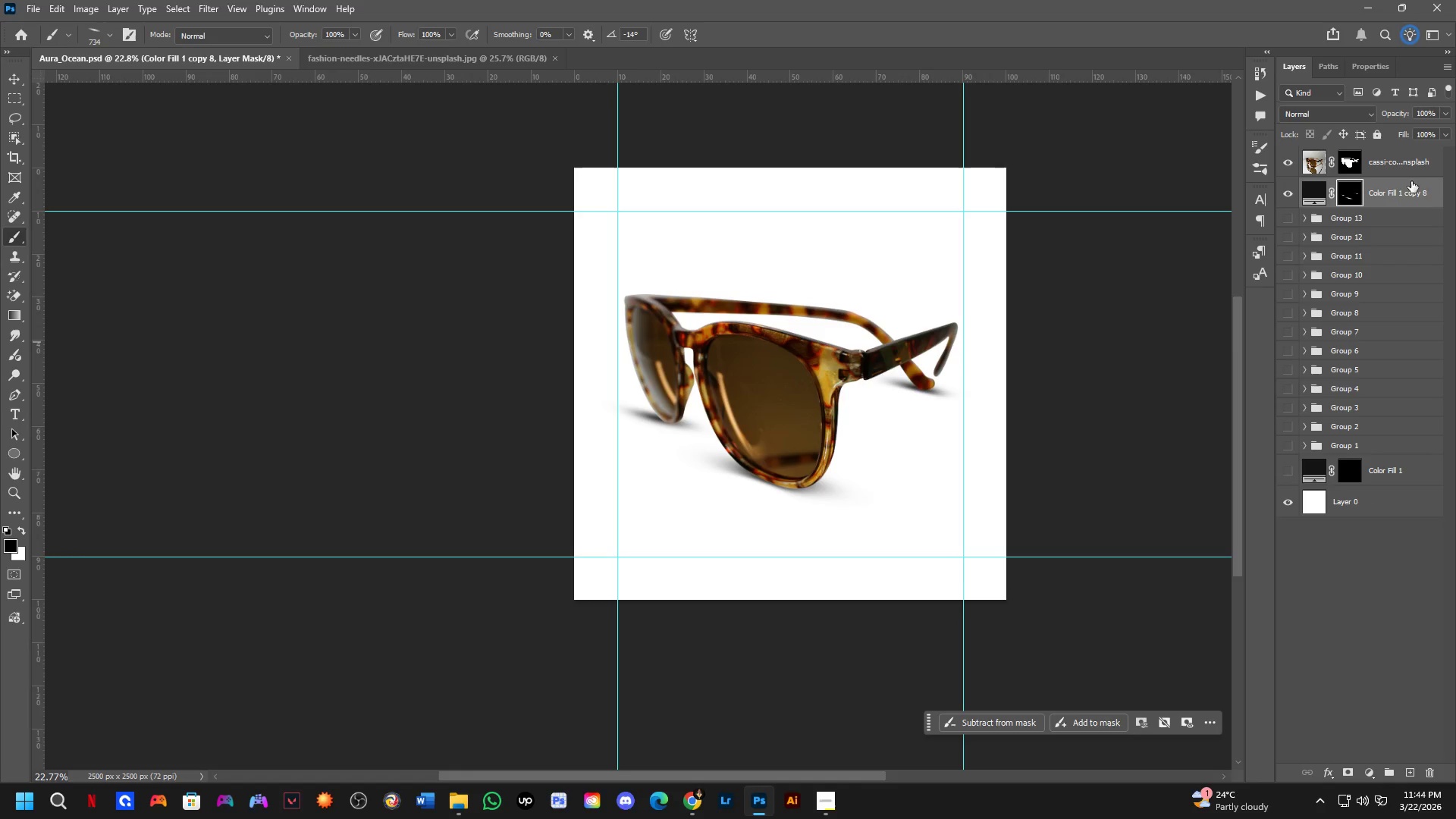 
left_click_drag(start_coordinate=[963, 455], to_coordinate=[940, 471])
 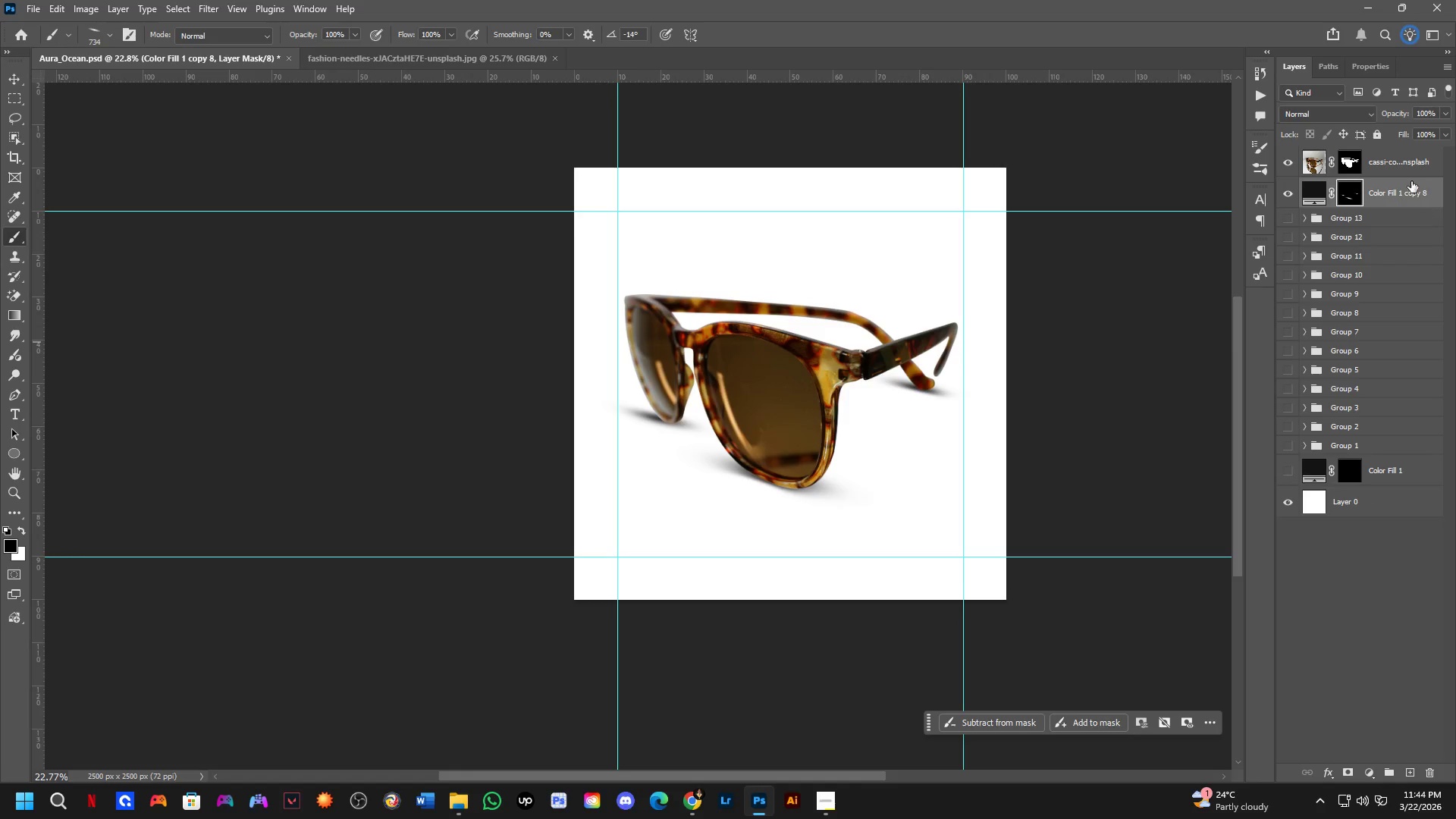 
key(Control+ControlLeft)
 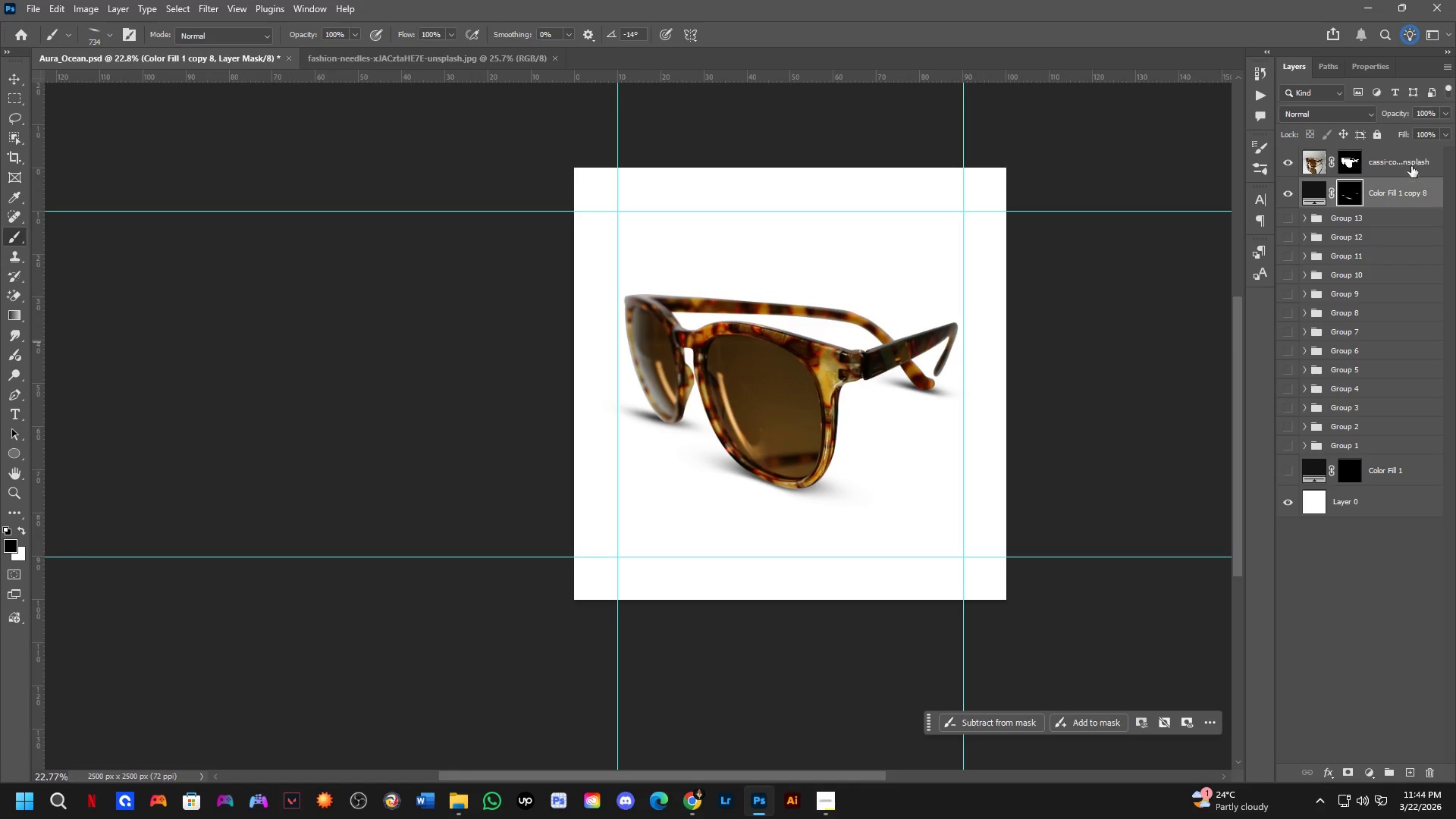 
key(Control+Shift+ShiftLeft)
 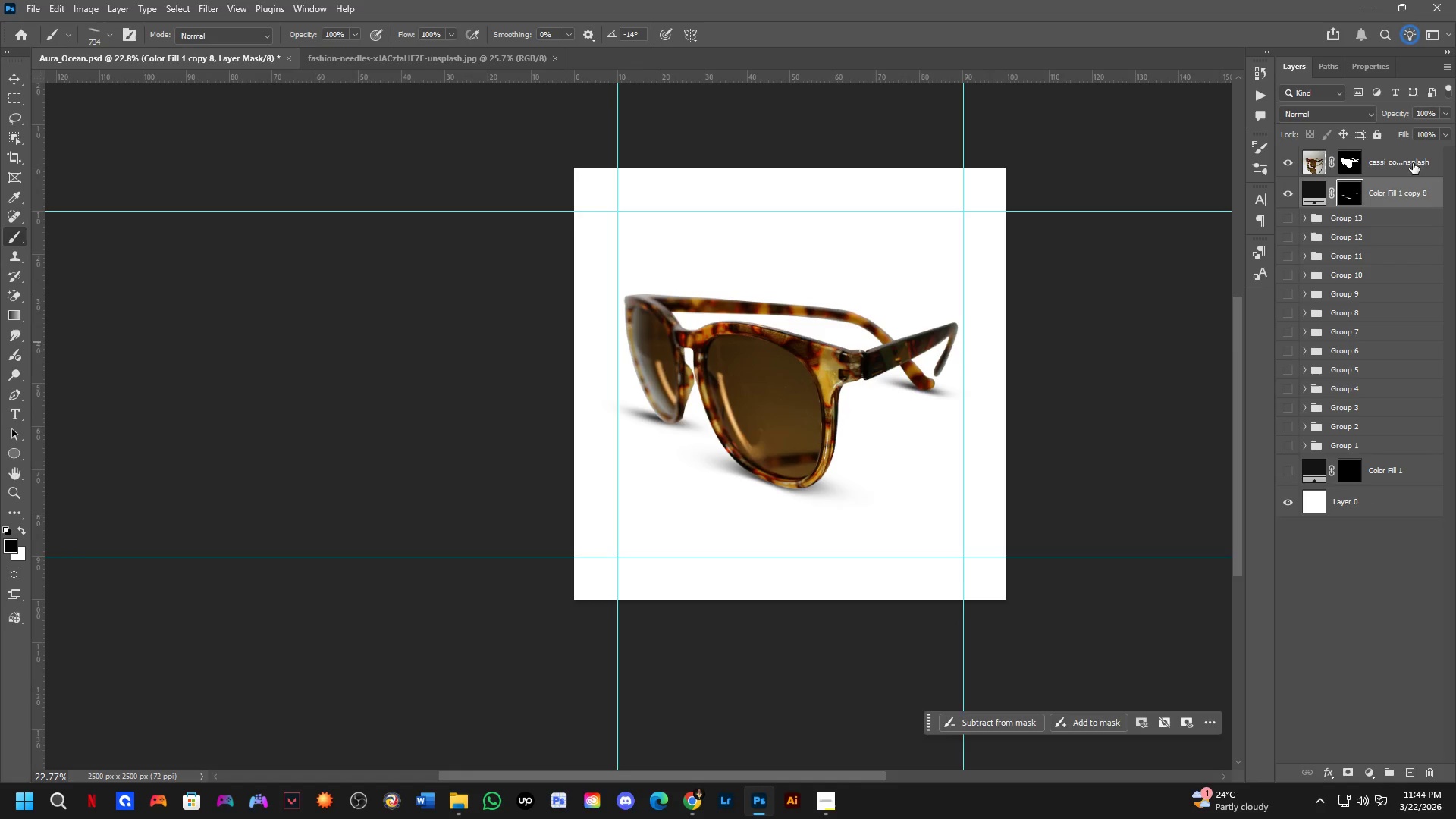 
left_click([1413, 163])
 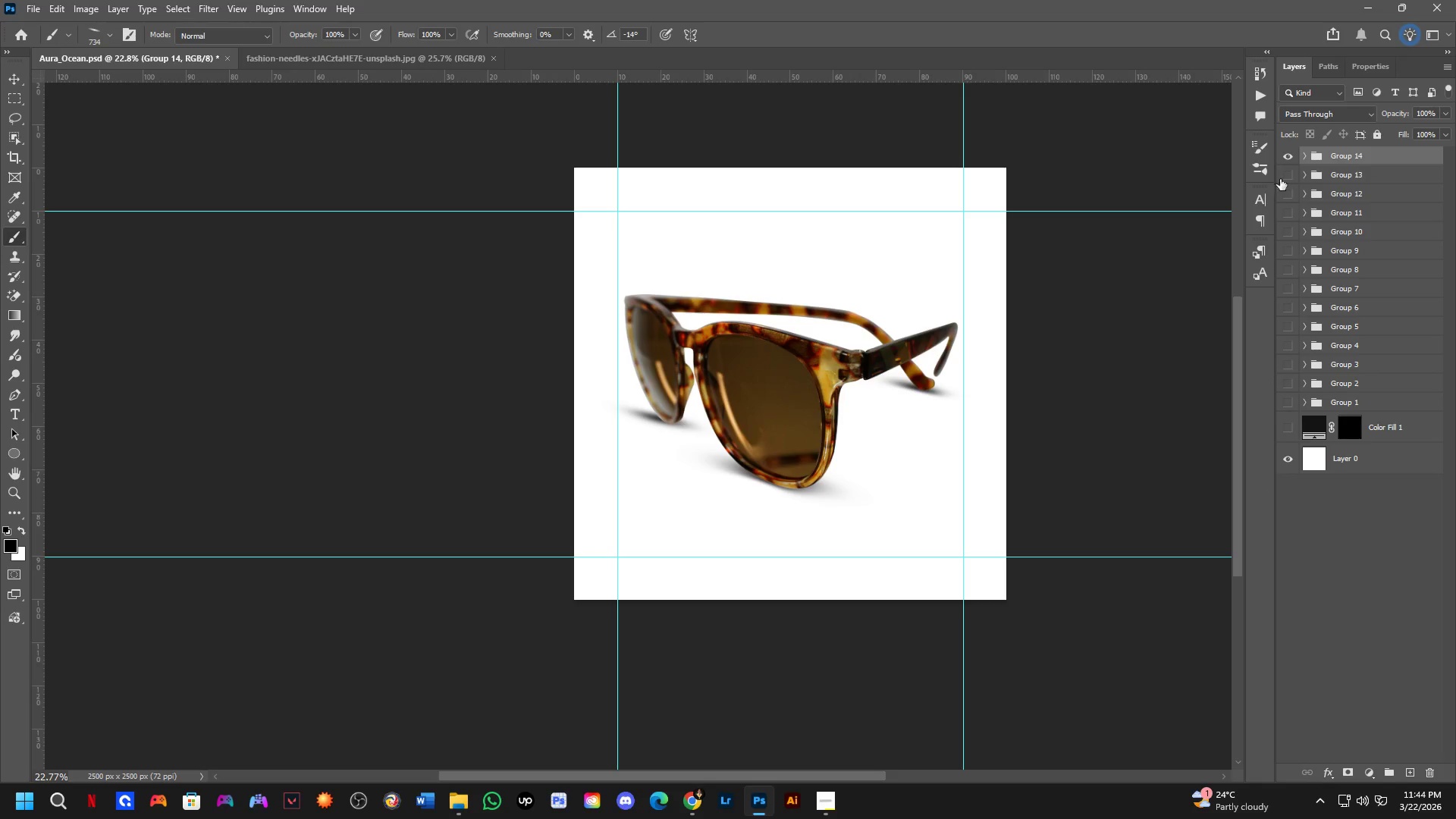 
left_click_drag(start_coordinate=[1293, 152], to_coordinate=[1292, 158])
 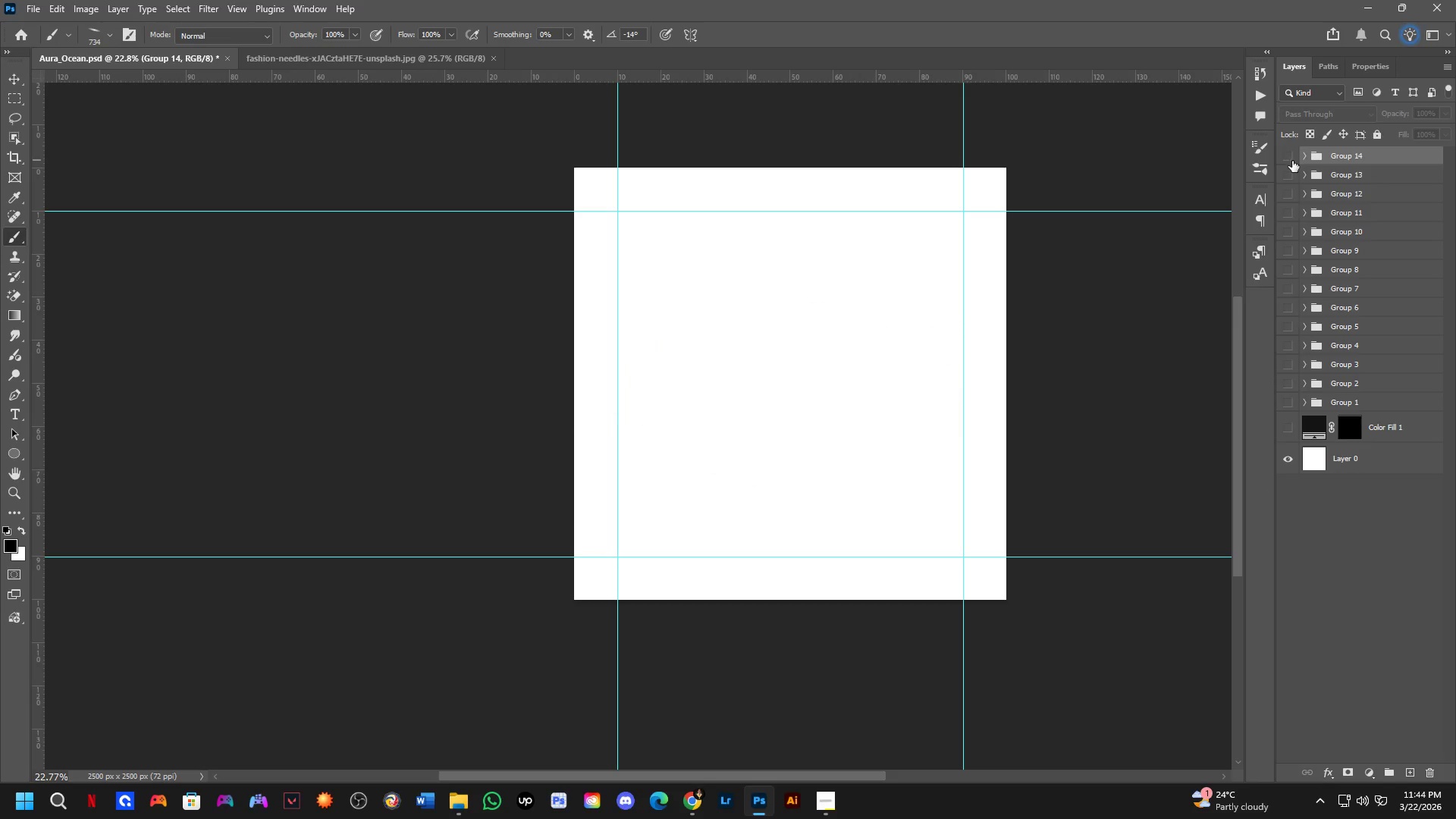 
key(Alt+Tab)
 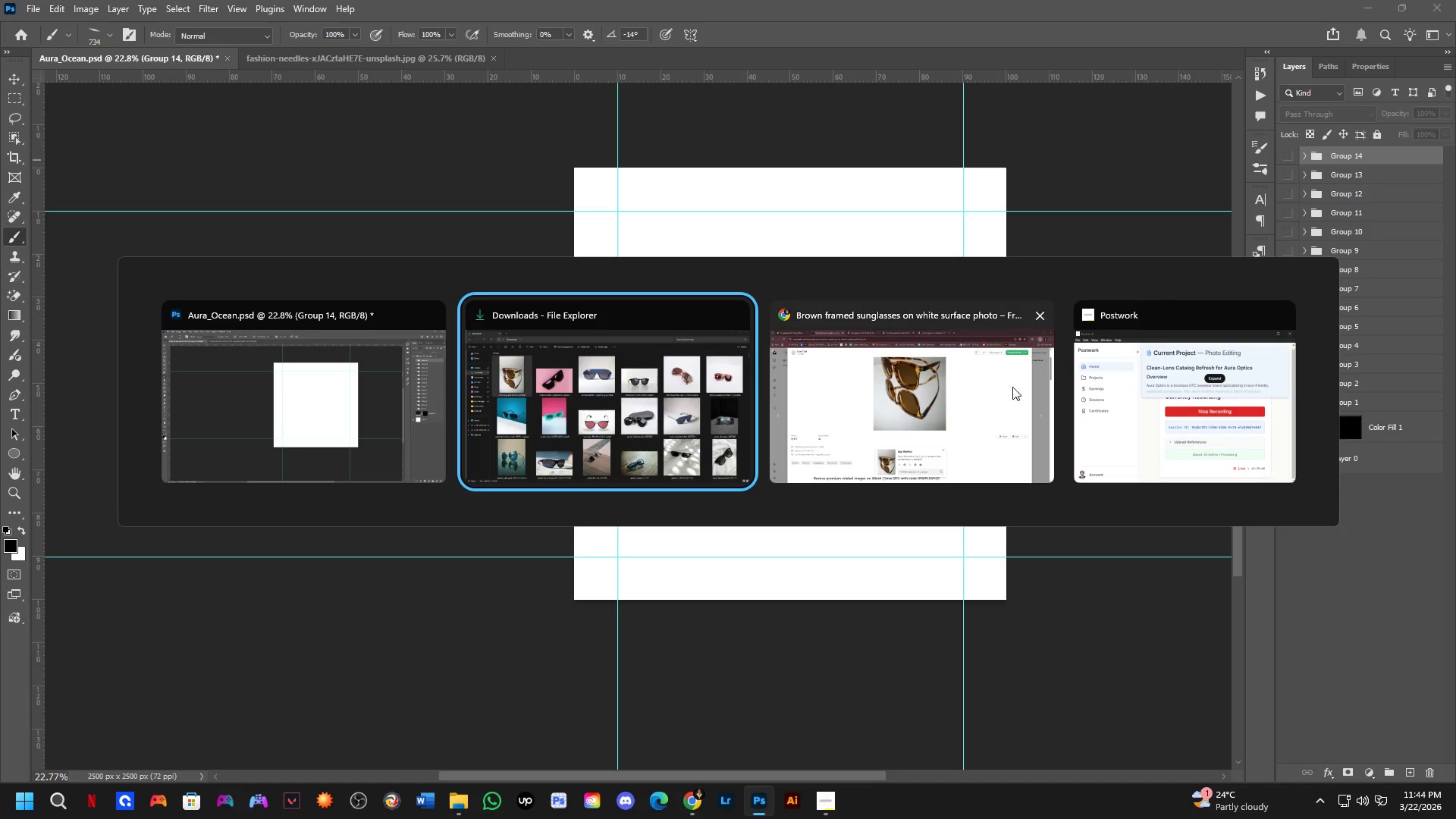 
key(Alt+Tab)
 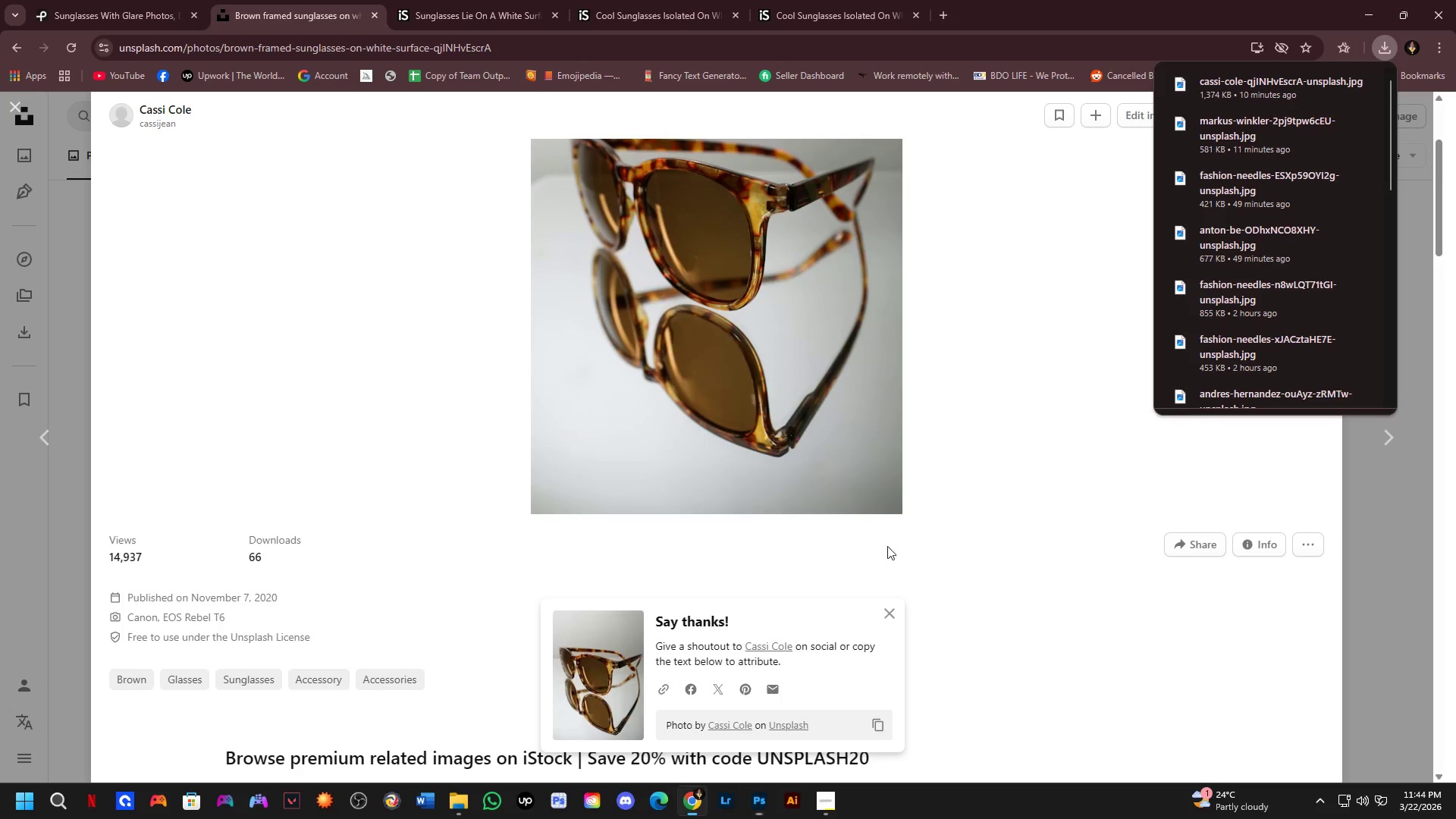 
scroll: coordinate [891, 472], scroll_direction: down, amount: 15.0
 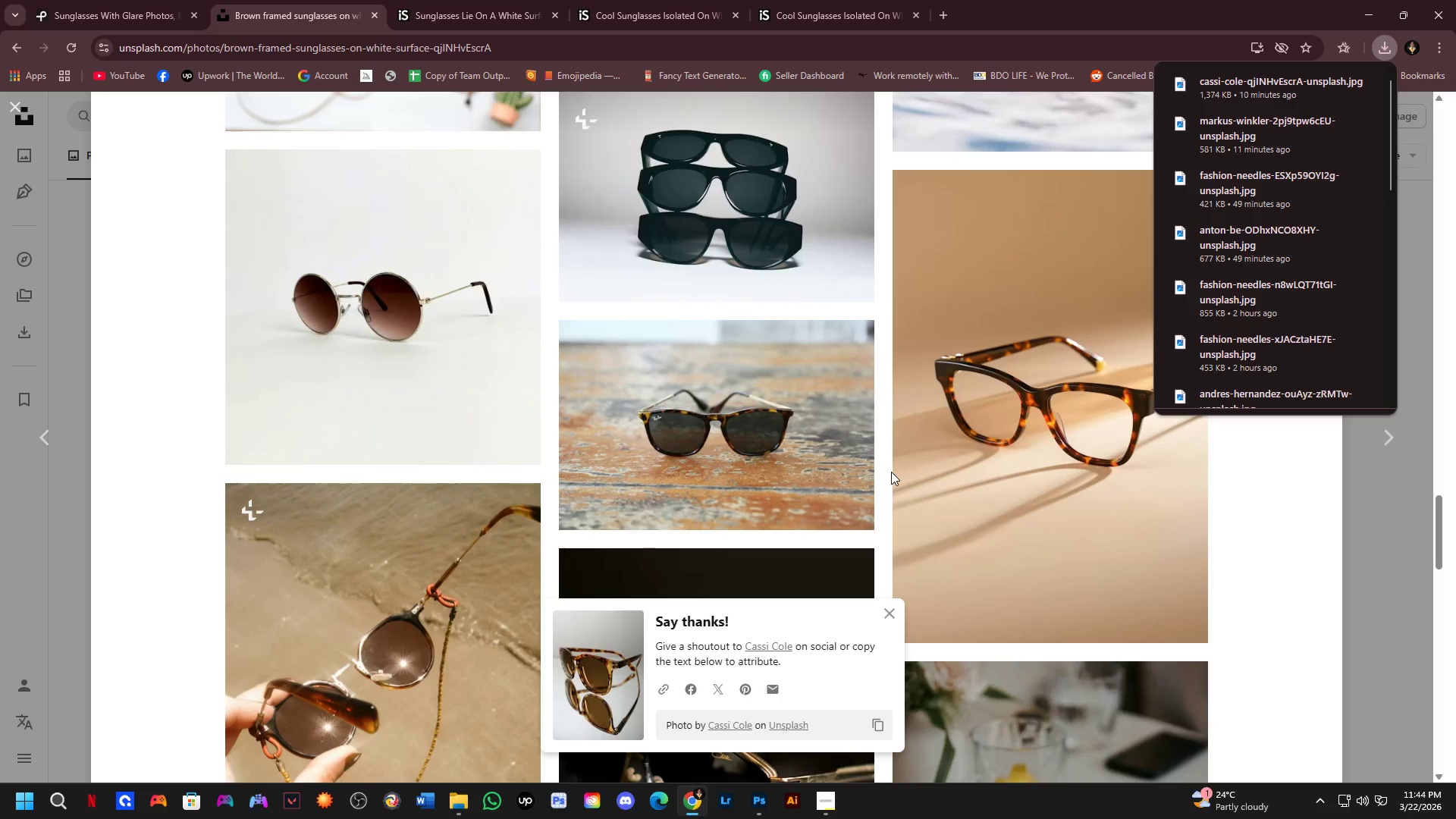 
scroll: coordinate [1034, 417], scroll_direction: down, amount: 3.0
 